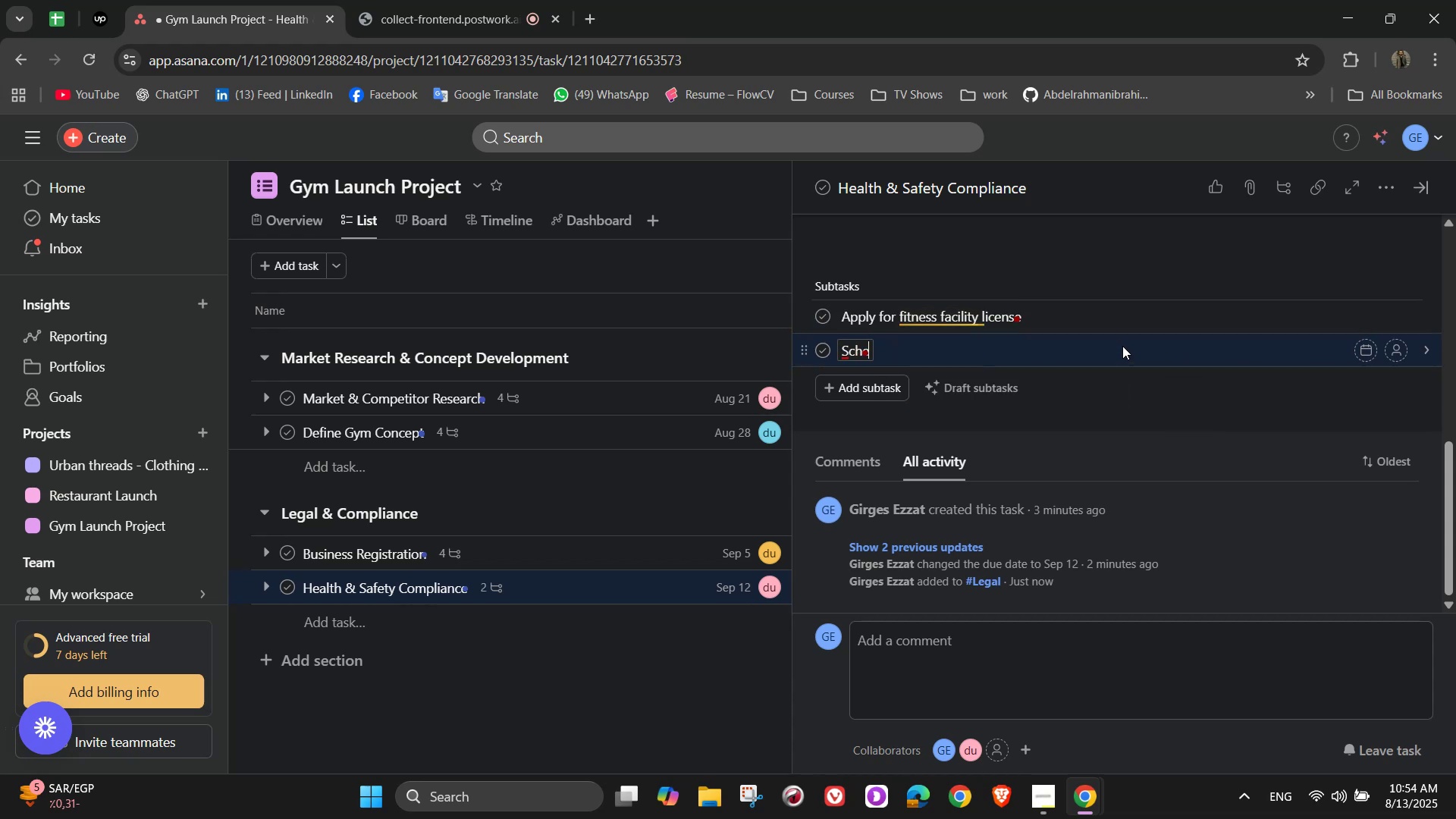 
type(dule saftey)
key(Backspace)
key(Backspace)
key(Backspace)
type(ety insoection)
 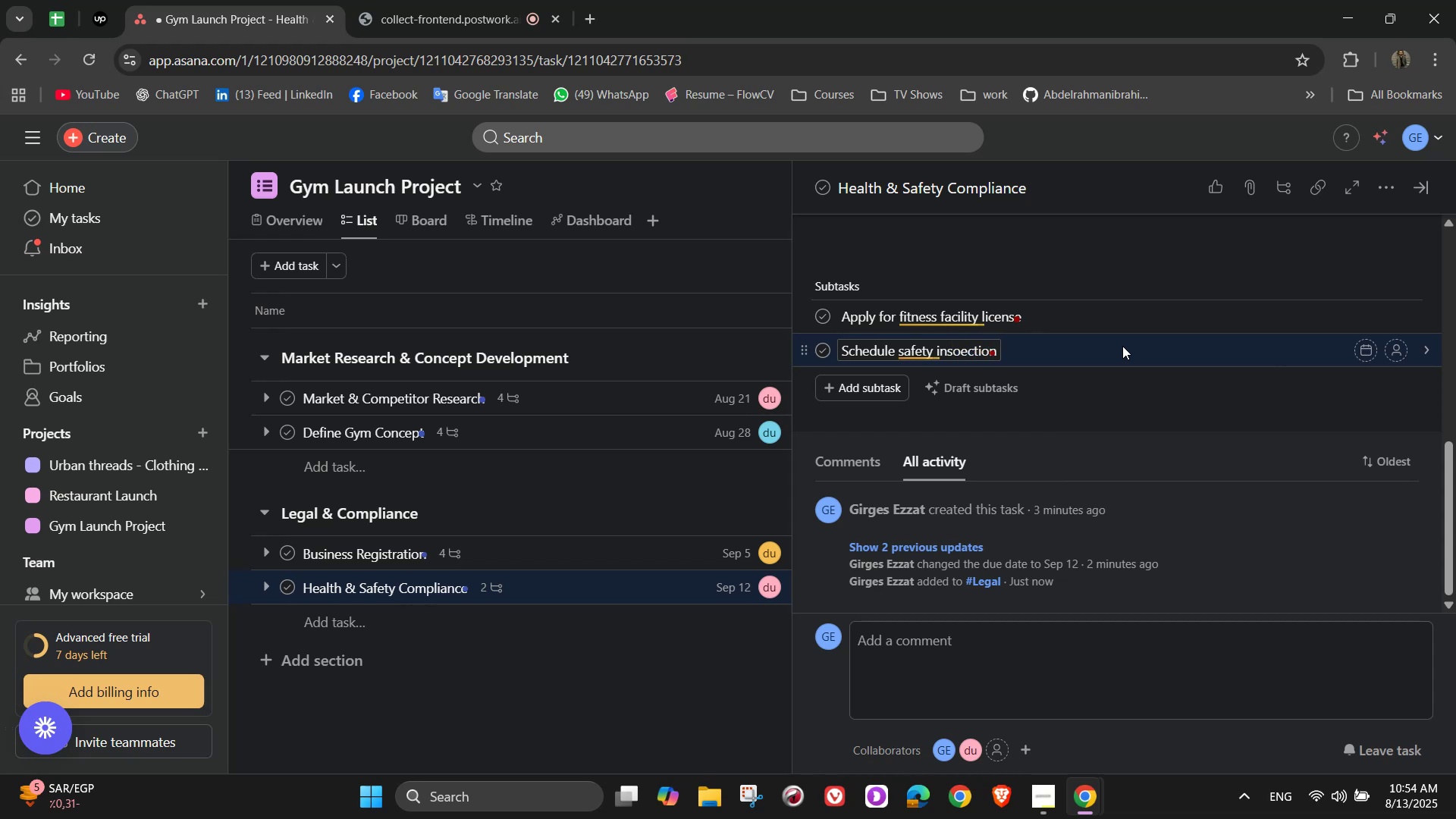 
key(Enter)
 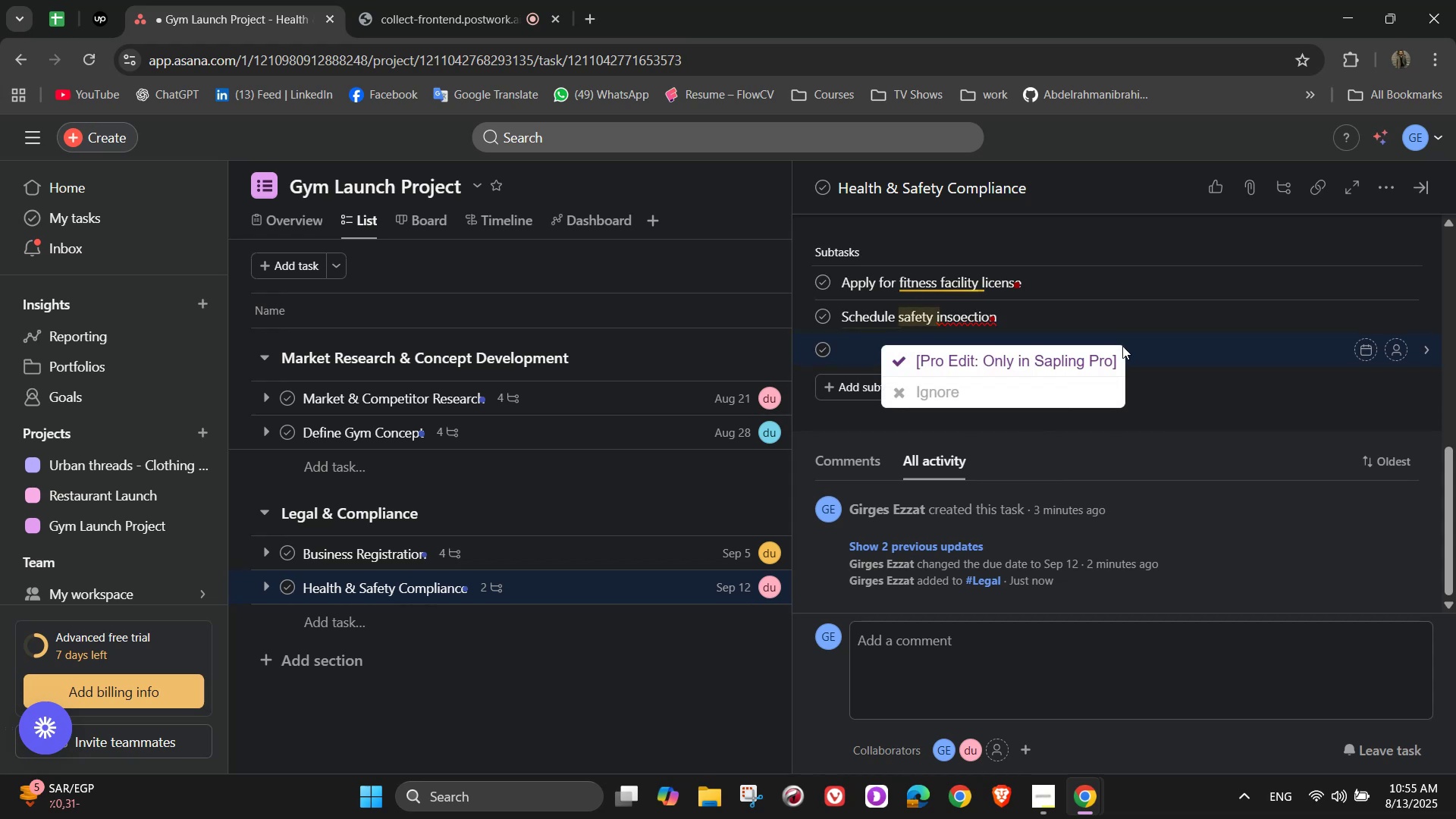 
key(Backspace)
key(Backspace)
key(Backspace)
key(Backspace)
key(Backspace)
key(Backspace)
key(Backspace)
key(Backspace)
type(pection)
 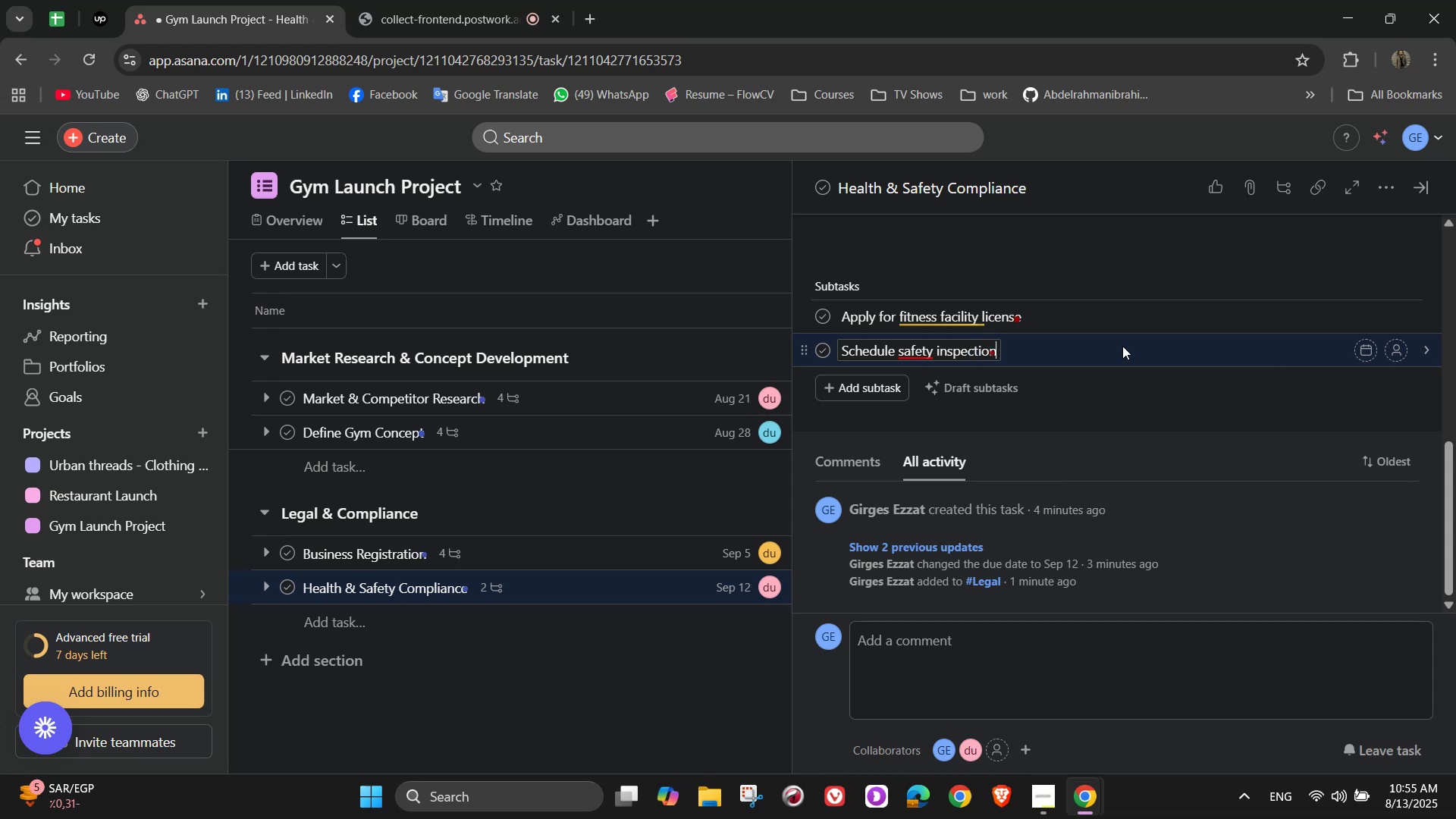 
key(Enter)
 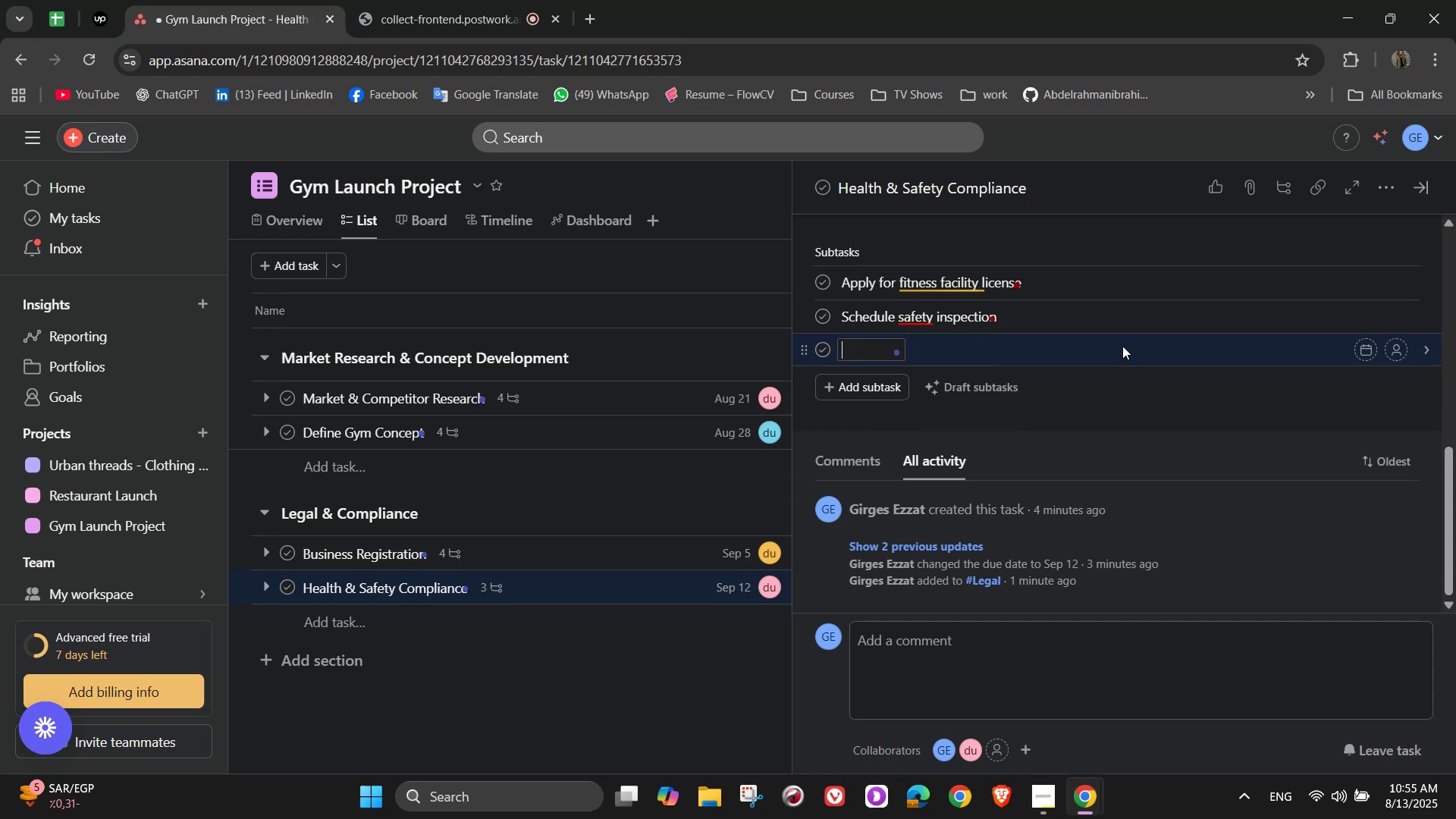 
type(Obtain )
 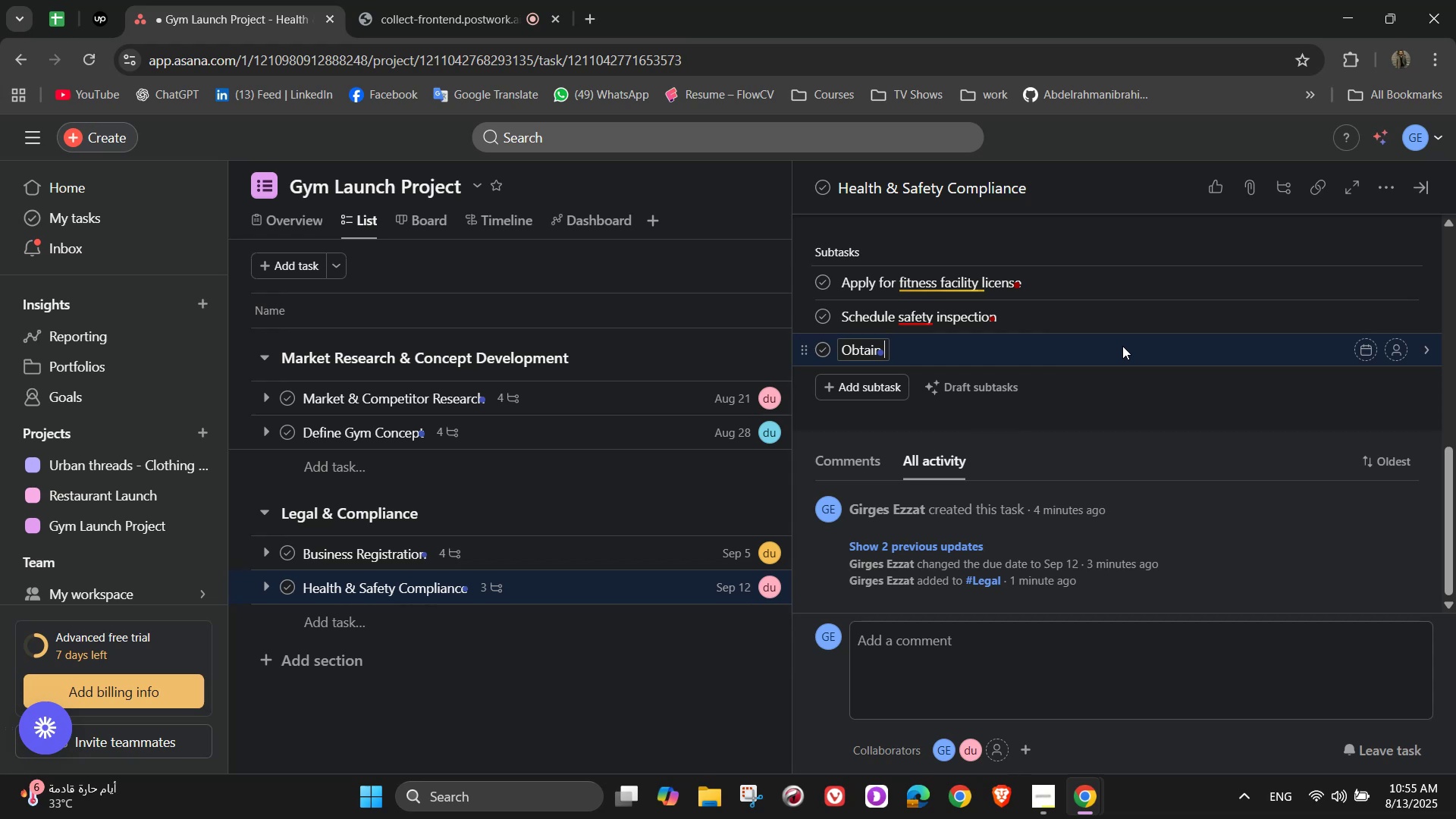 
type(insurance coverage)
 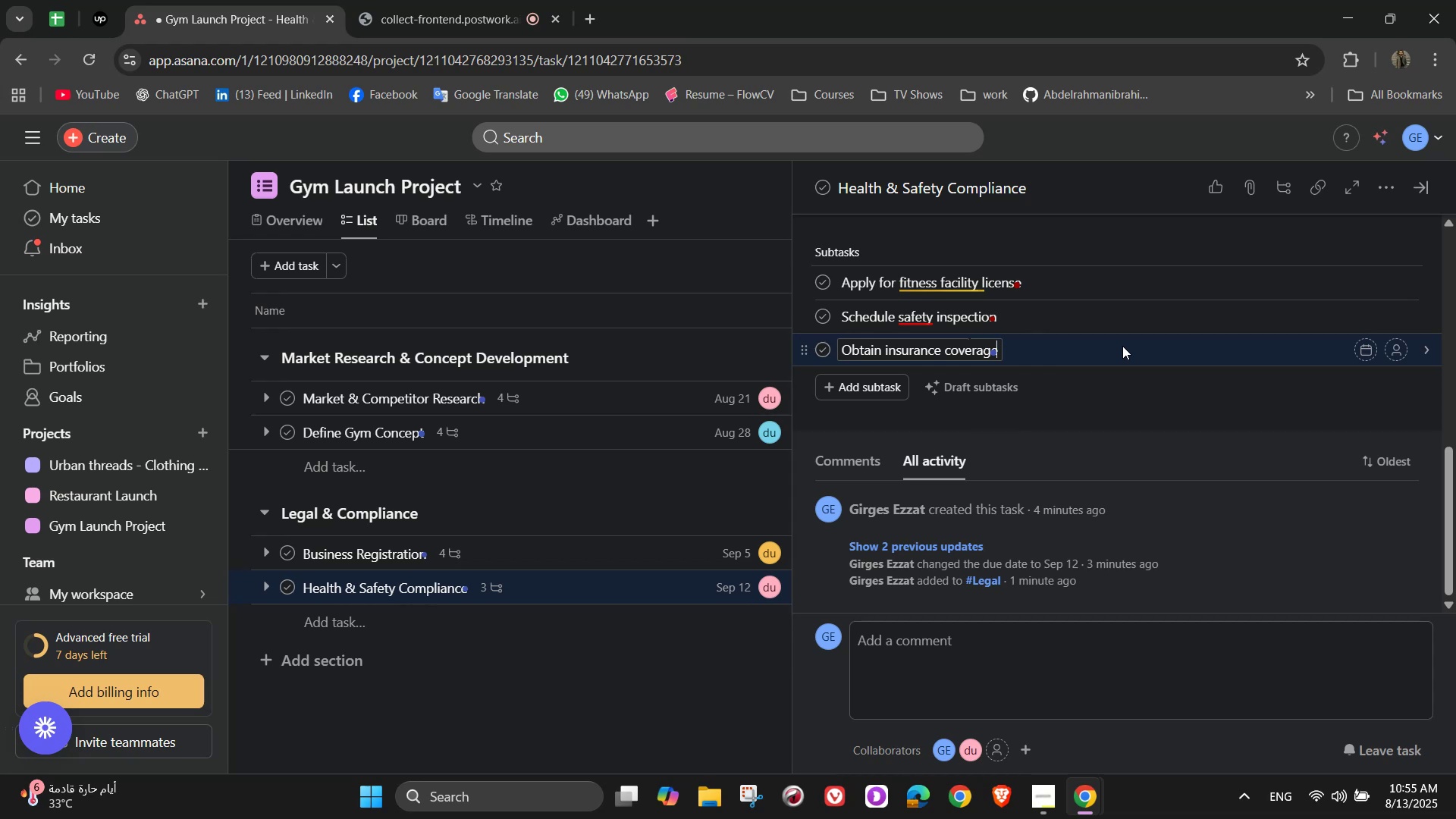 
key(Enter)
 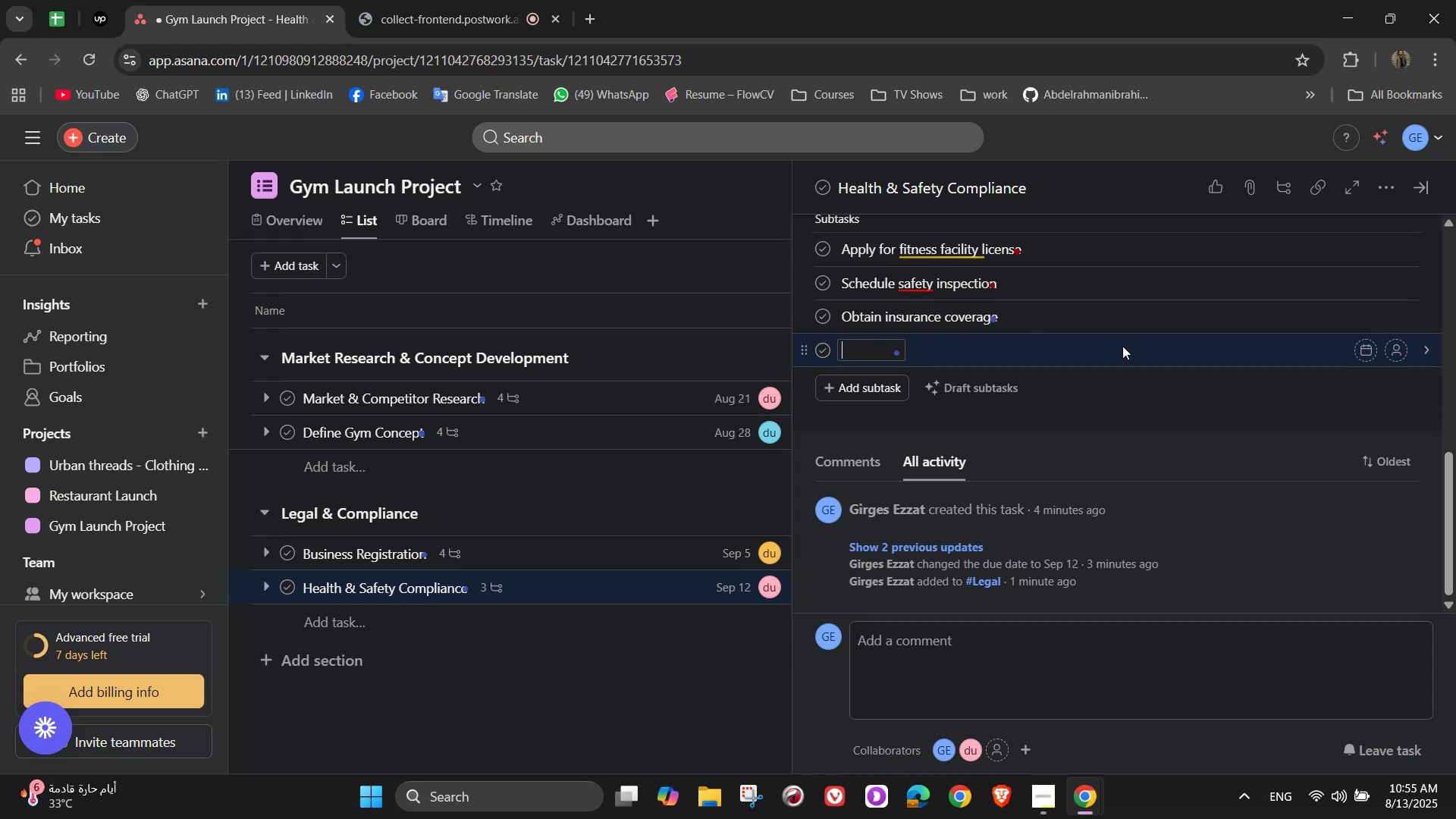 
type(Prepare compliance binder)
 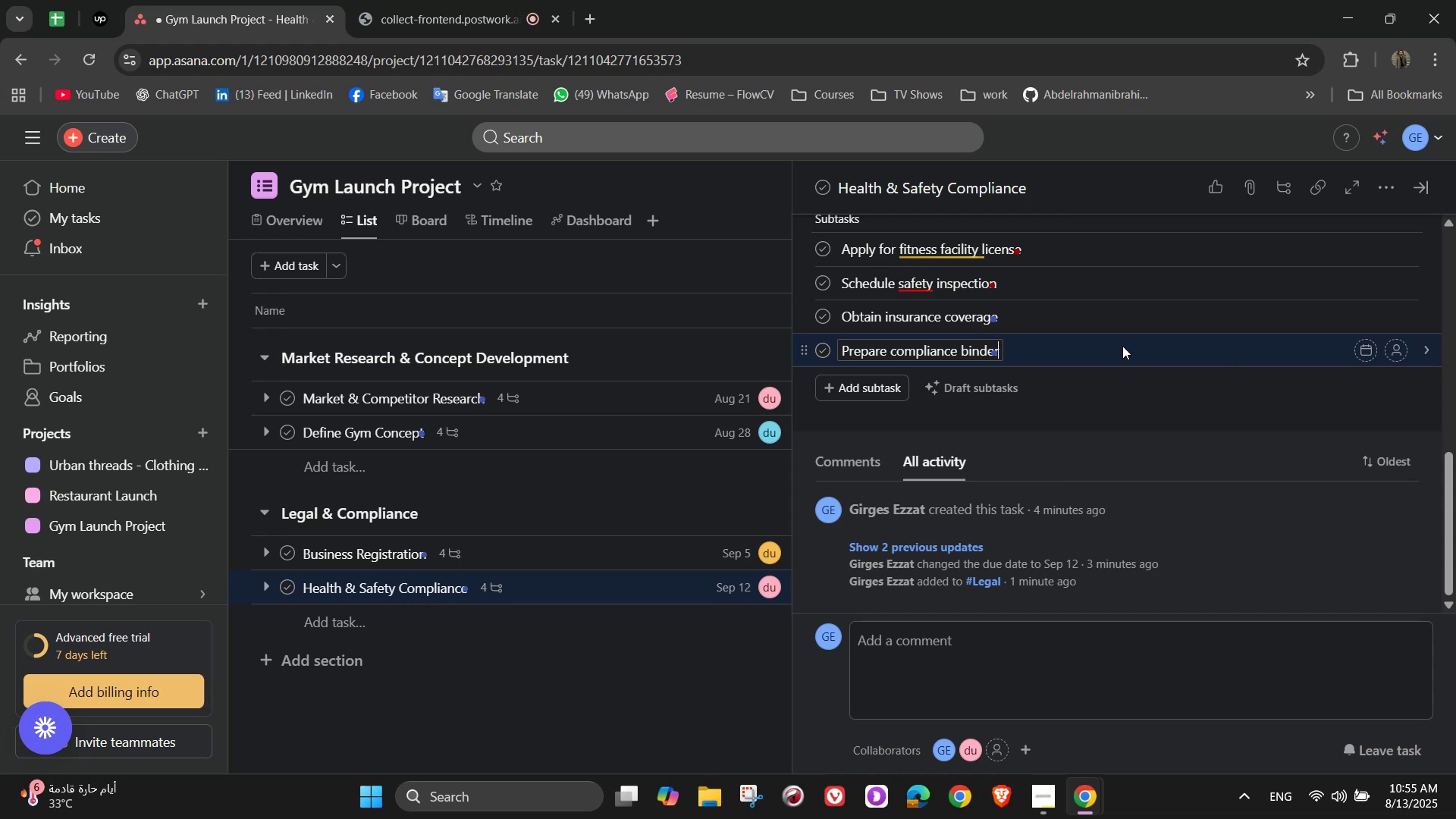 
wait(10.61)
 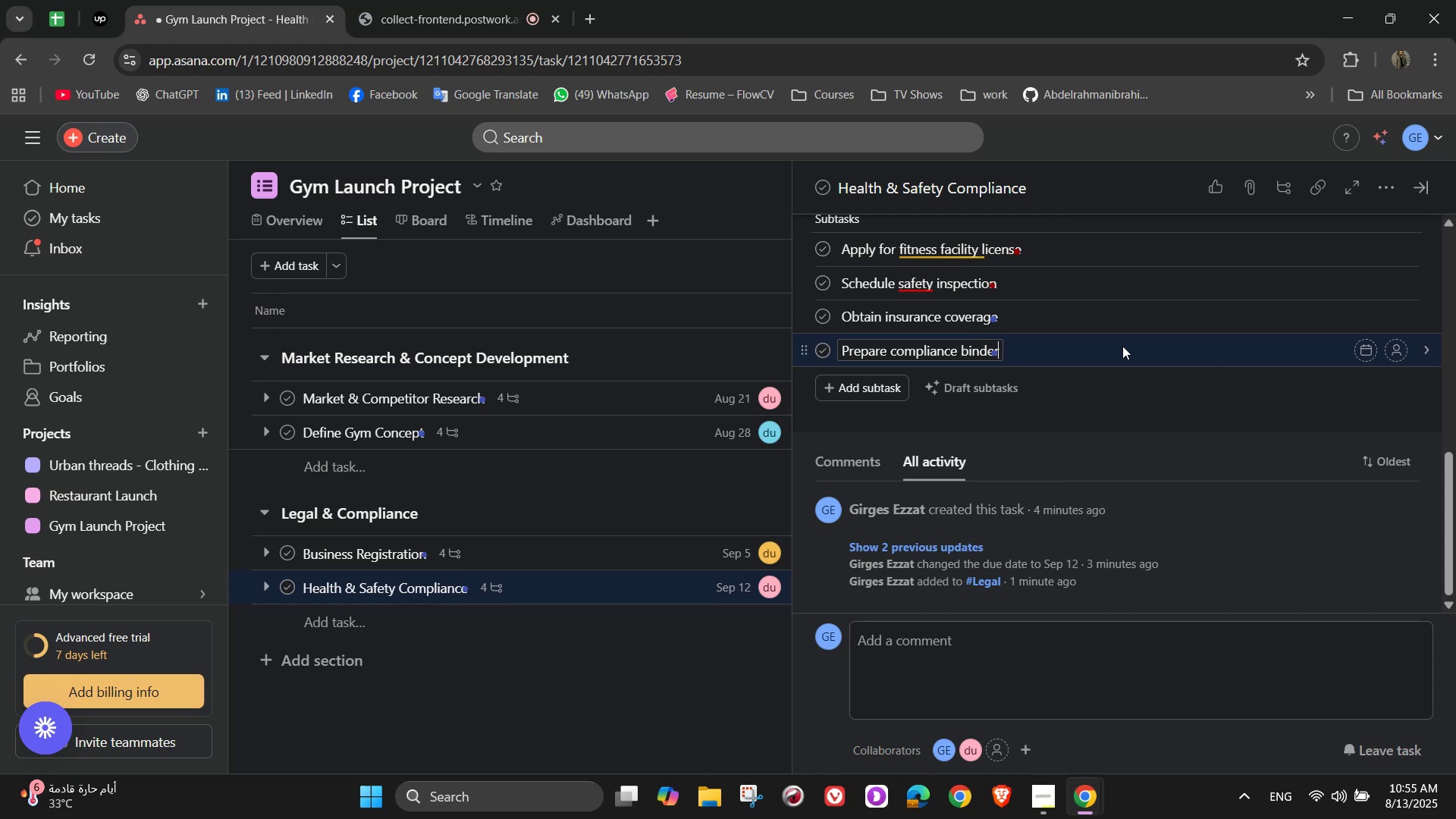 
left_click([922, 289])
 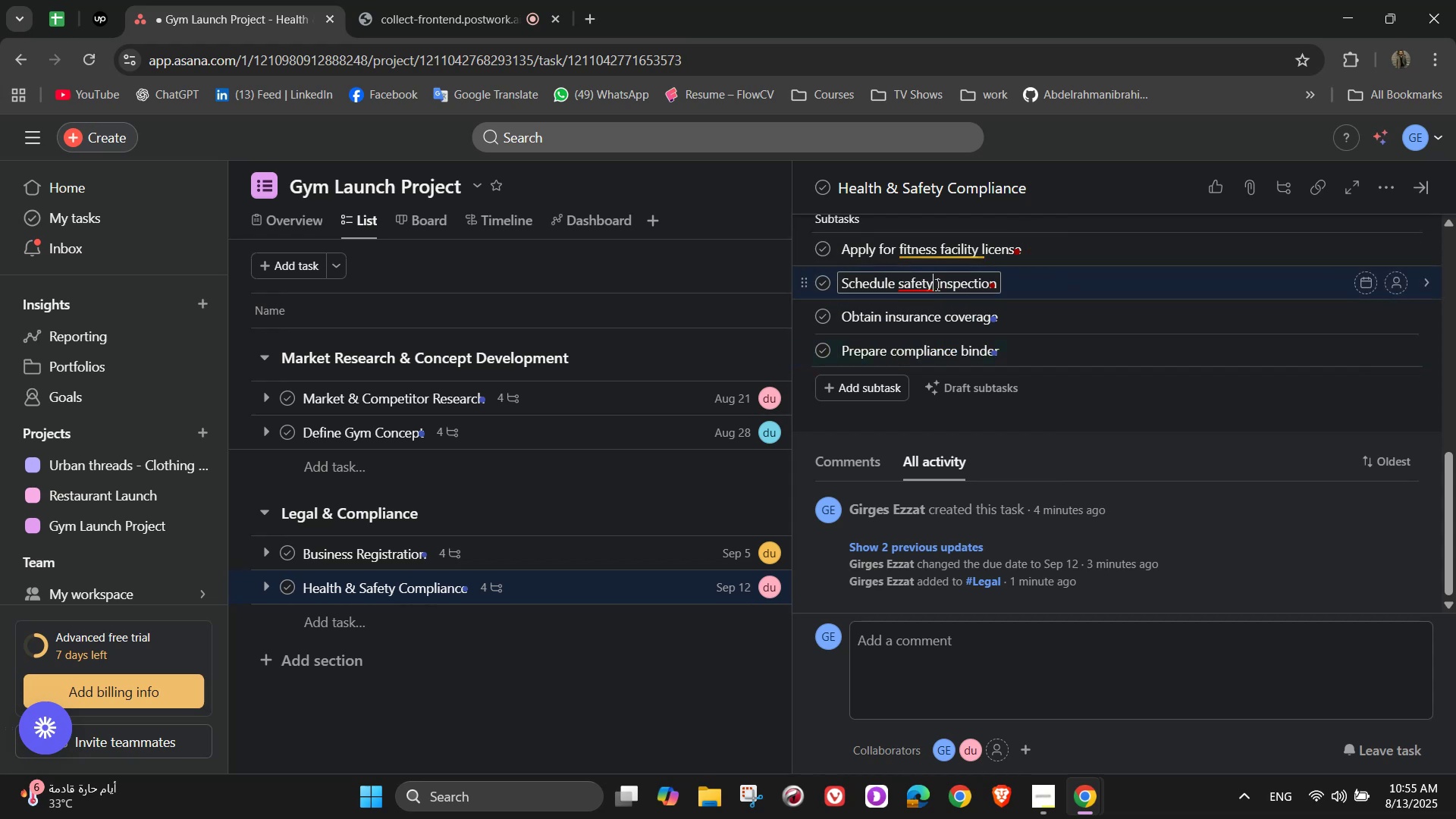 
left_click([911, 279])
 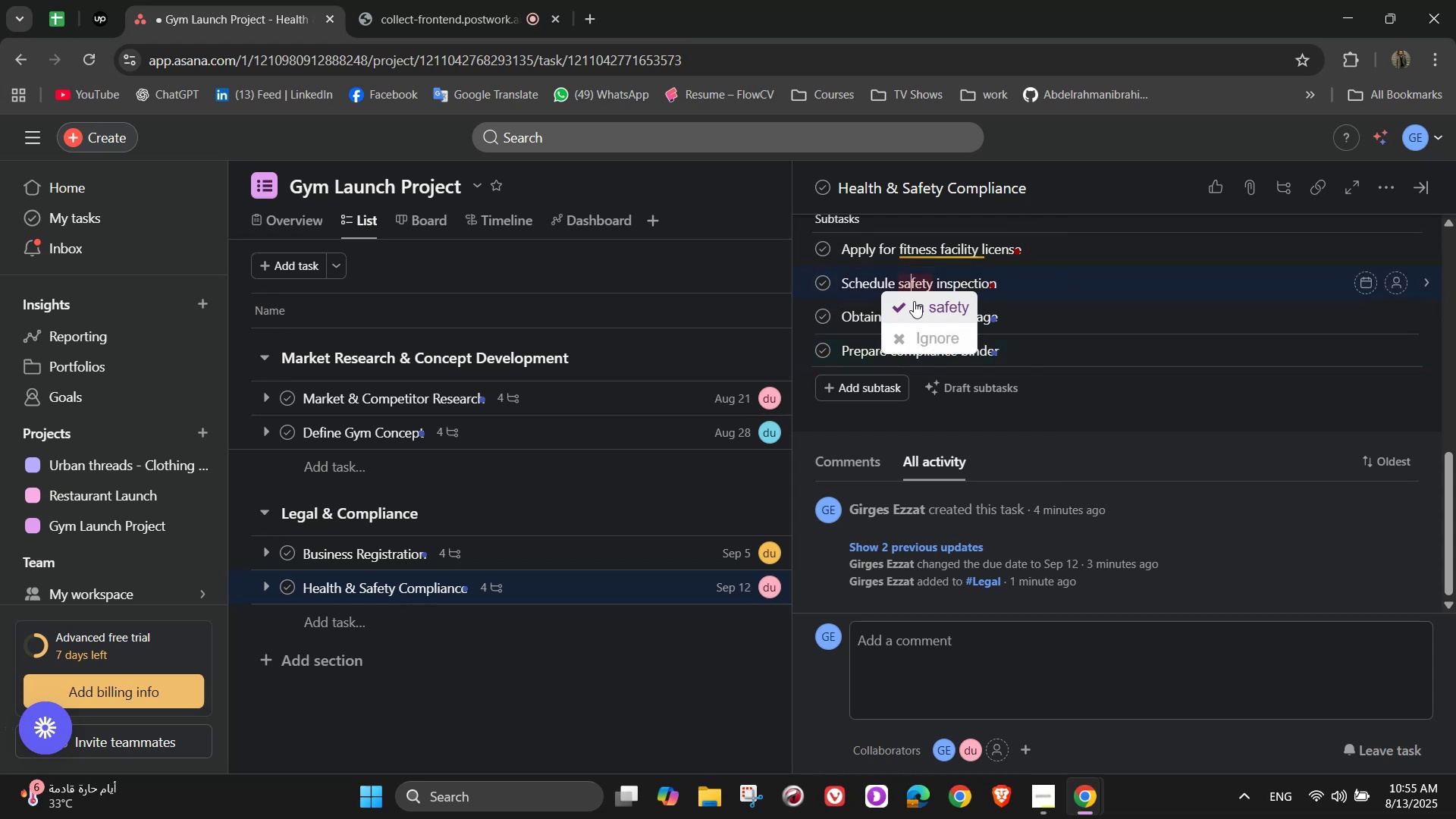 
left_click([914, 310])
 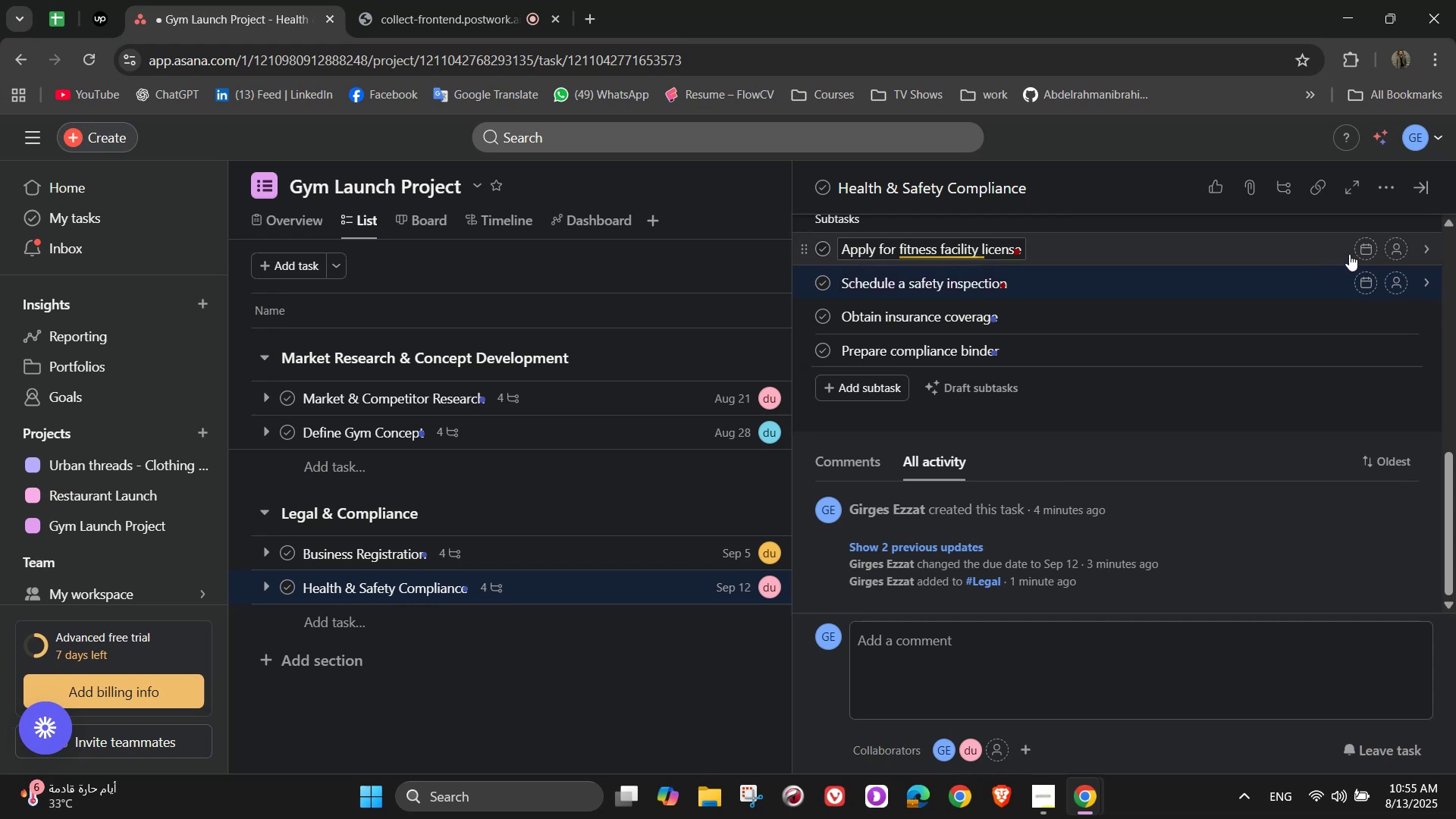 
scroll: coordinate [1359, 275], scroll_direction: up, amount: 1.0
 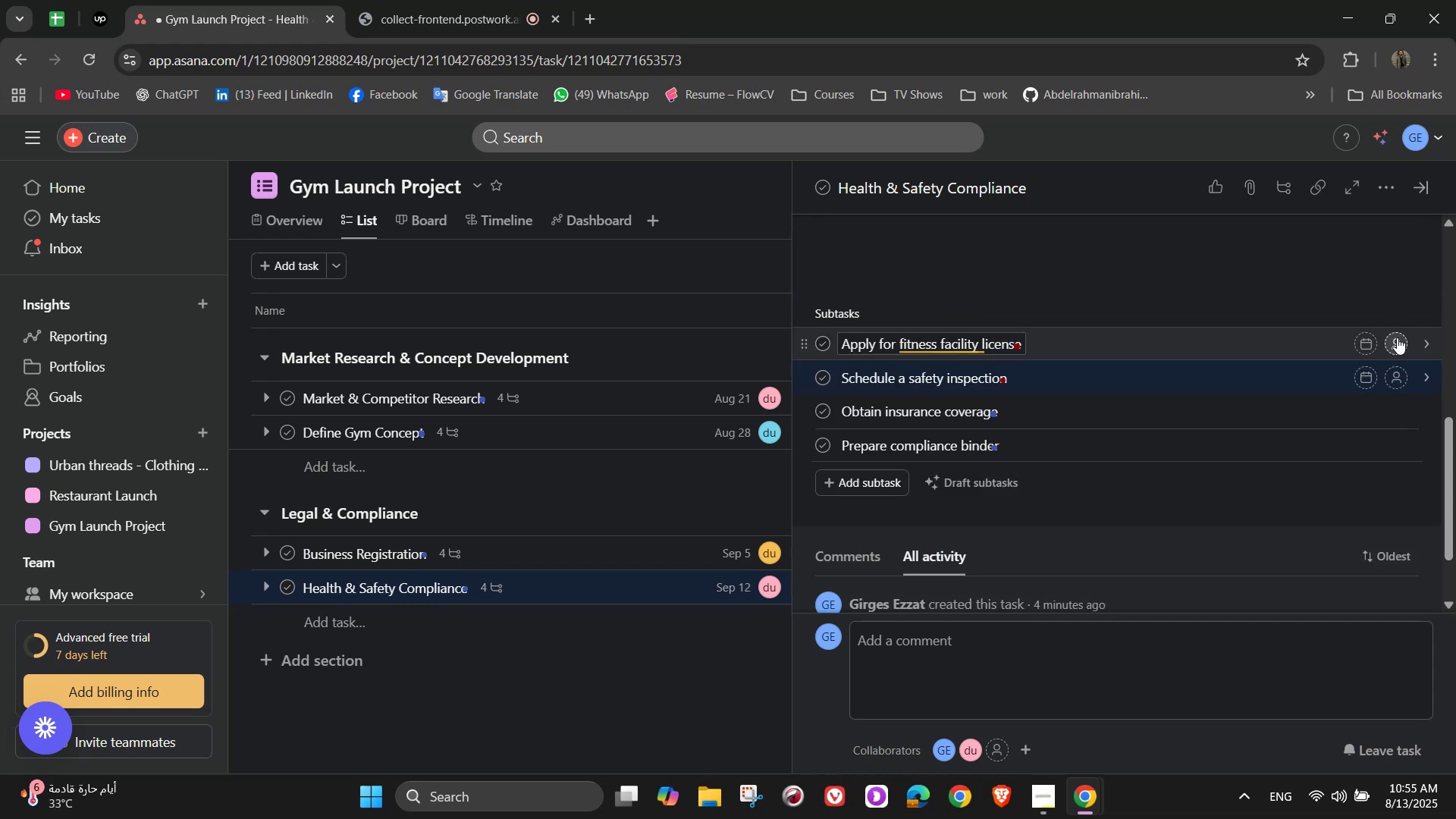 
left_click([1397, 338])
 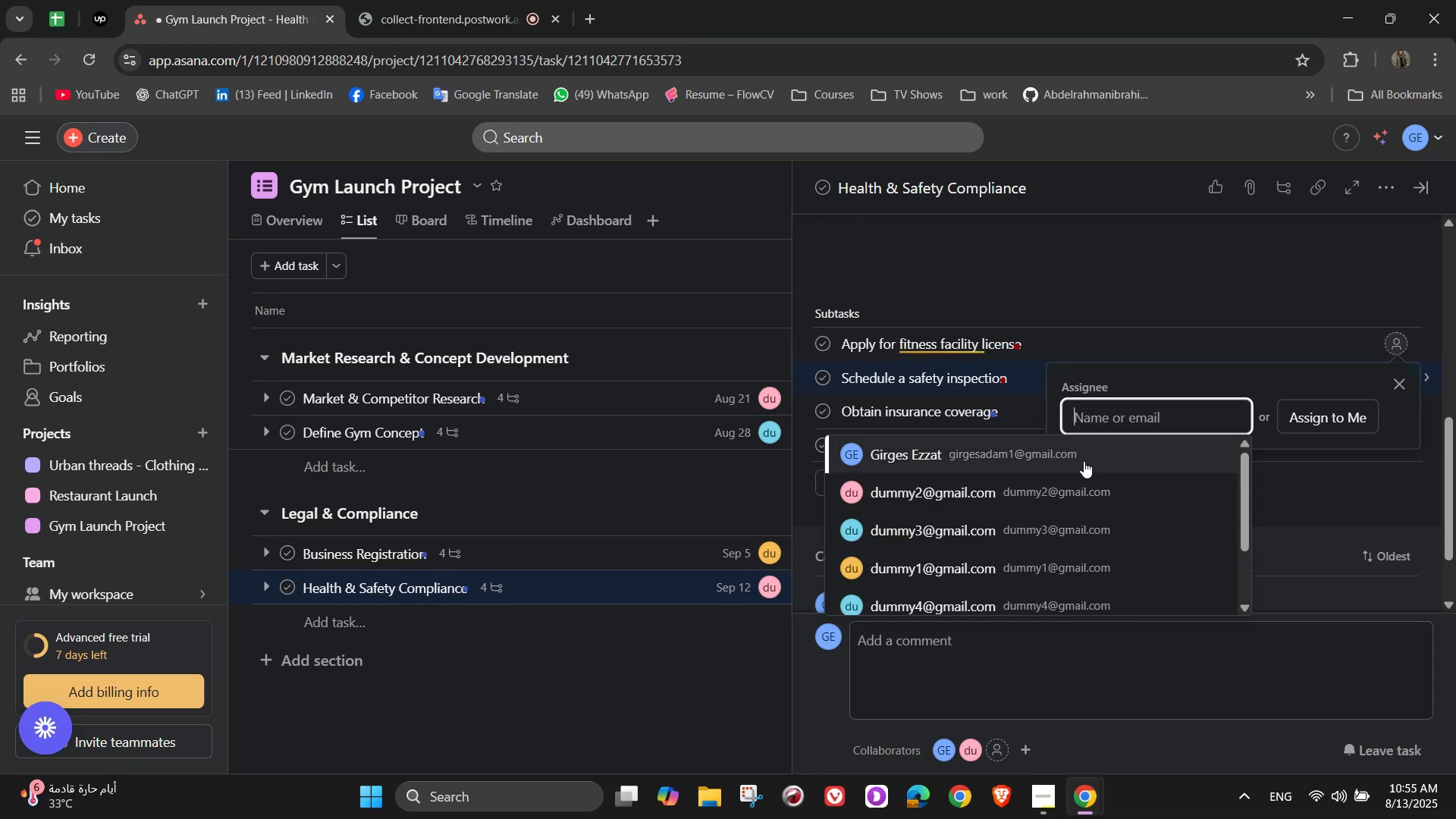 
left_click([1083, 469])
 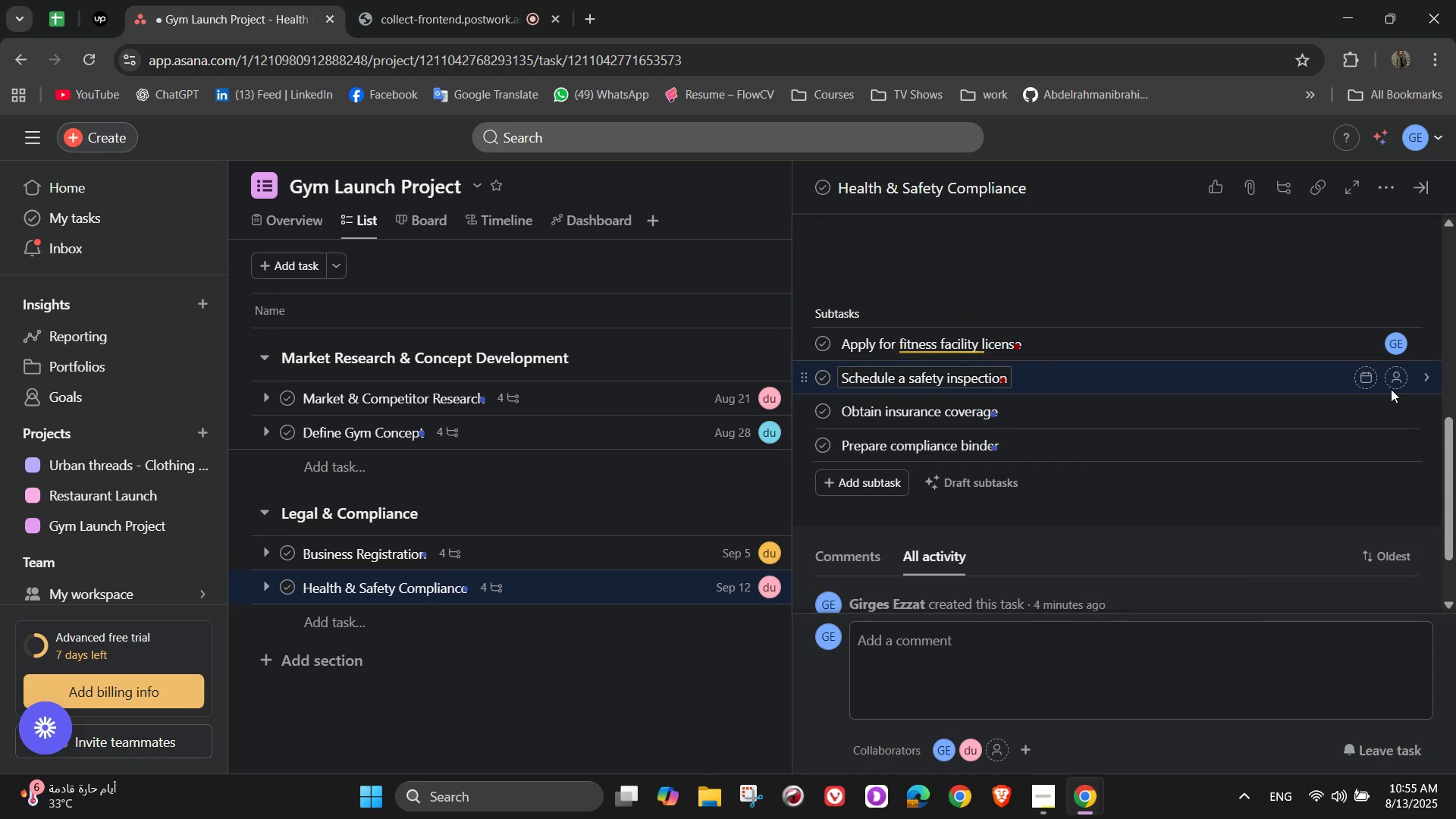 
left_click([1401, 375])
 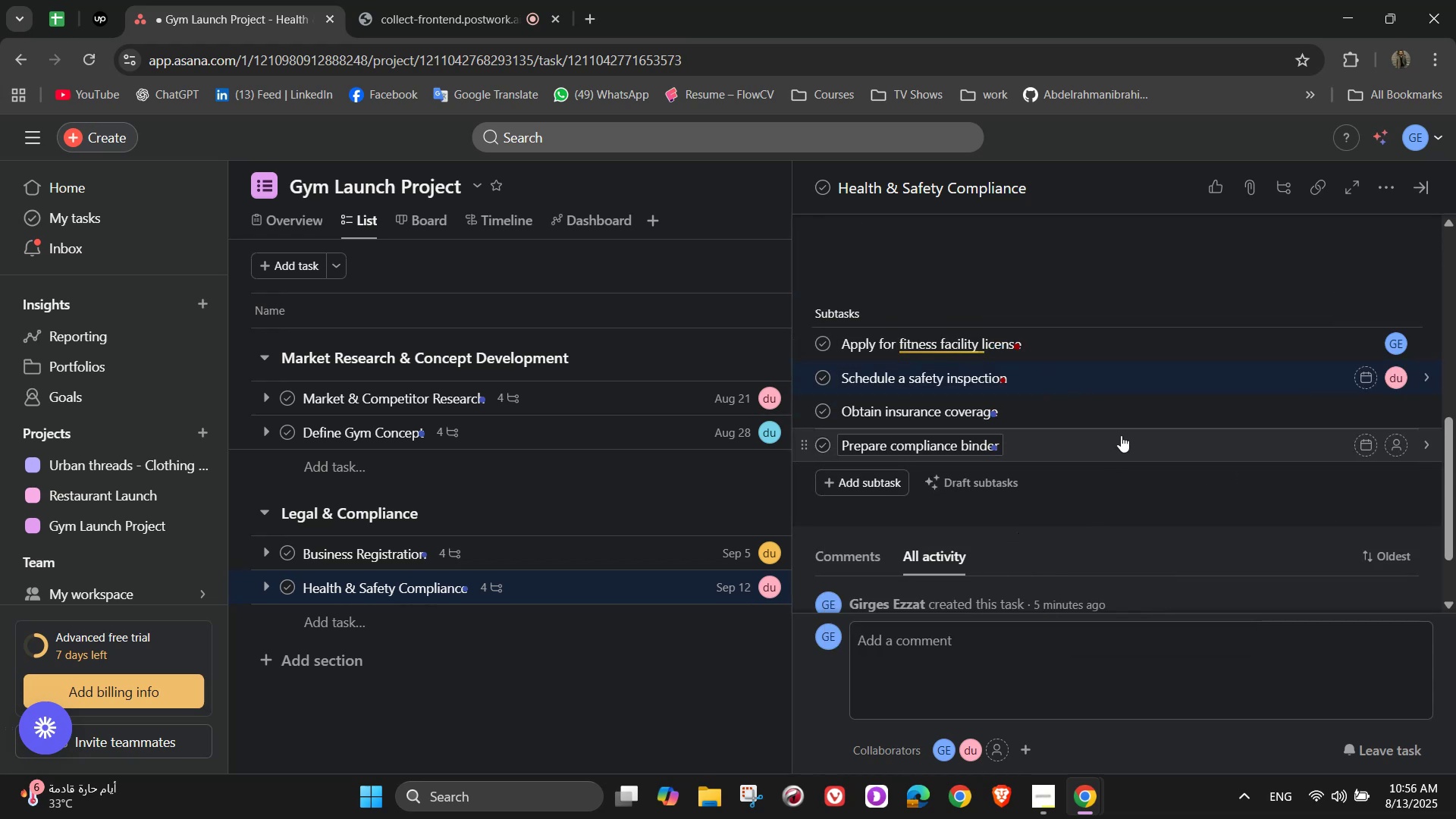 
wait(6.75)
 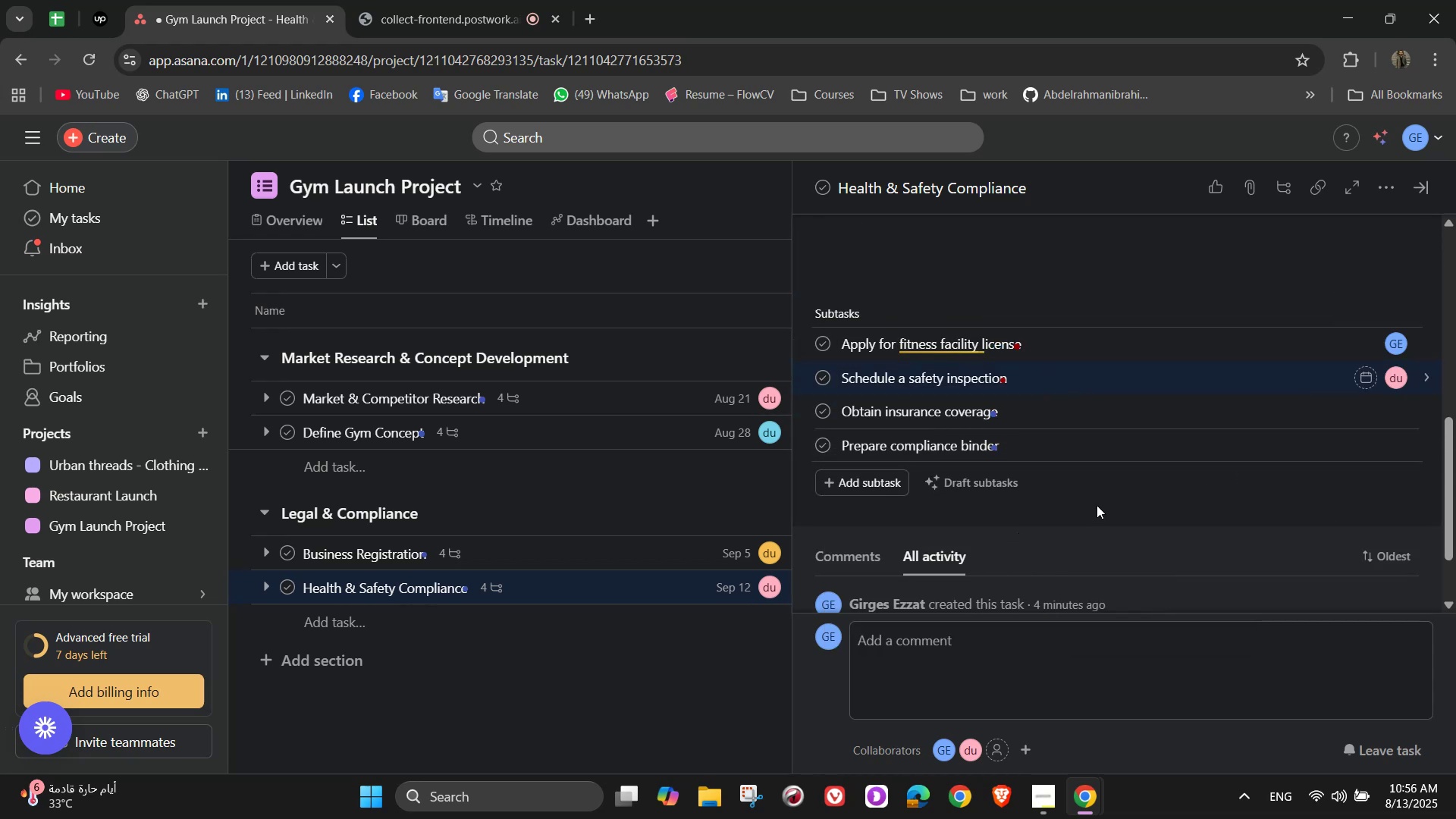 
left_click([1401, 405])
 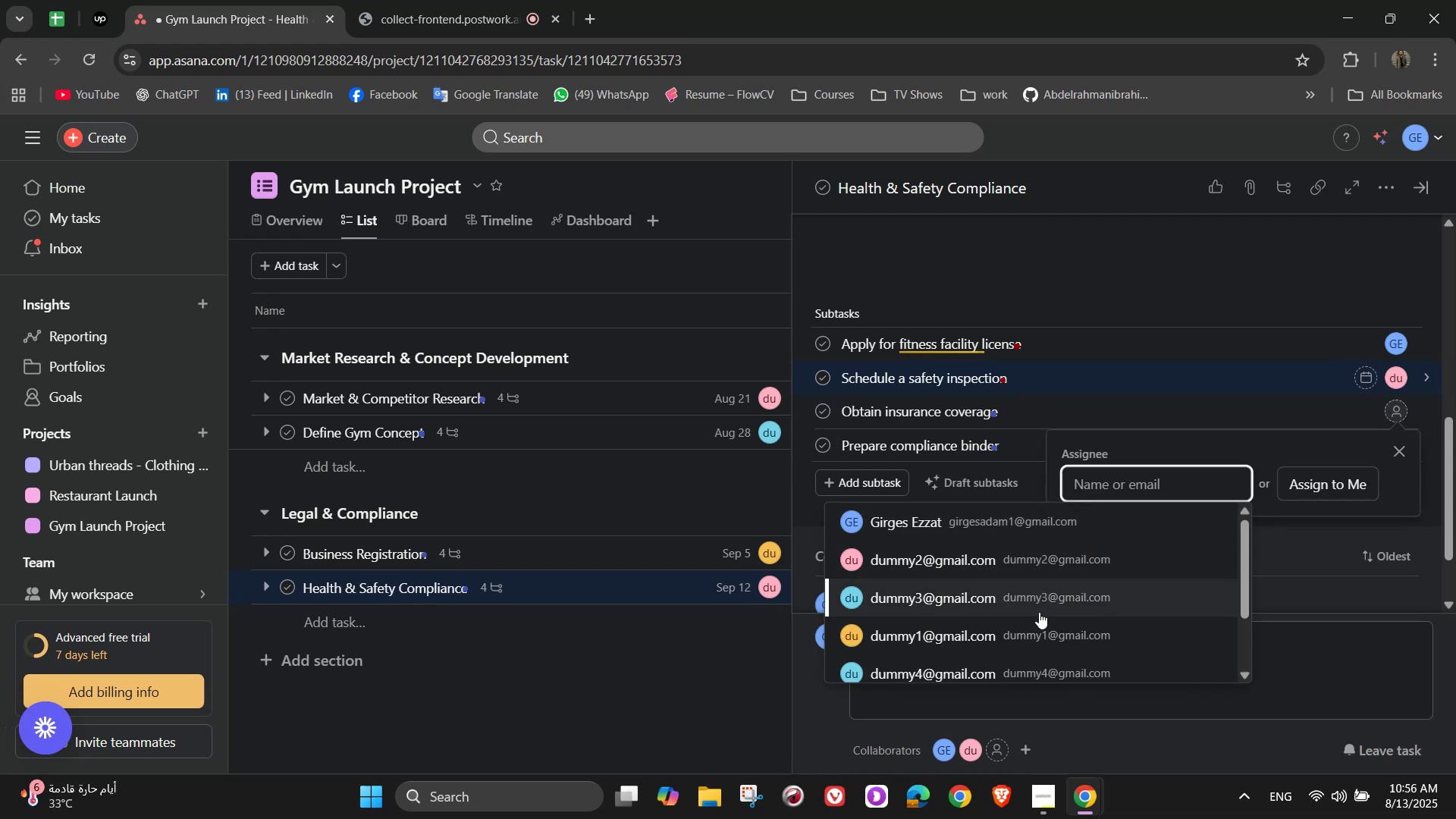 
left_click([1038, 626])
 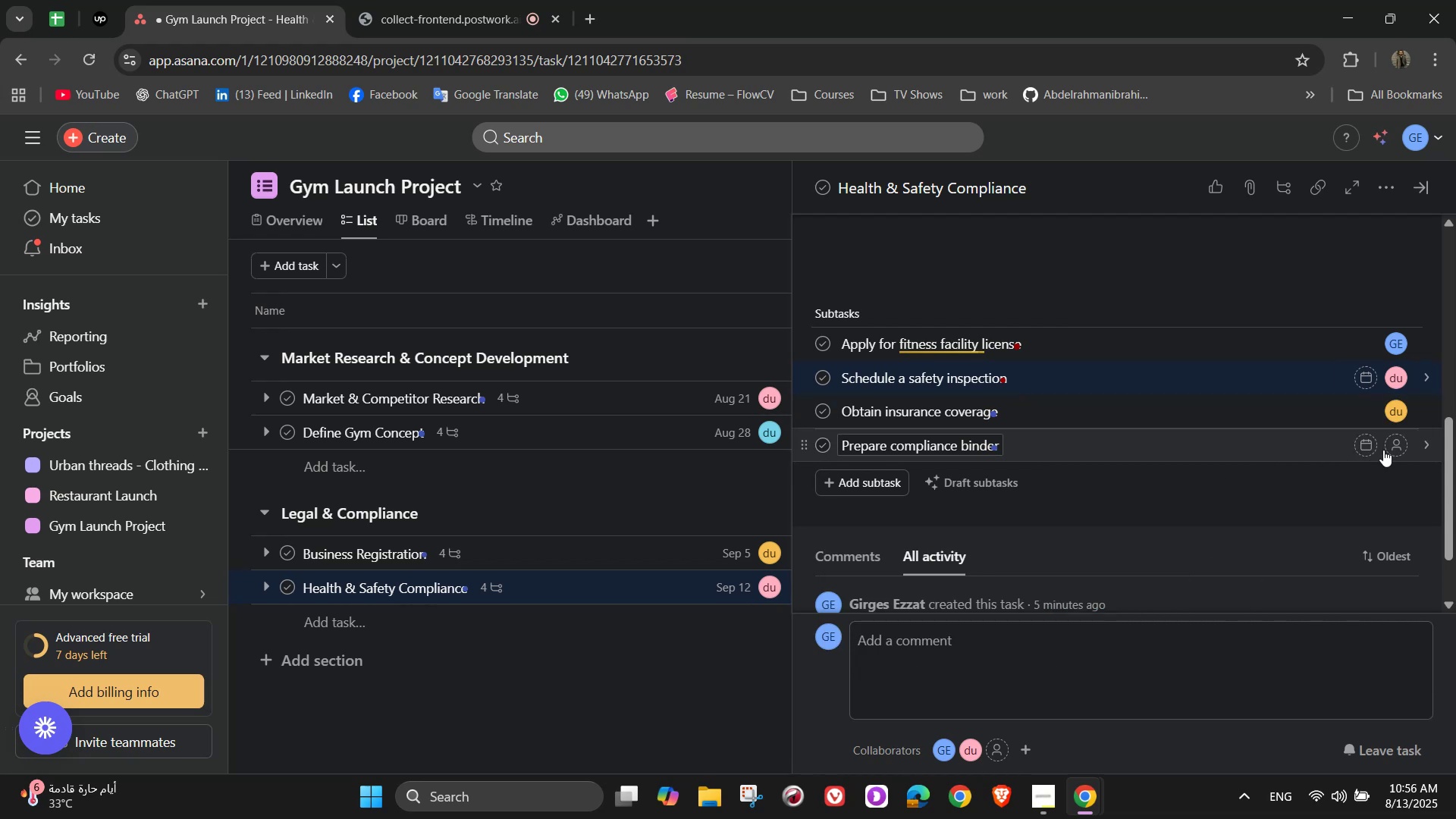 
left_click([1391, 450])
 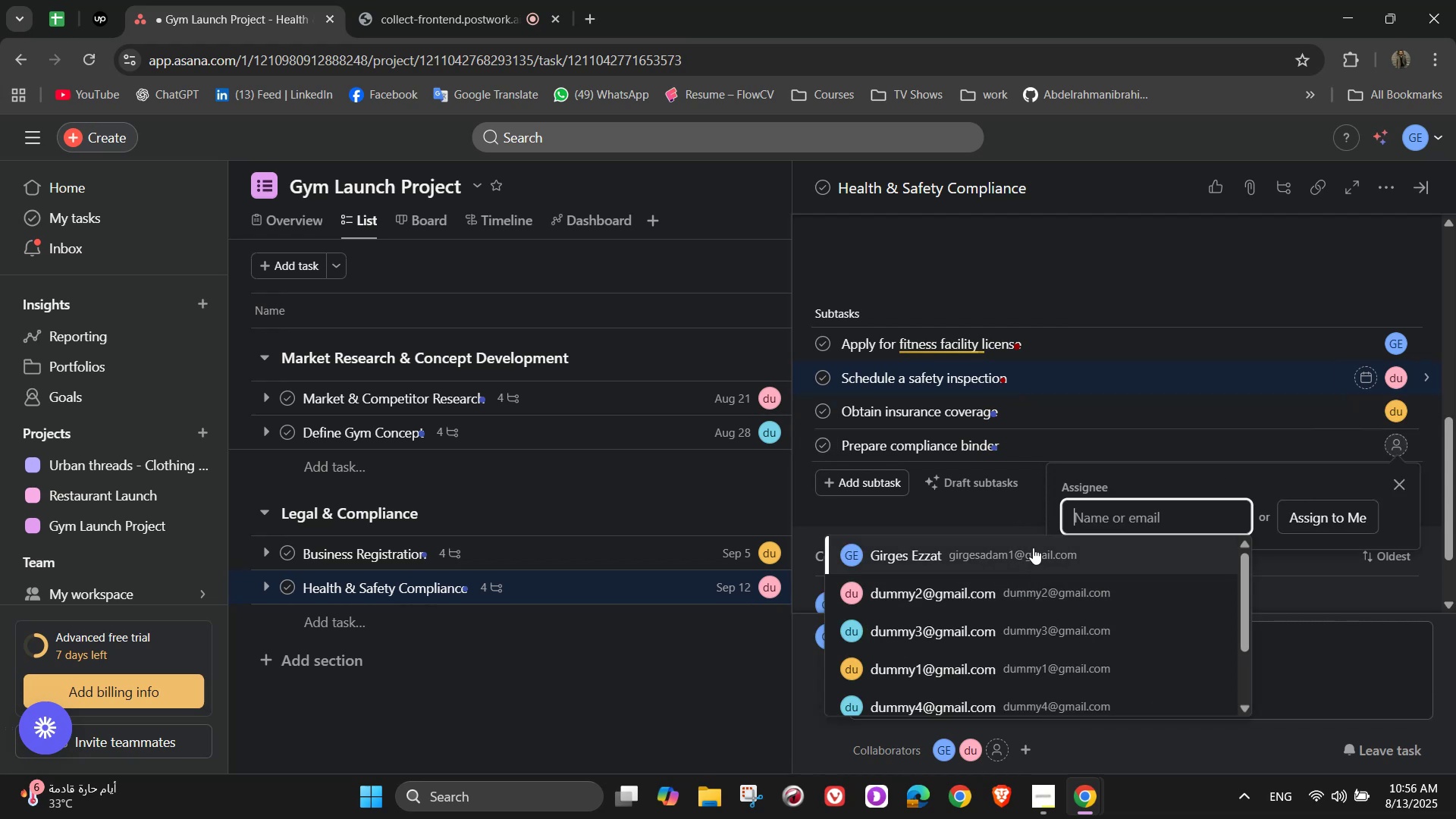 
left_click([1027, 709])
 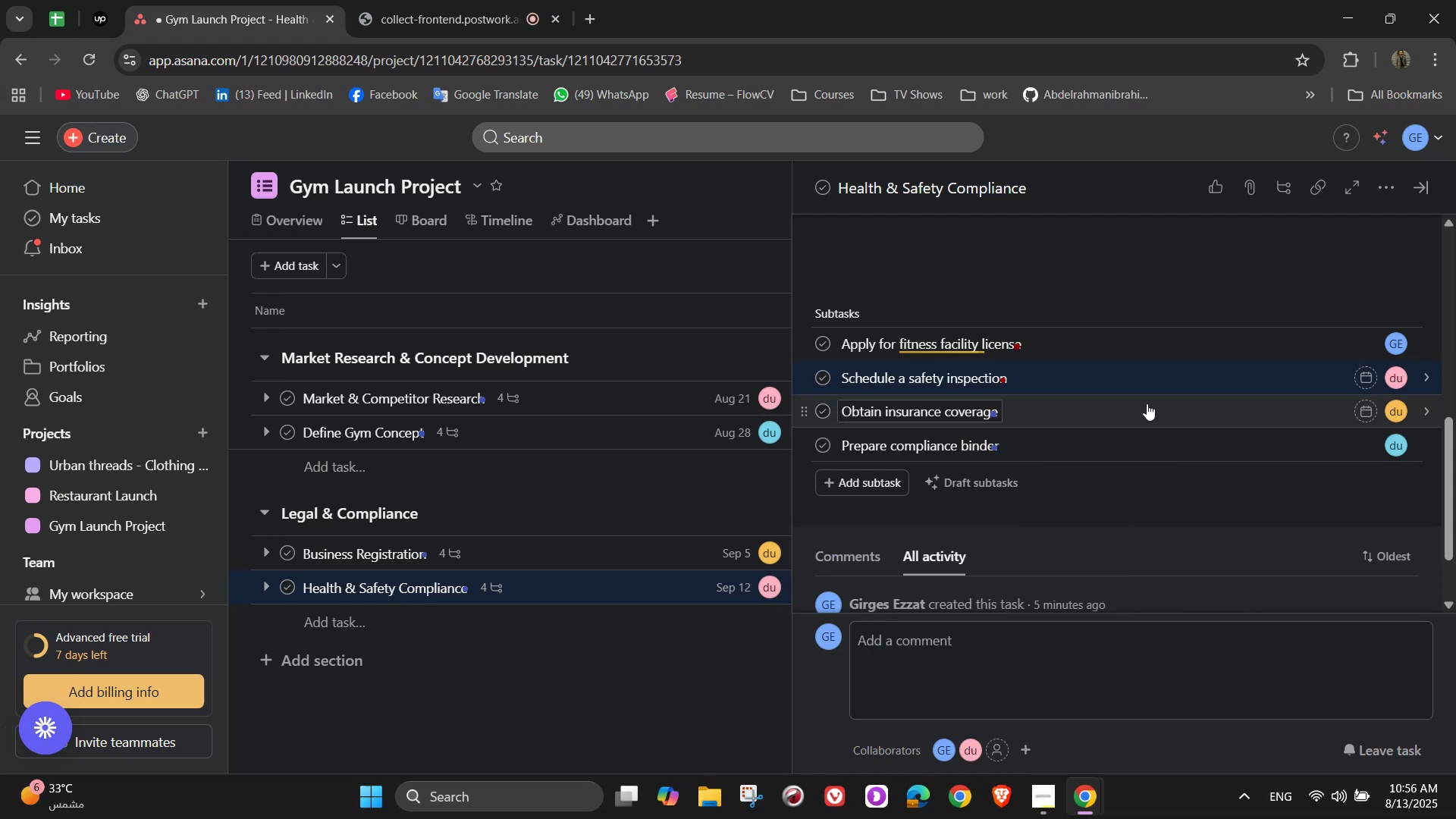 
mouse_move([1228, 391])
 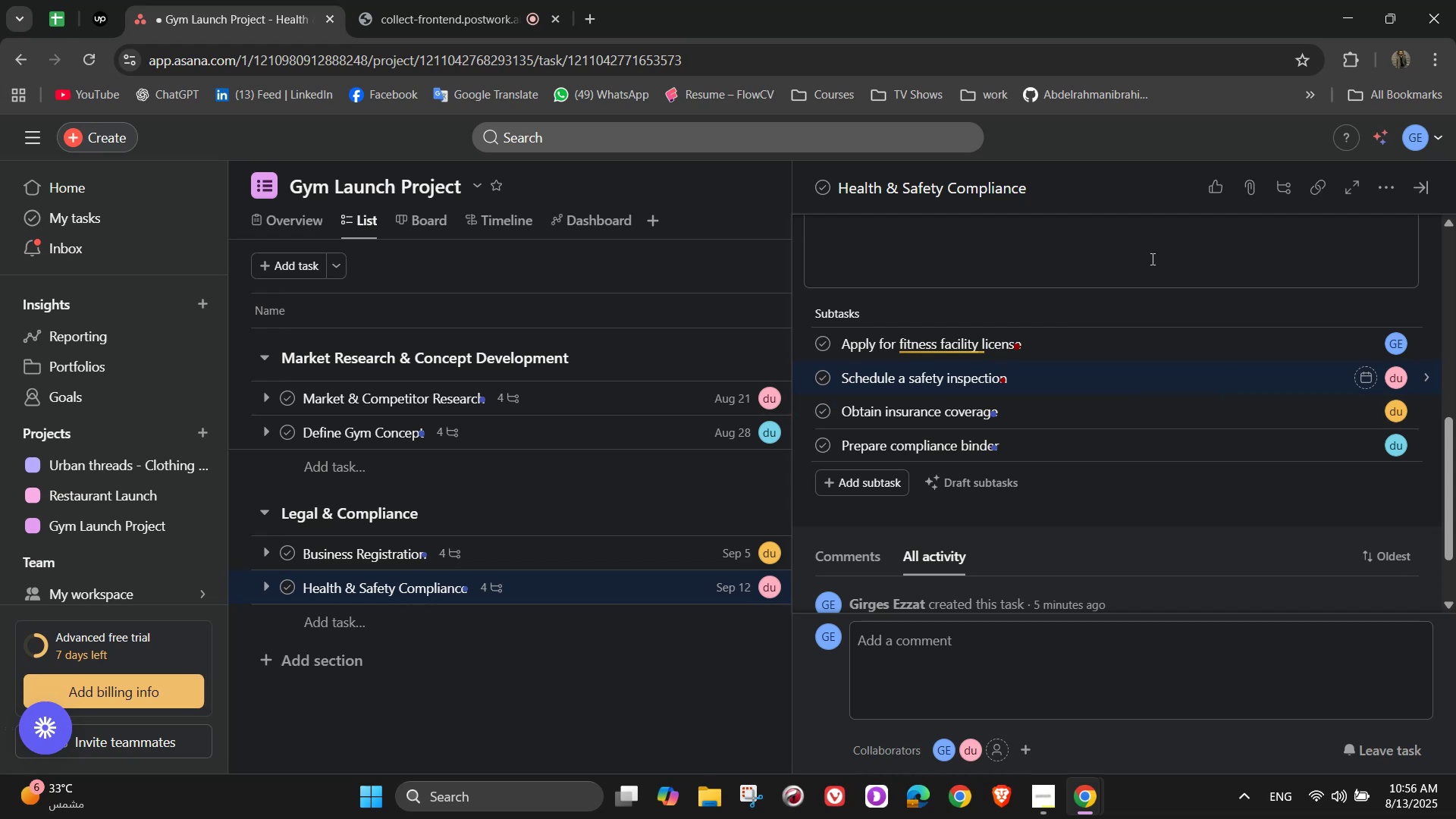 
scroll: coordinate [1142, 294], scroll_direction: up, amount: 4.0
 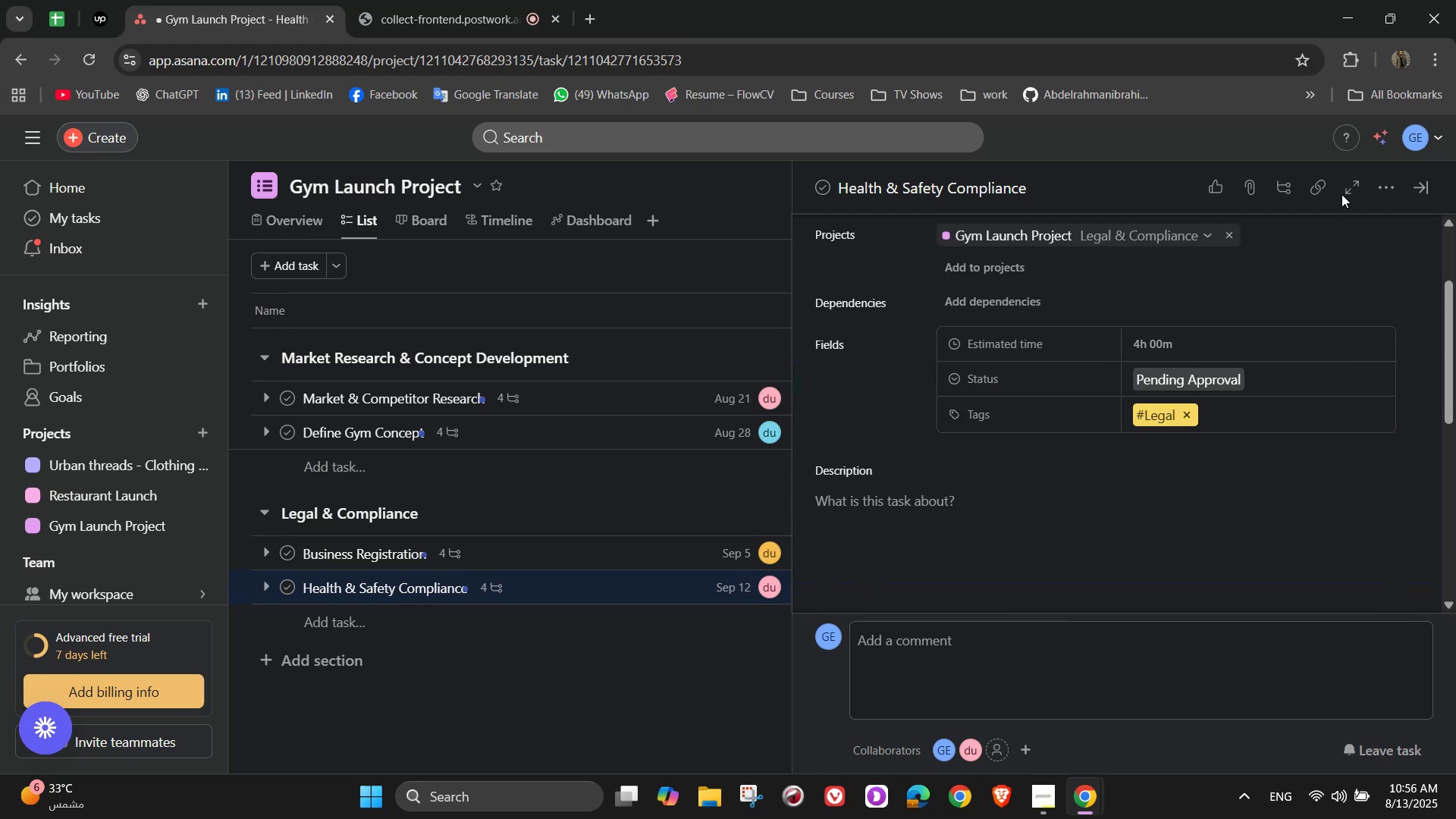 
left_click([1410, 187])
 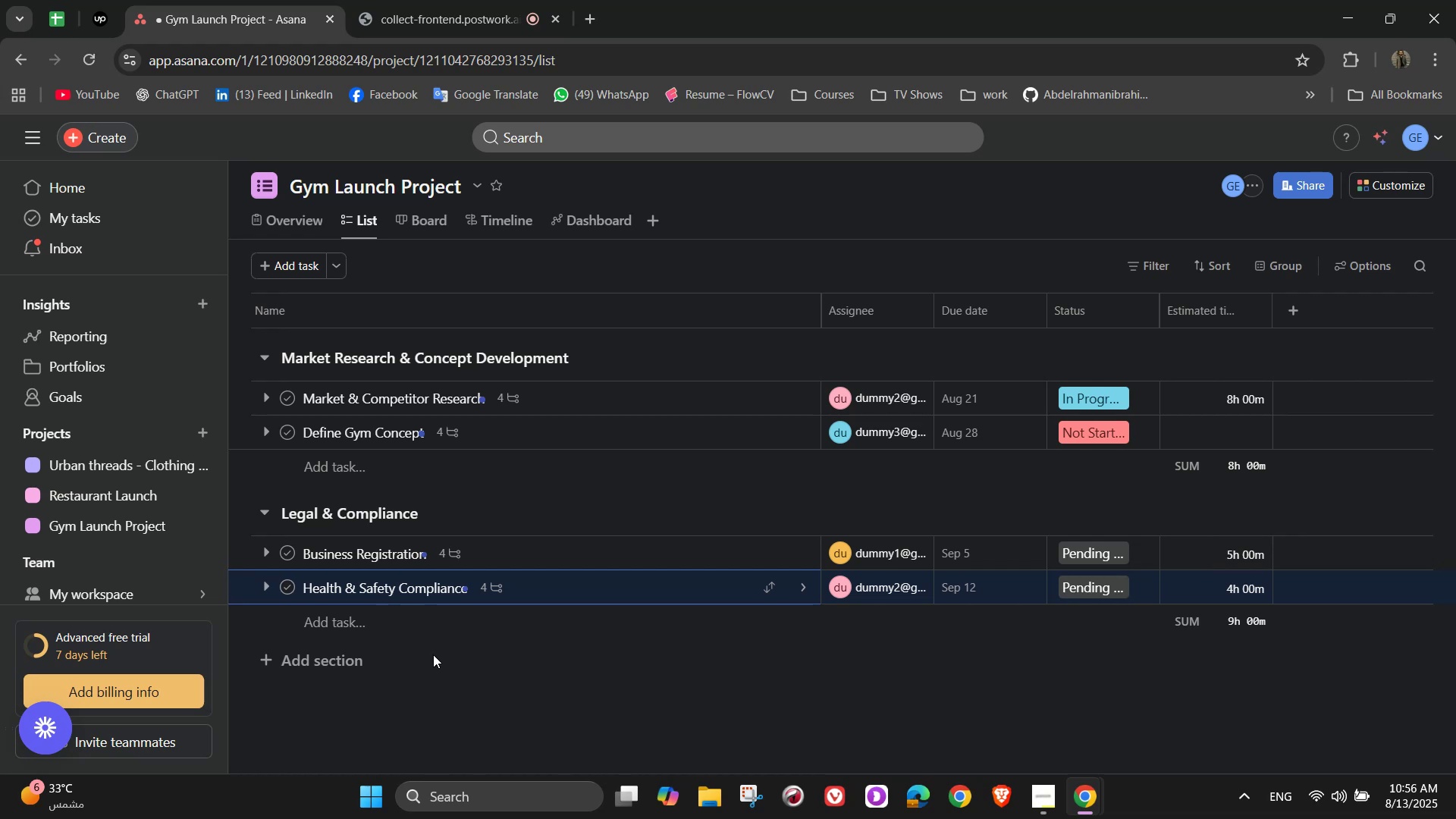 
wait(25.98)
 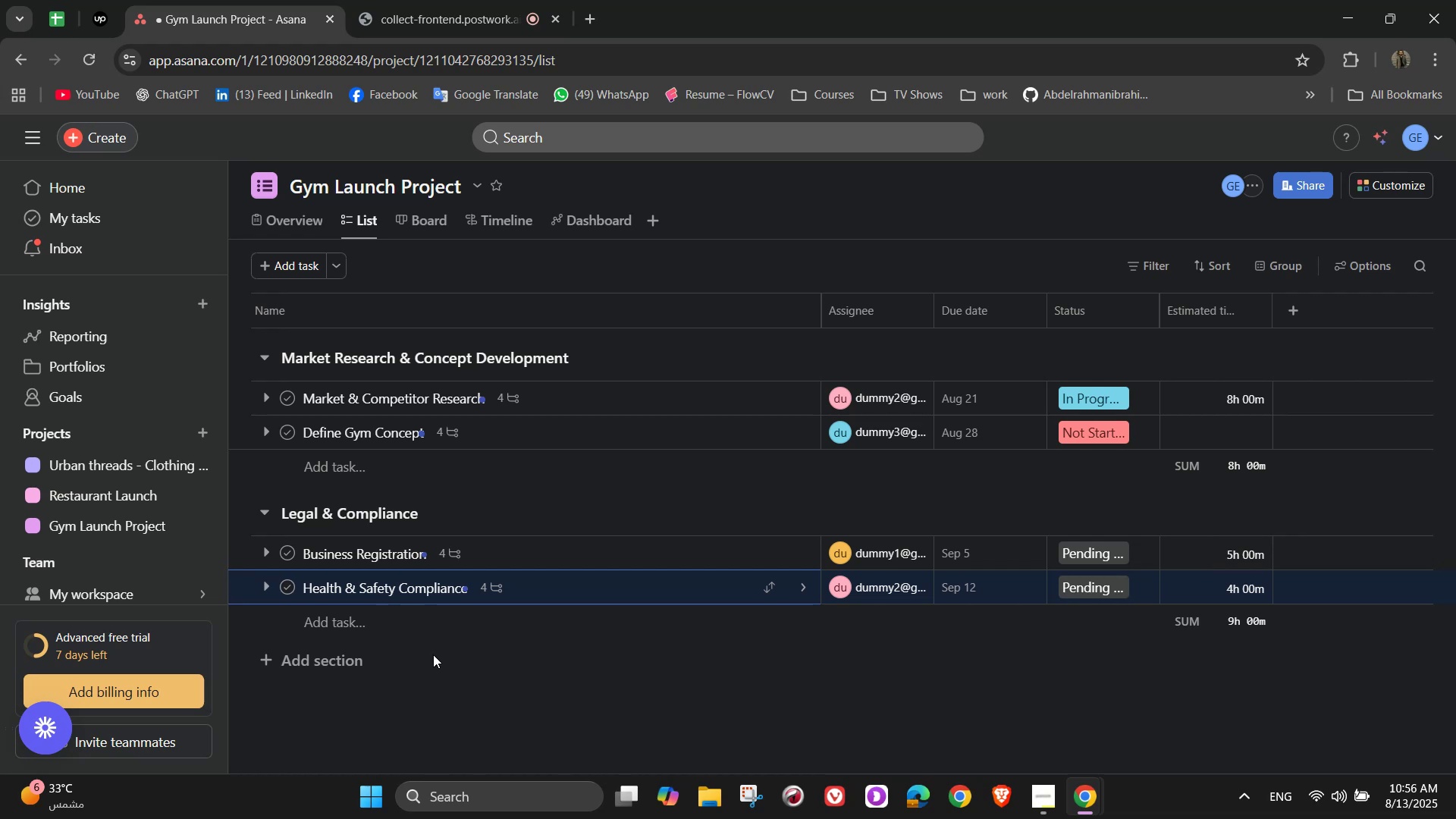 
mouse_move([366, 669])
 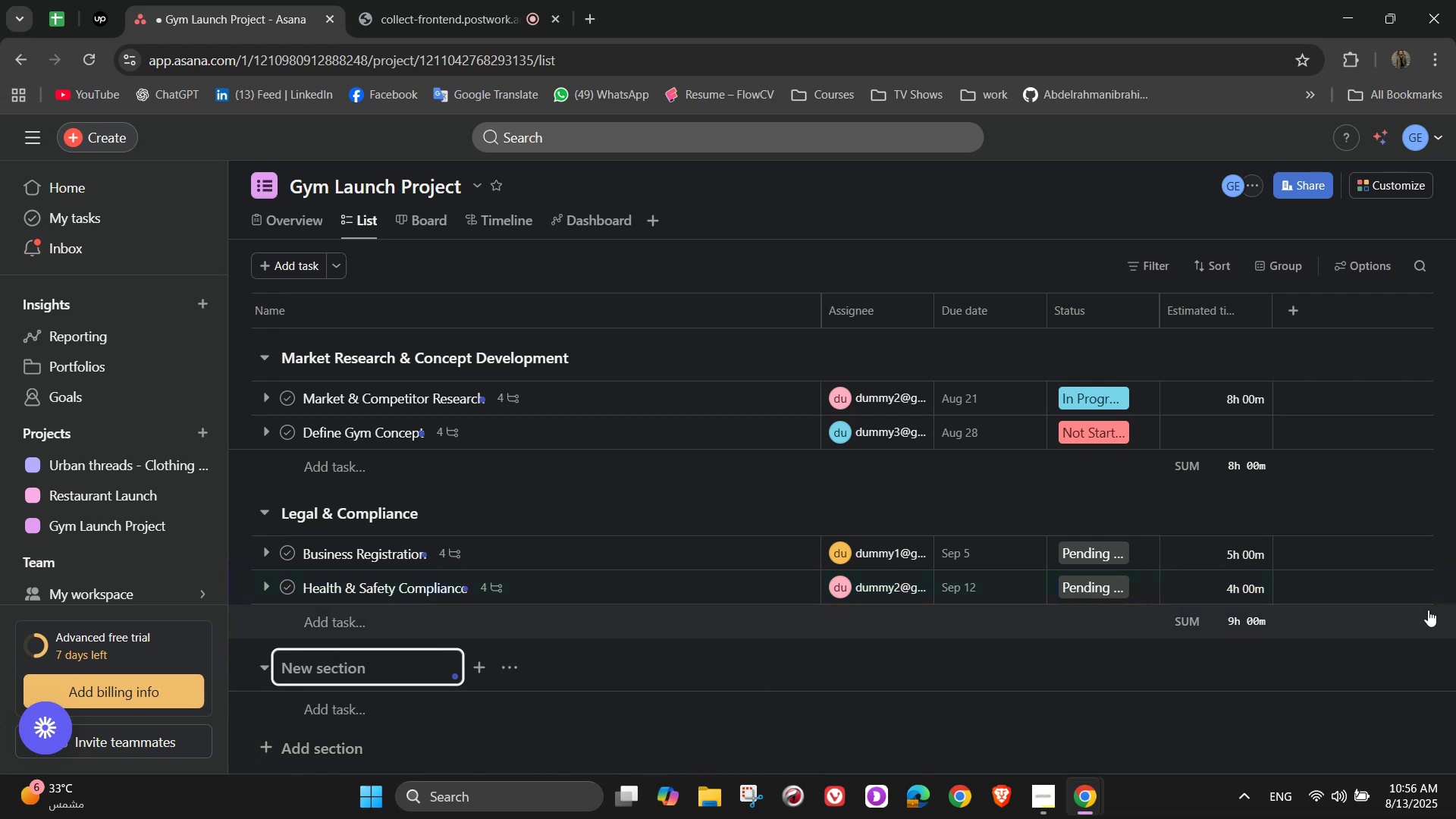 
type(Location)
key(Backspace)
type(n & Desgin)
 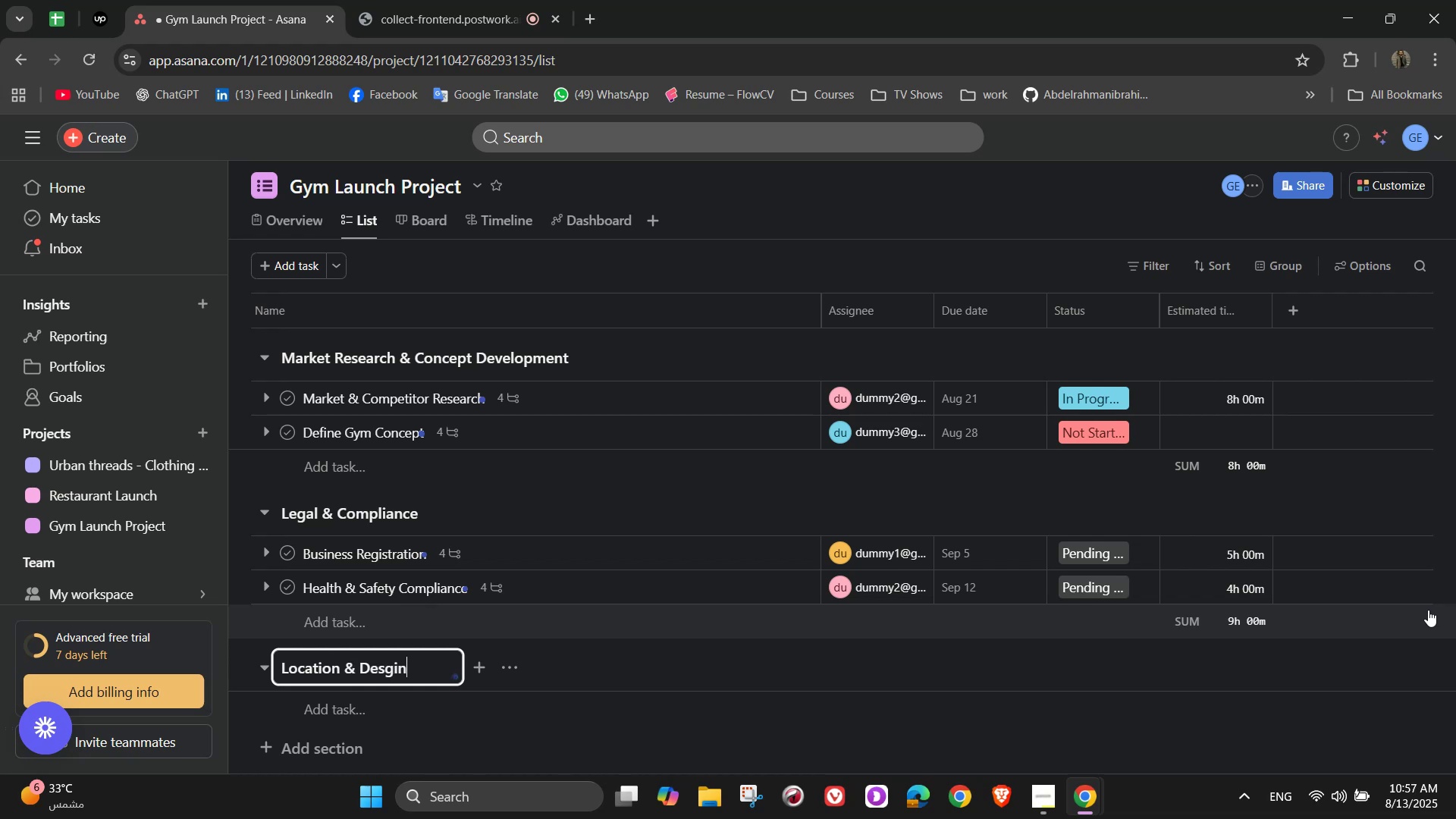 
wait(9.93)
 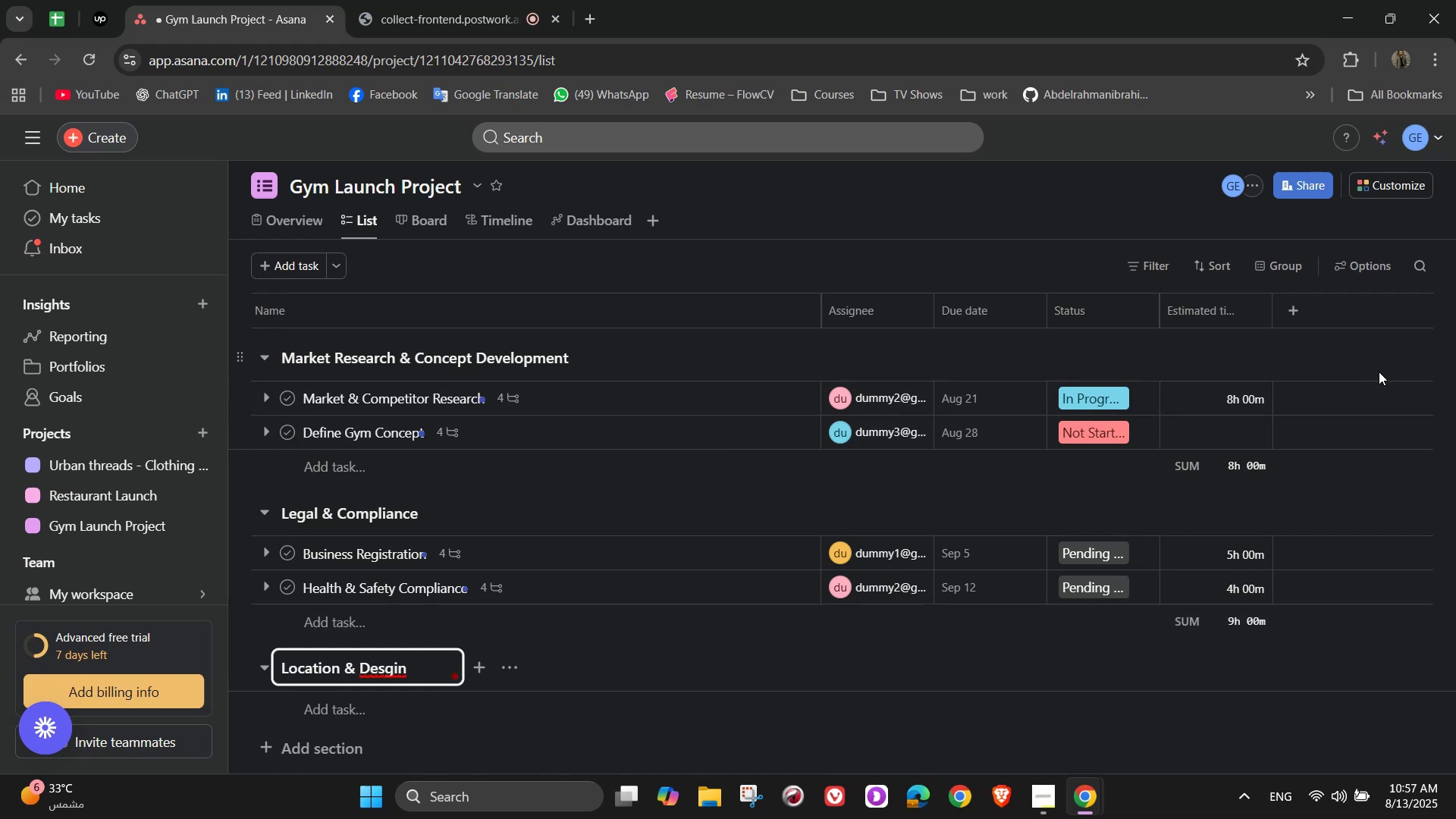 
scroll: coordinate [896, 551], scroll_direction: up, amount: 1.0
 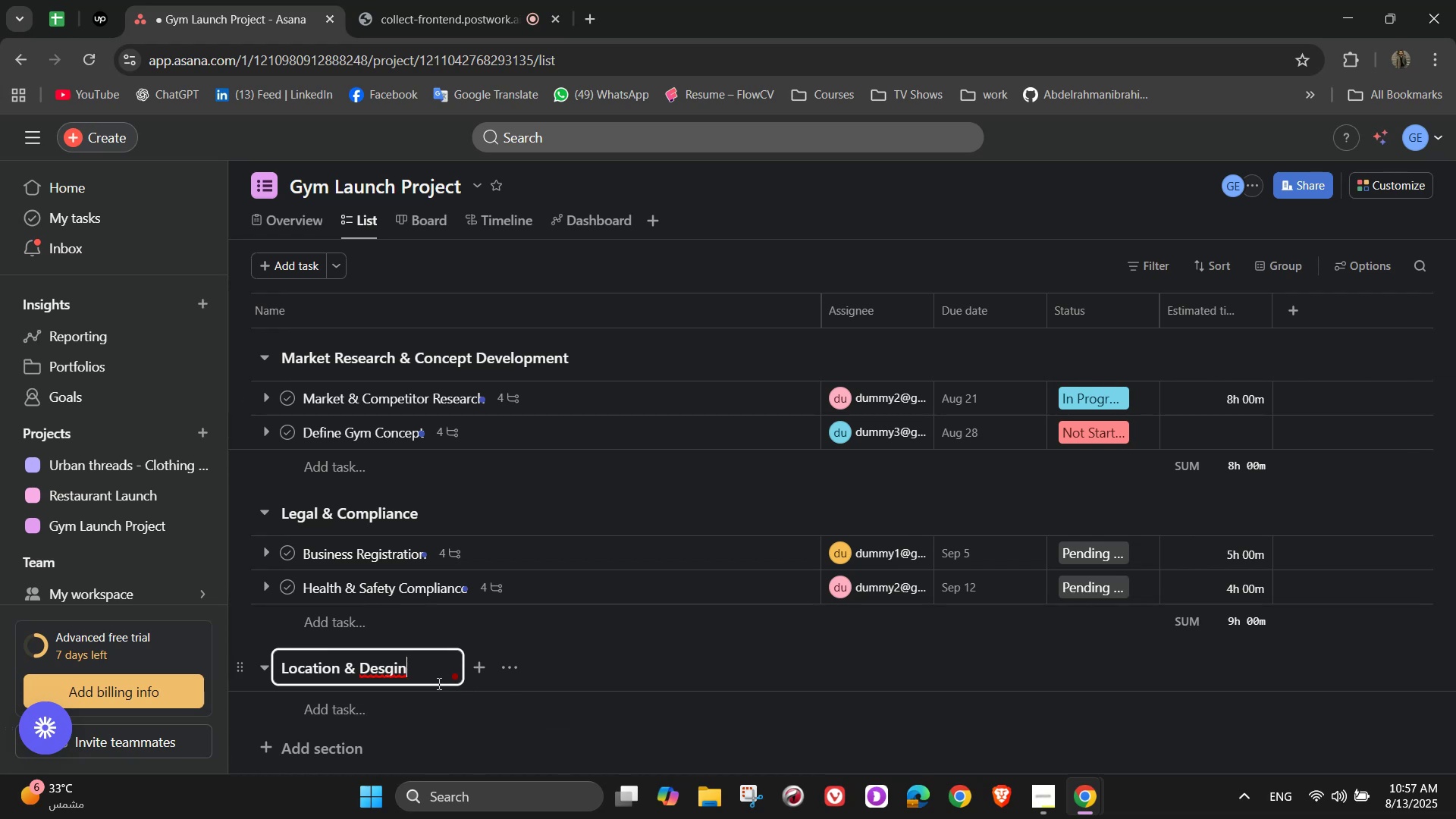 
left_click([399, 670])
 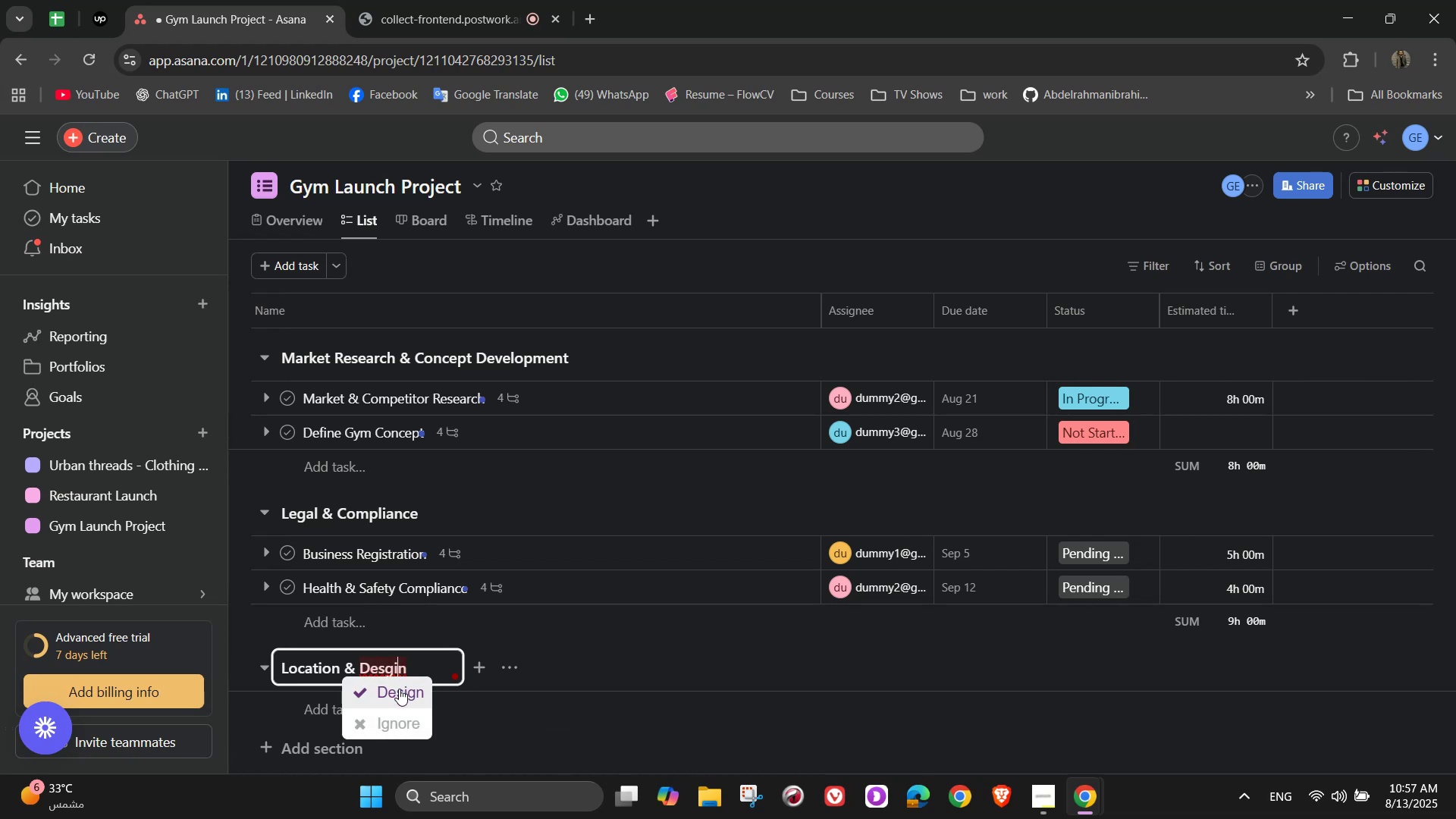 
left_click([403, 695])
 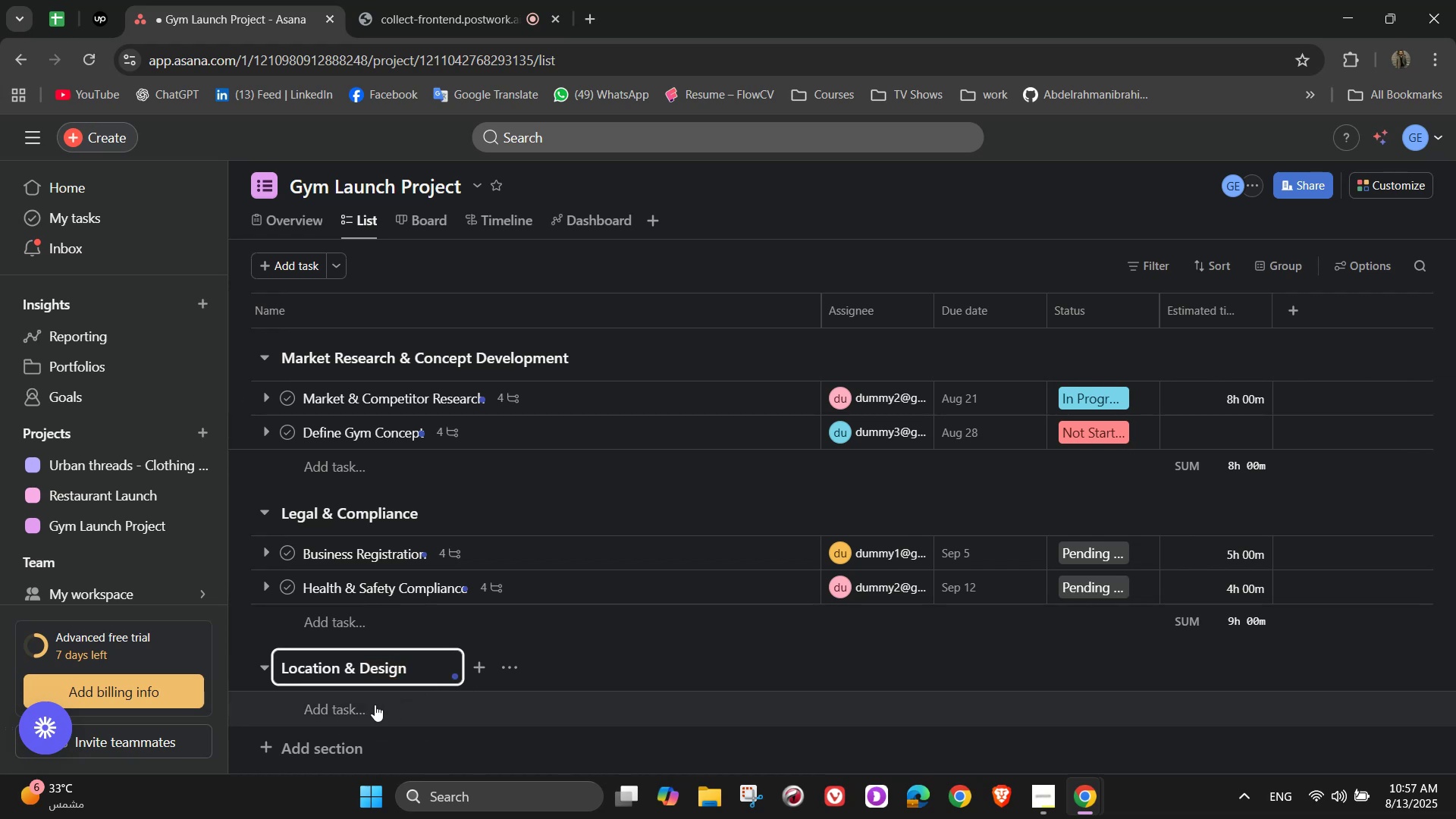 
left_click([375, 704])
 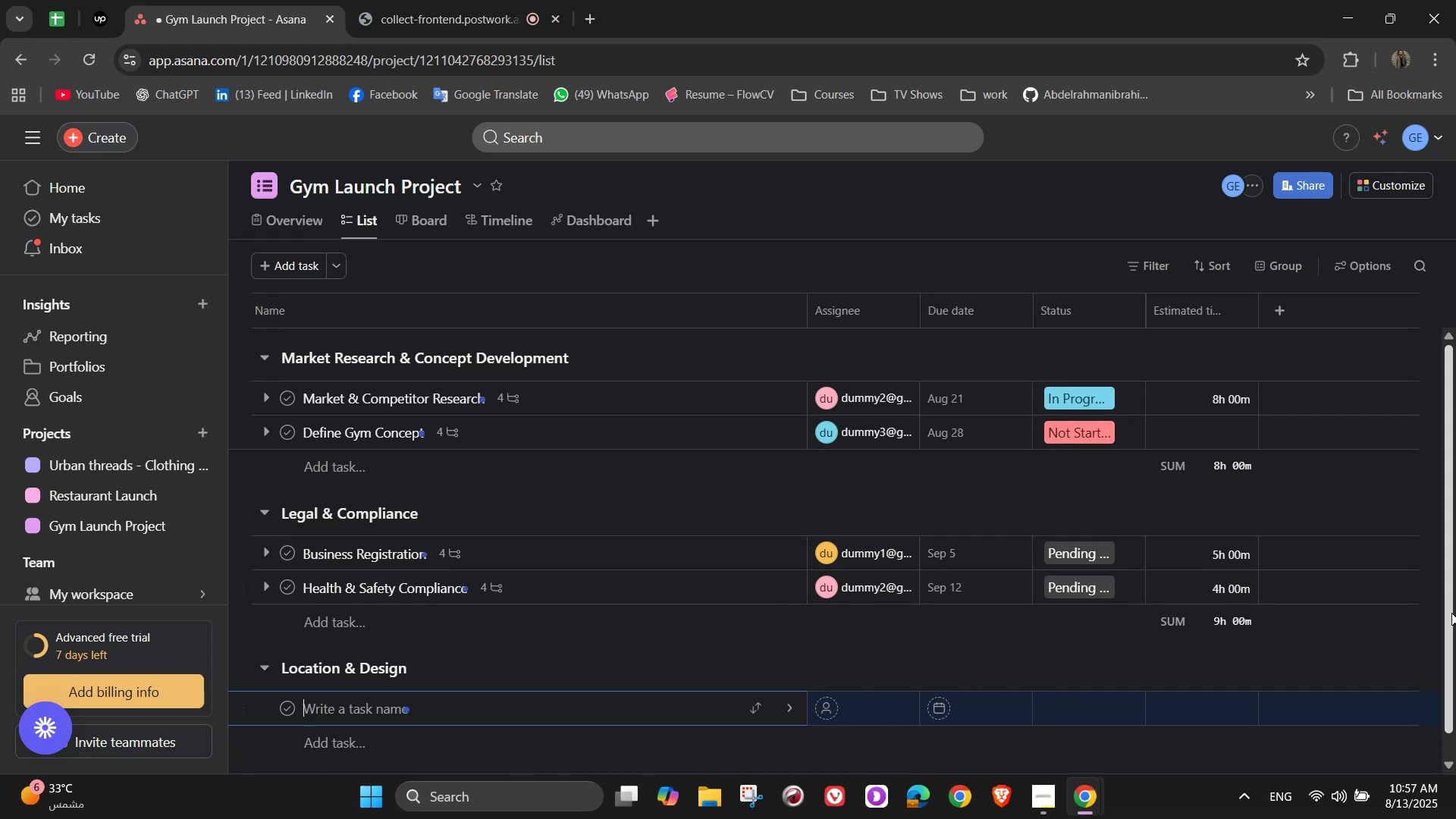 
wait(24.38)
 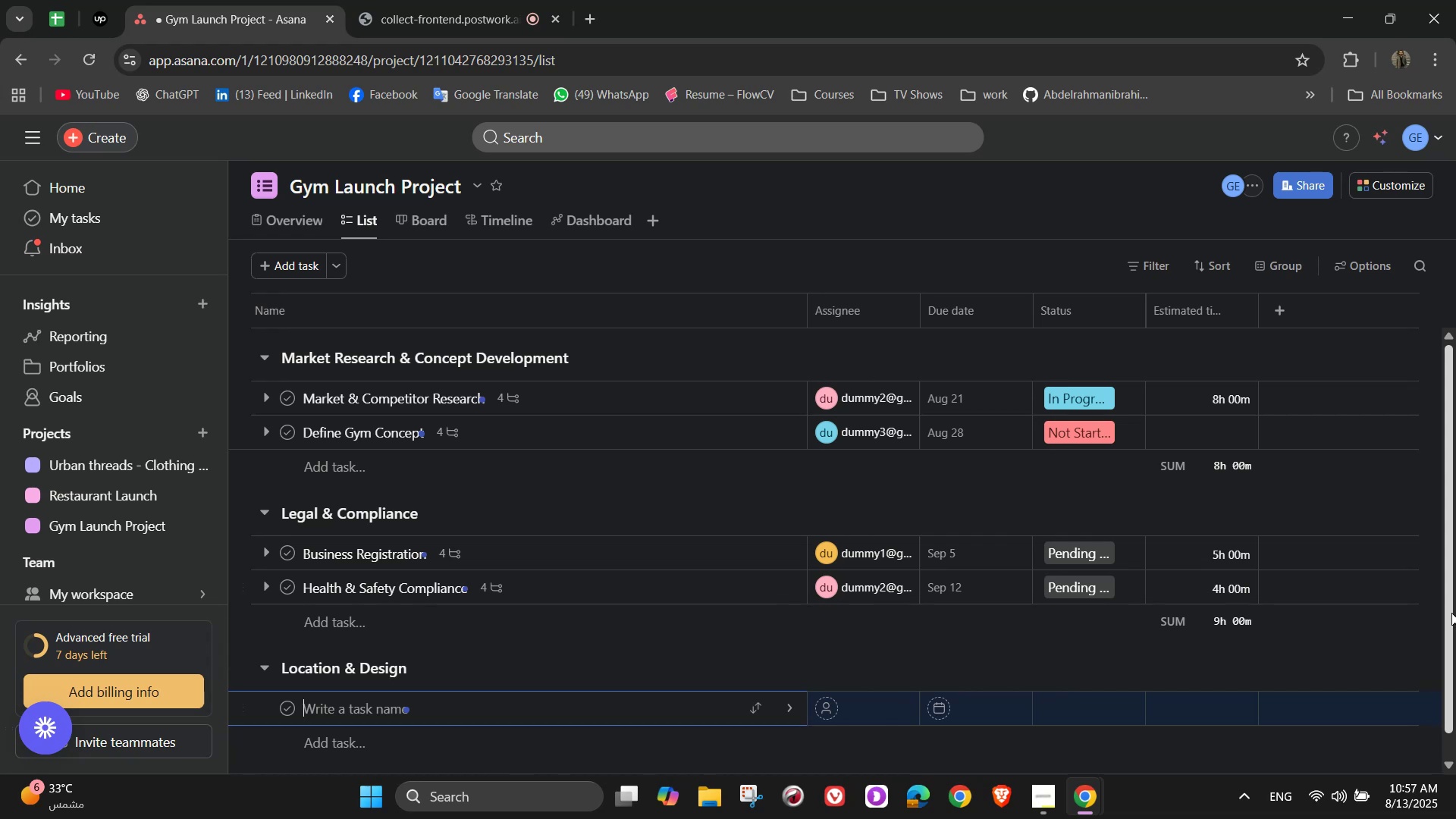 
type(Secure Gym Location)
 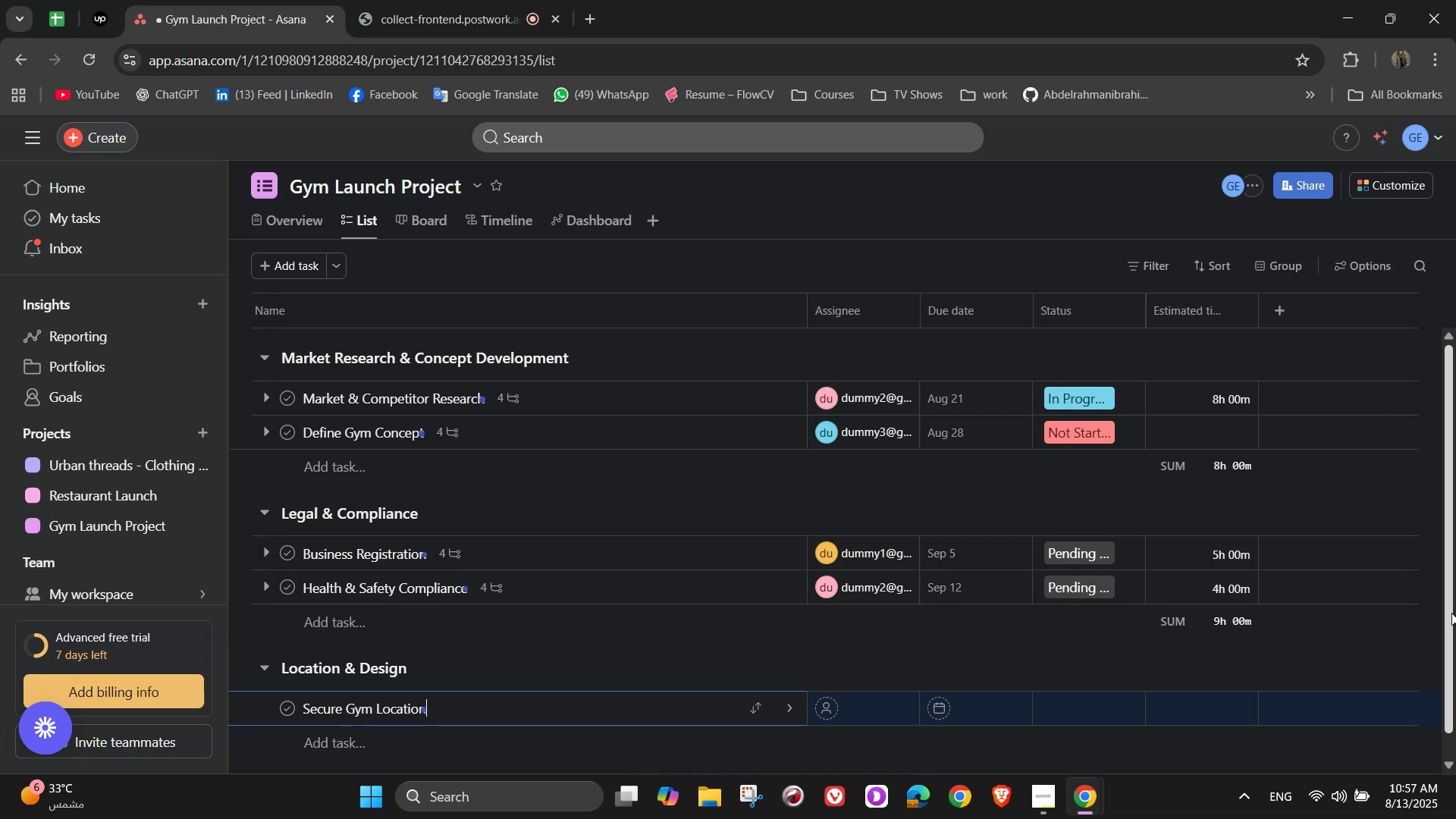 
wait(5.14)
 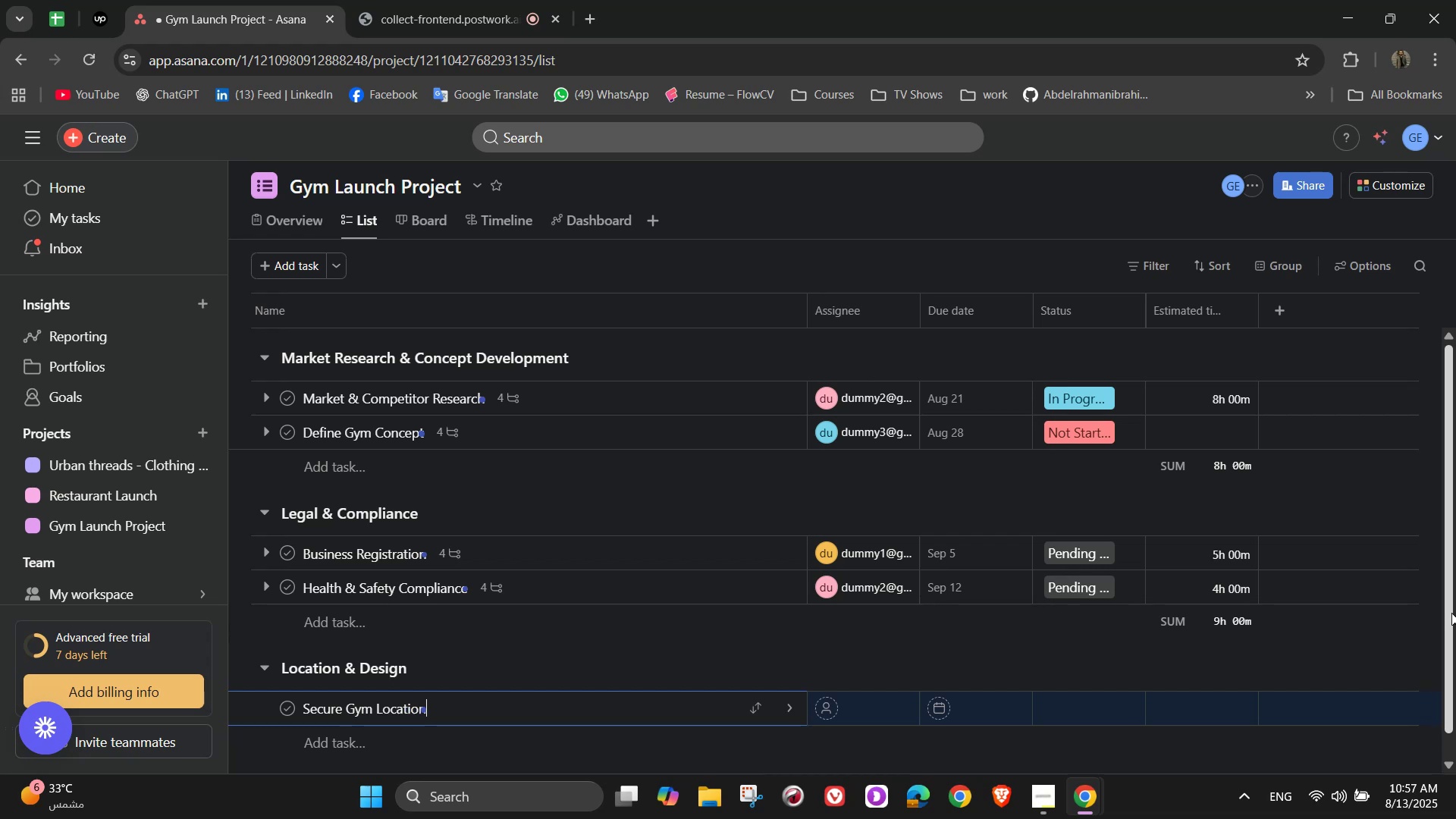 
left_click([777, 720])
 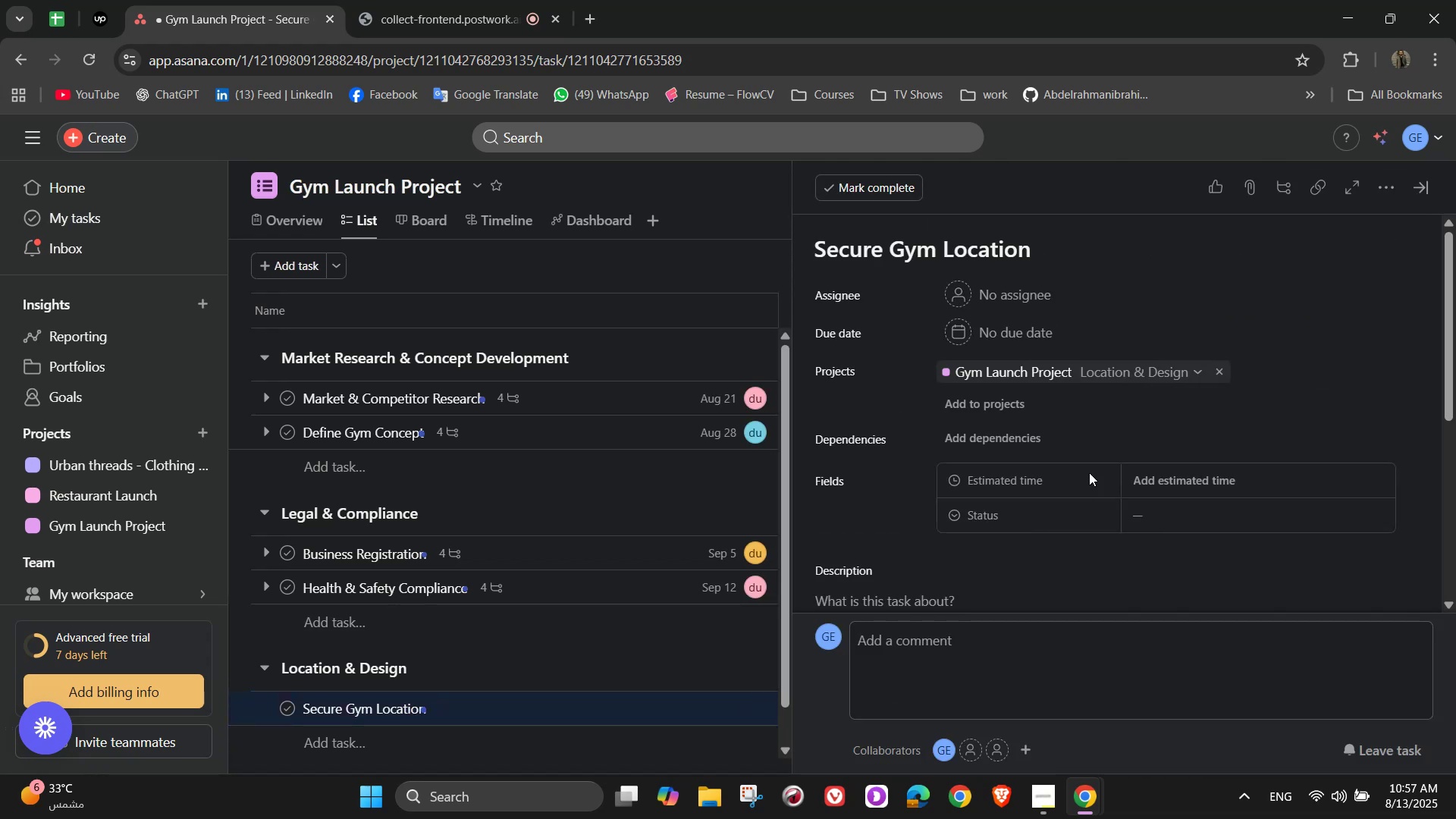 
left_click([1015, 298])
 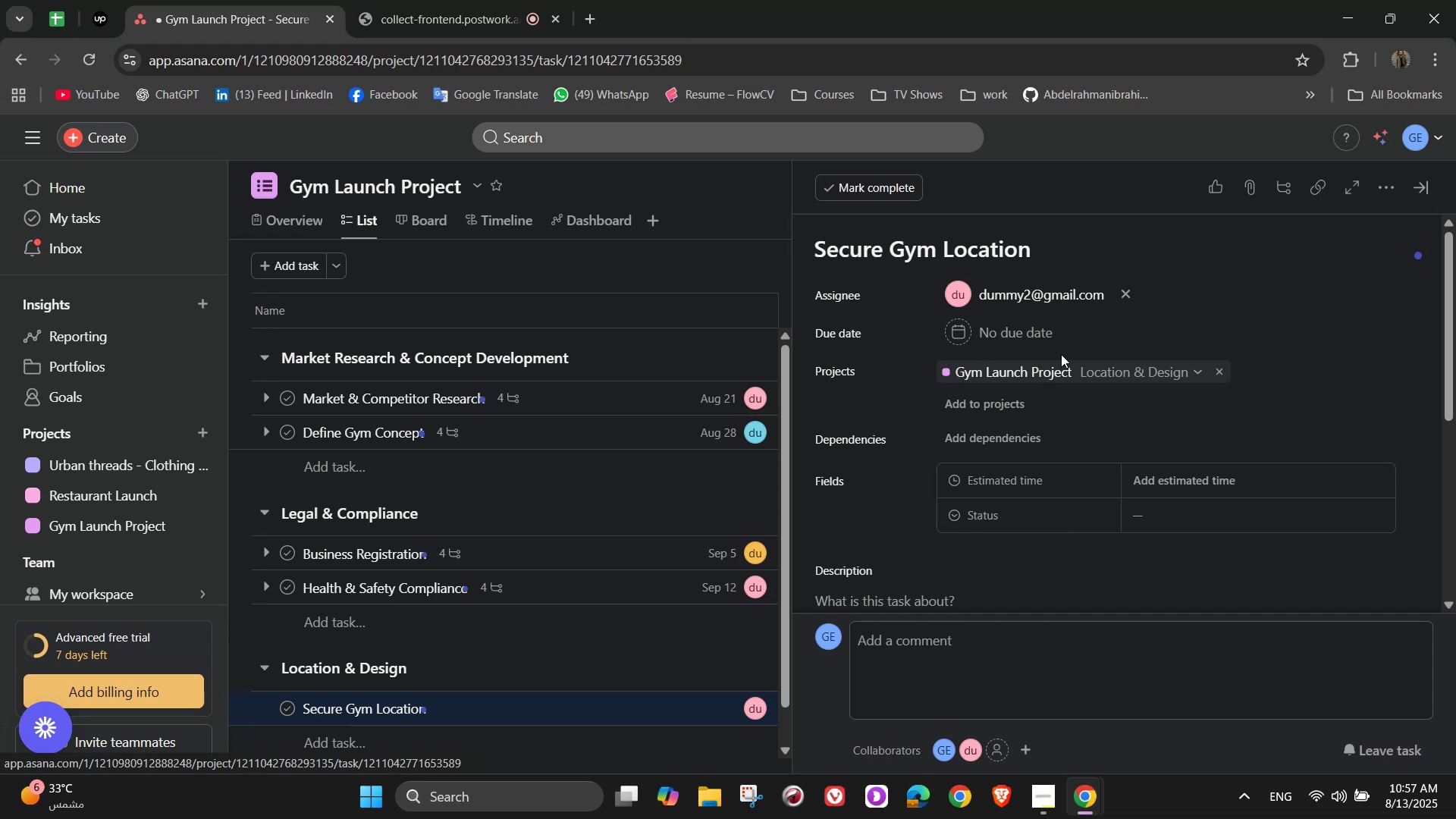 
double_click([1006, 334])
 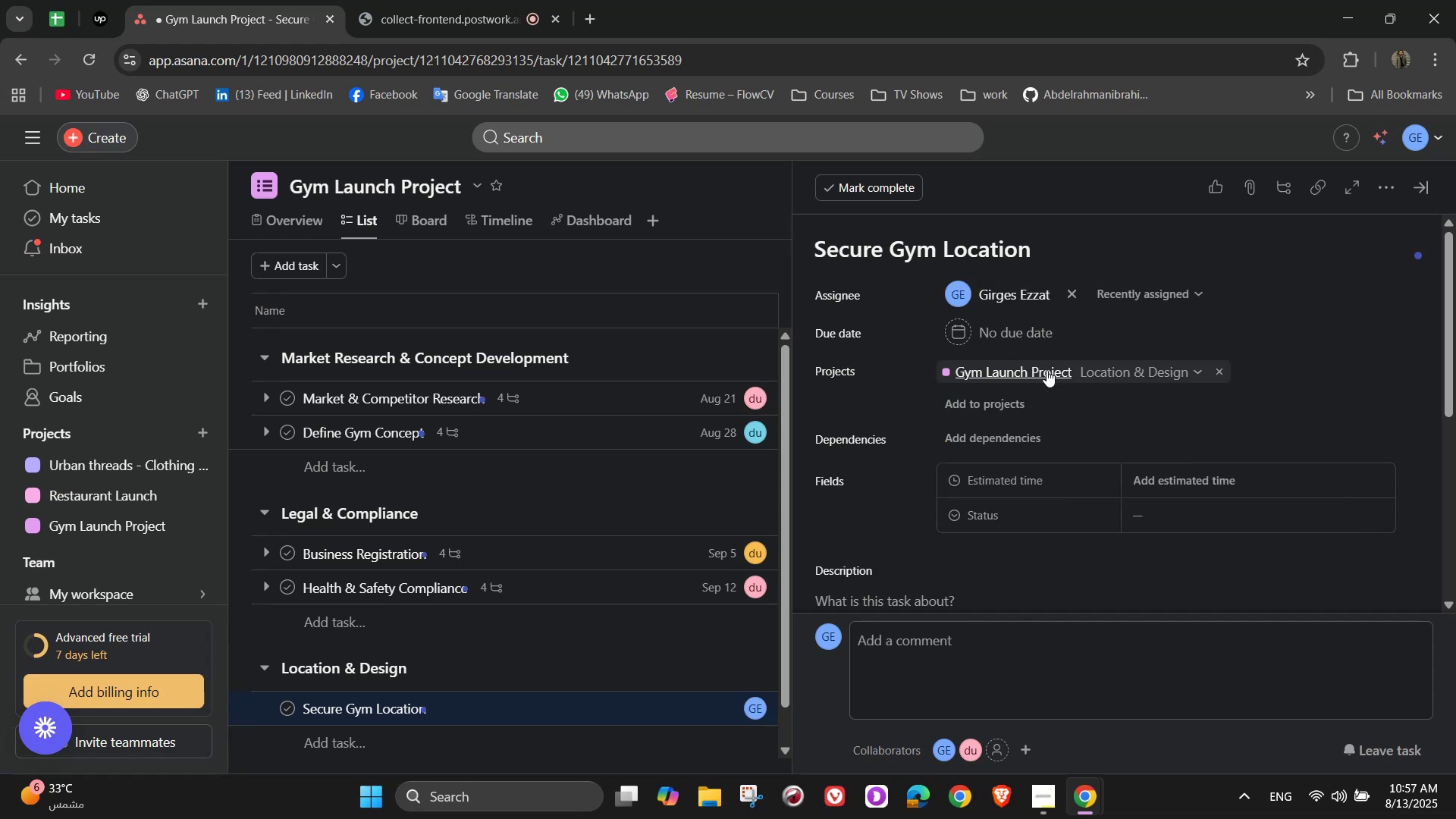 
left_click([1017, 336])
 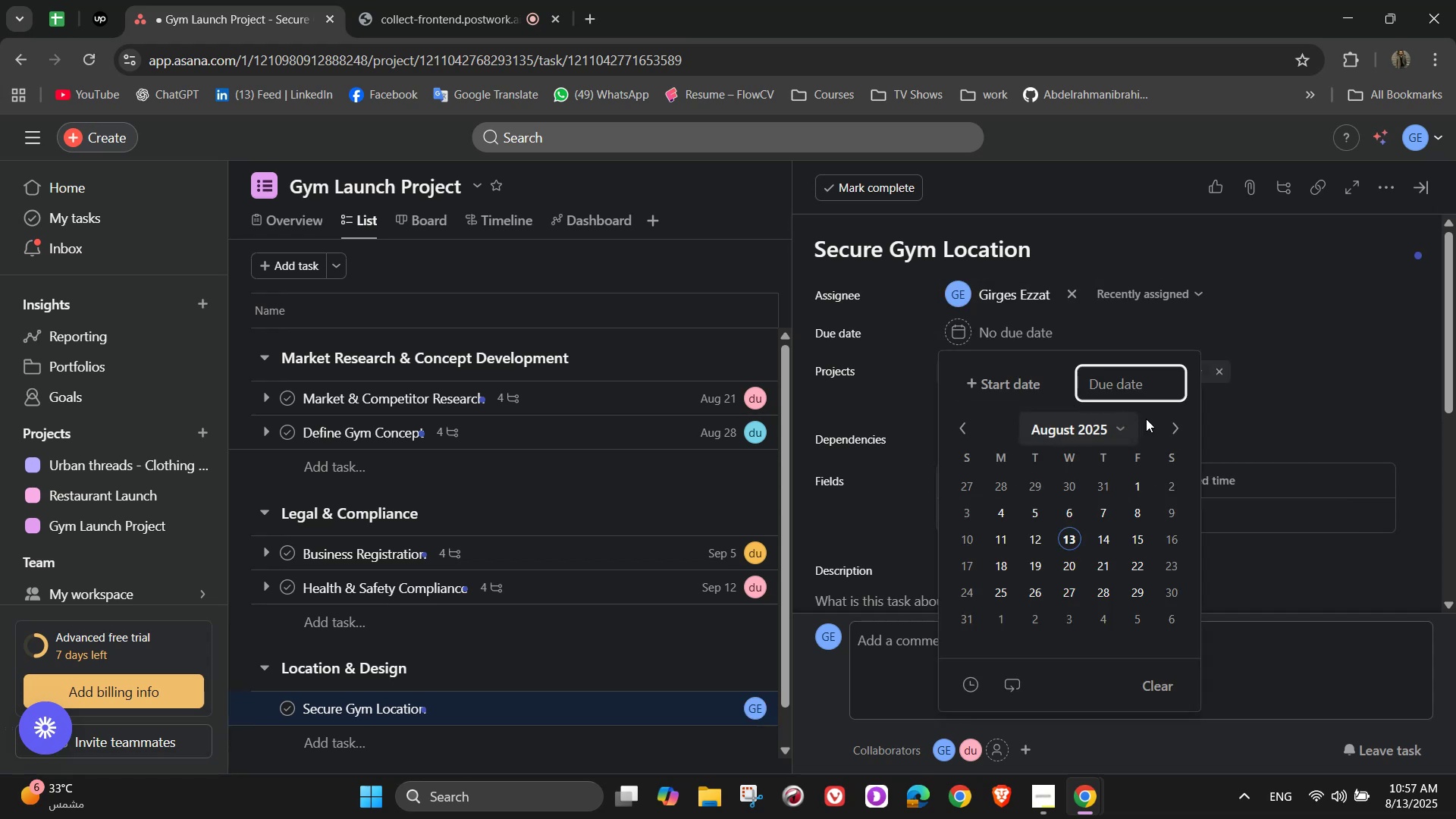 
left_click([1159, 421])
 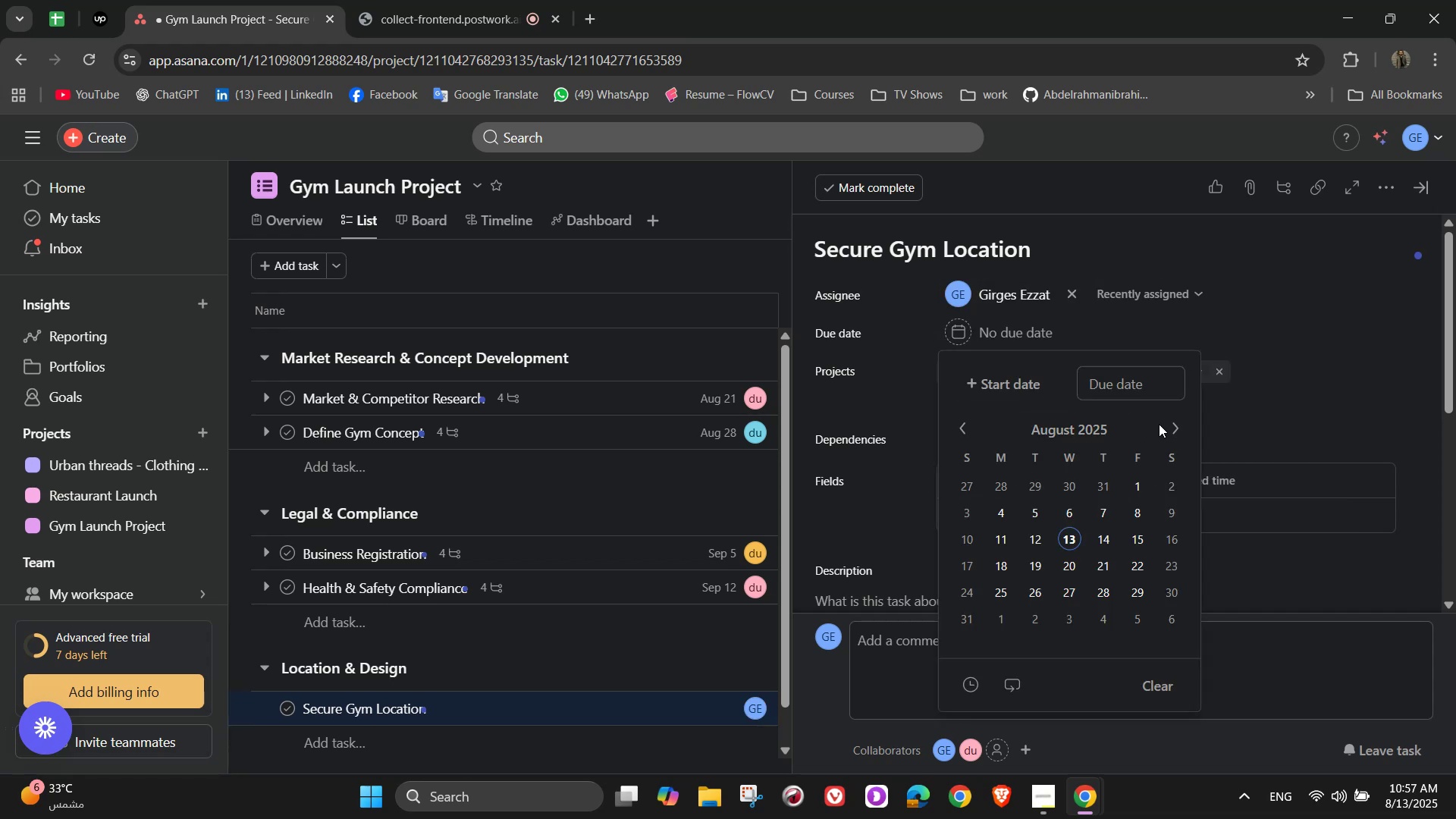 
left_click([1166, 427])
 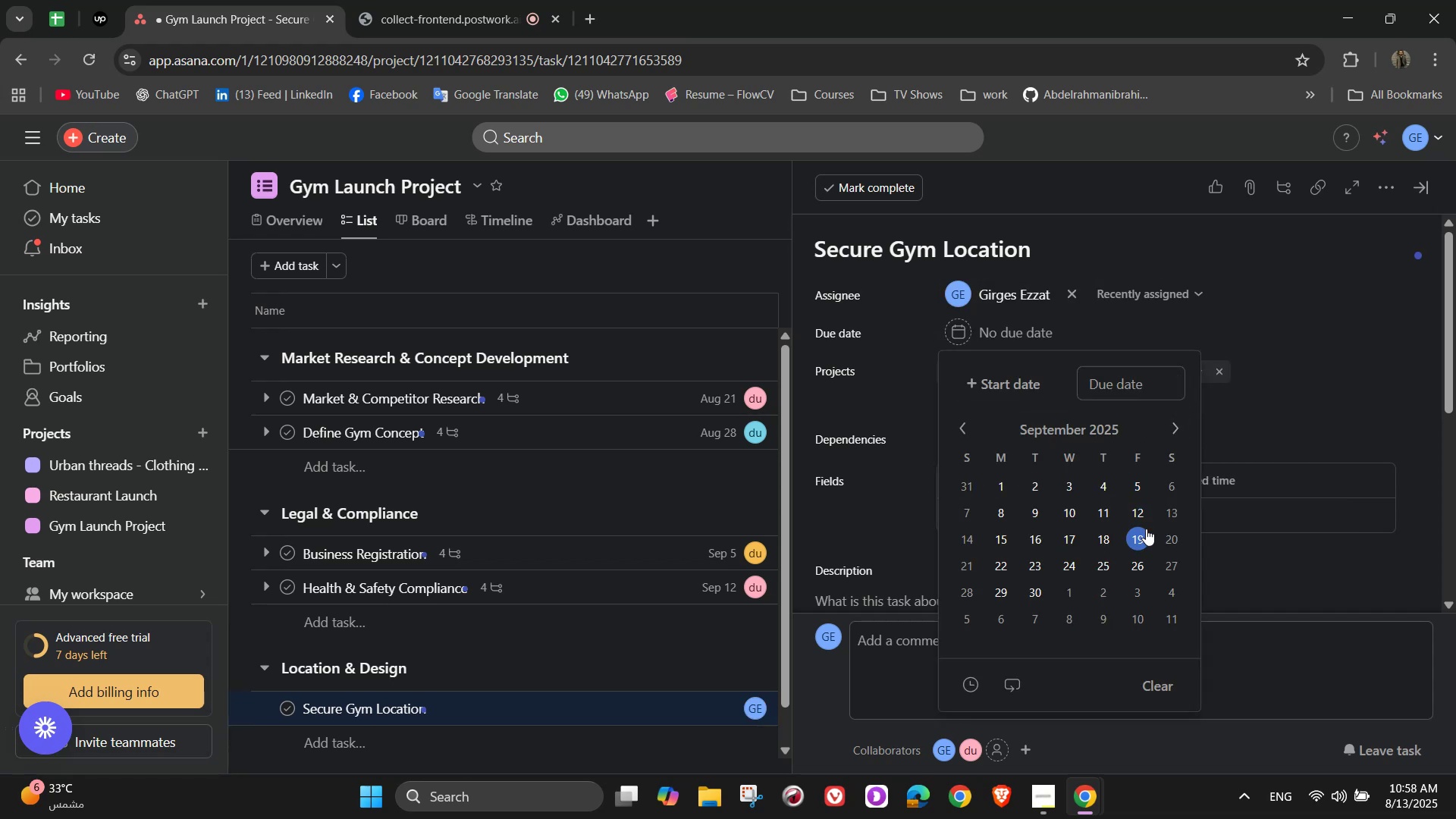 
double_click([1256, 406])
 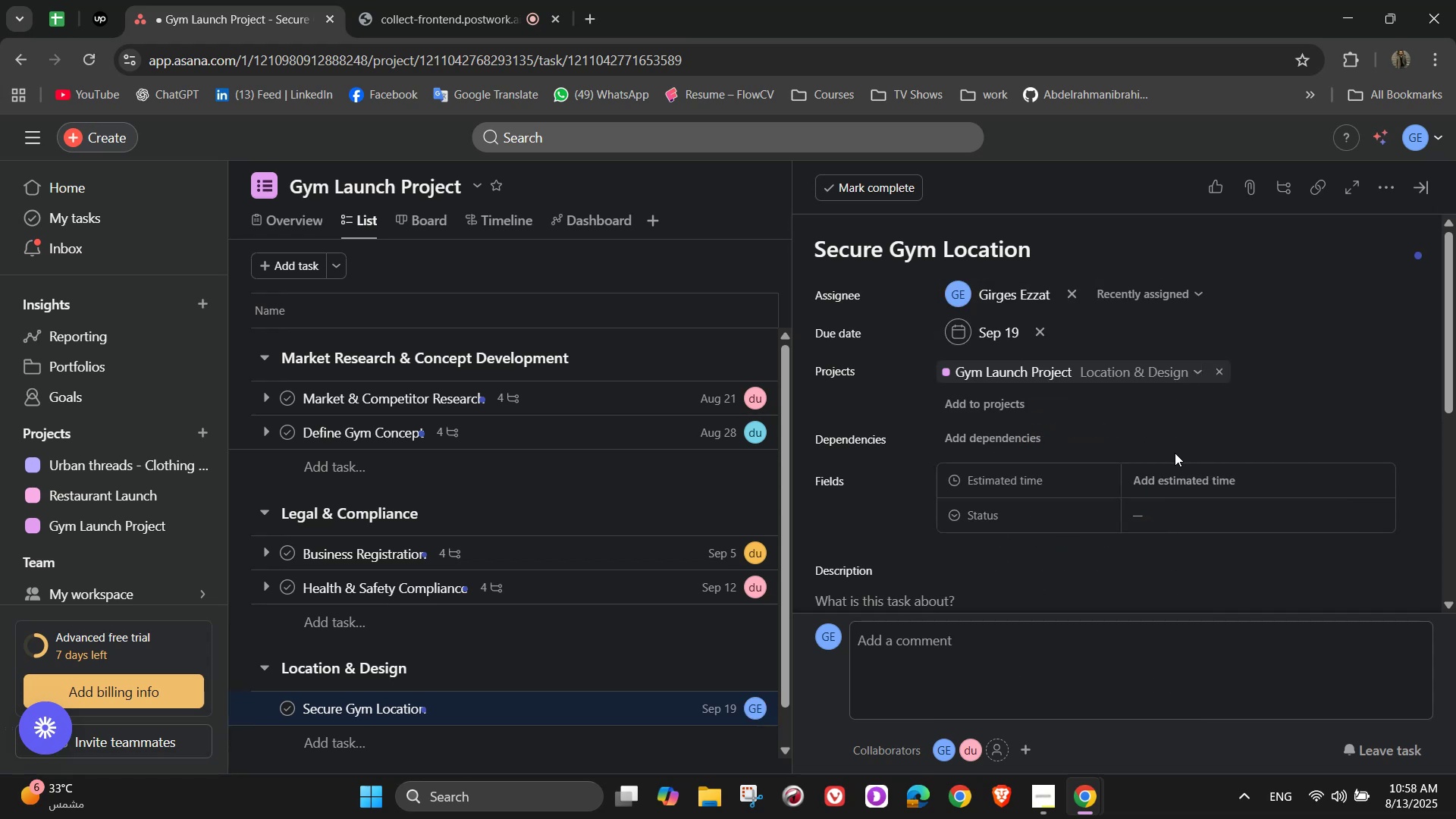 
left_click_drag(start_coordinate=[1186, 471], to_coordinate=[1190, 474])
 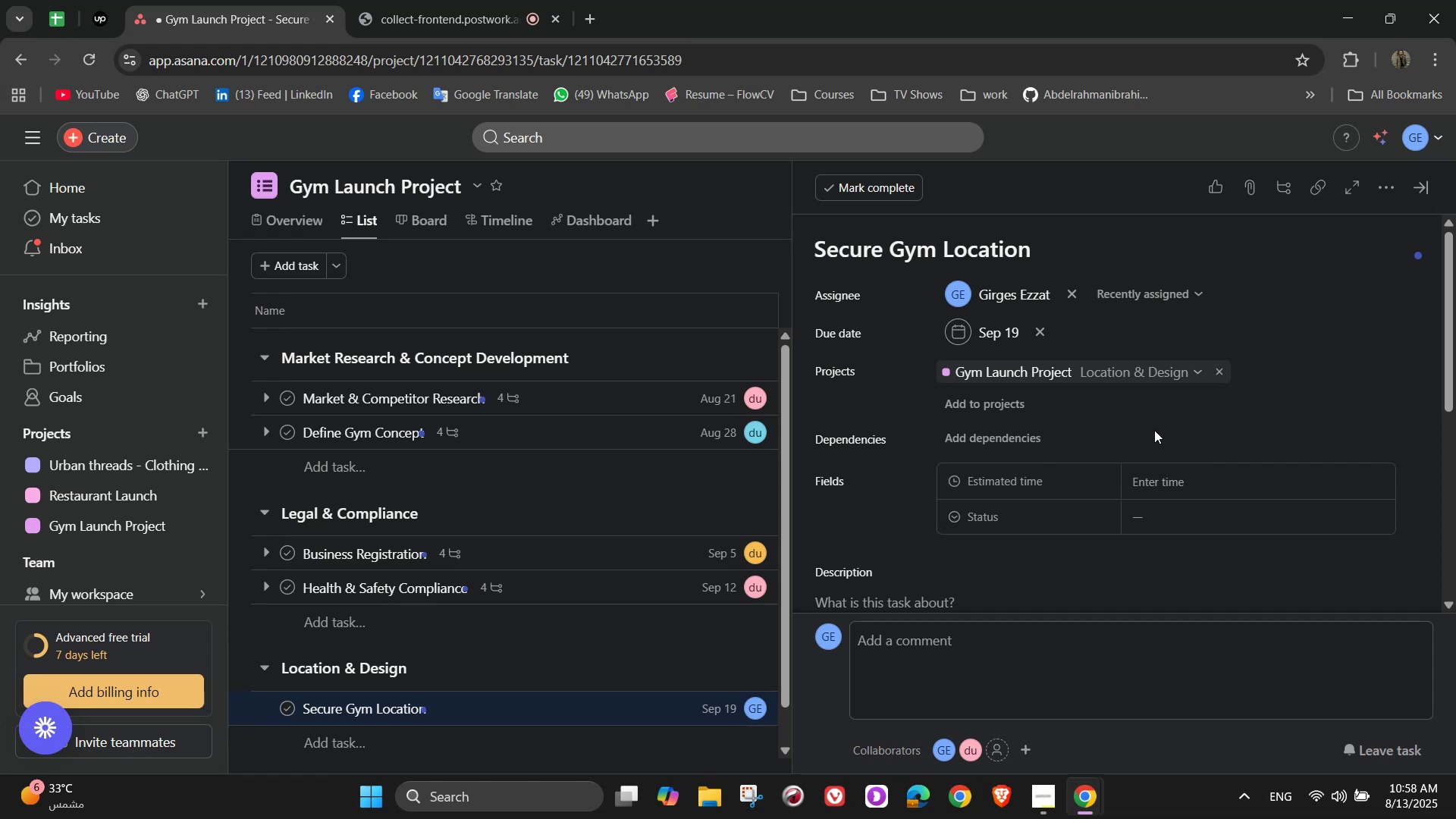 
wait(6.84)
 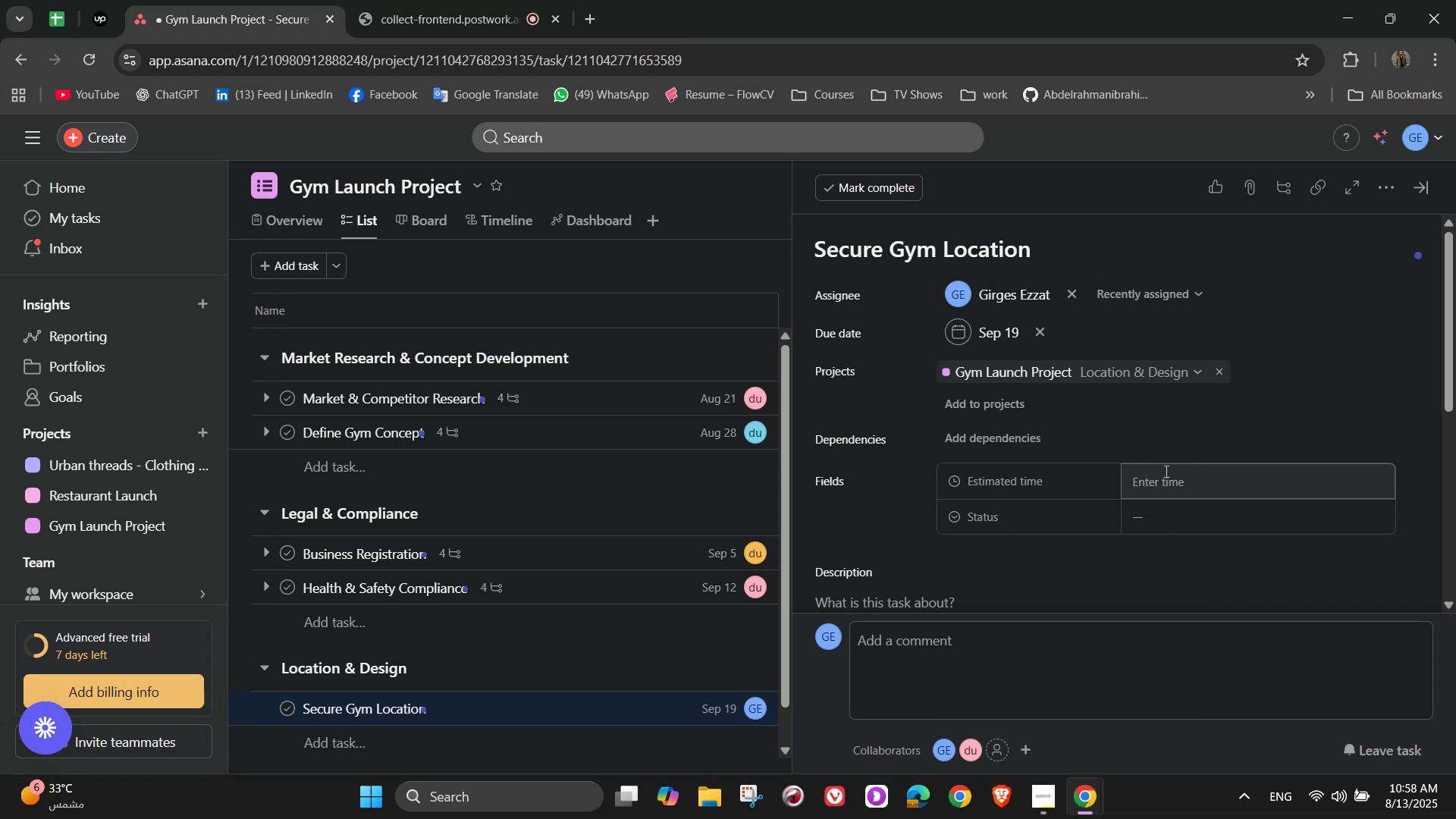 
left_click([1194, 475])
 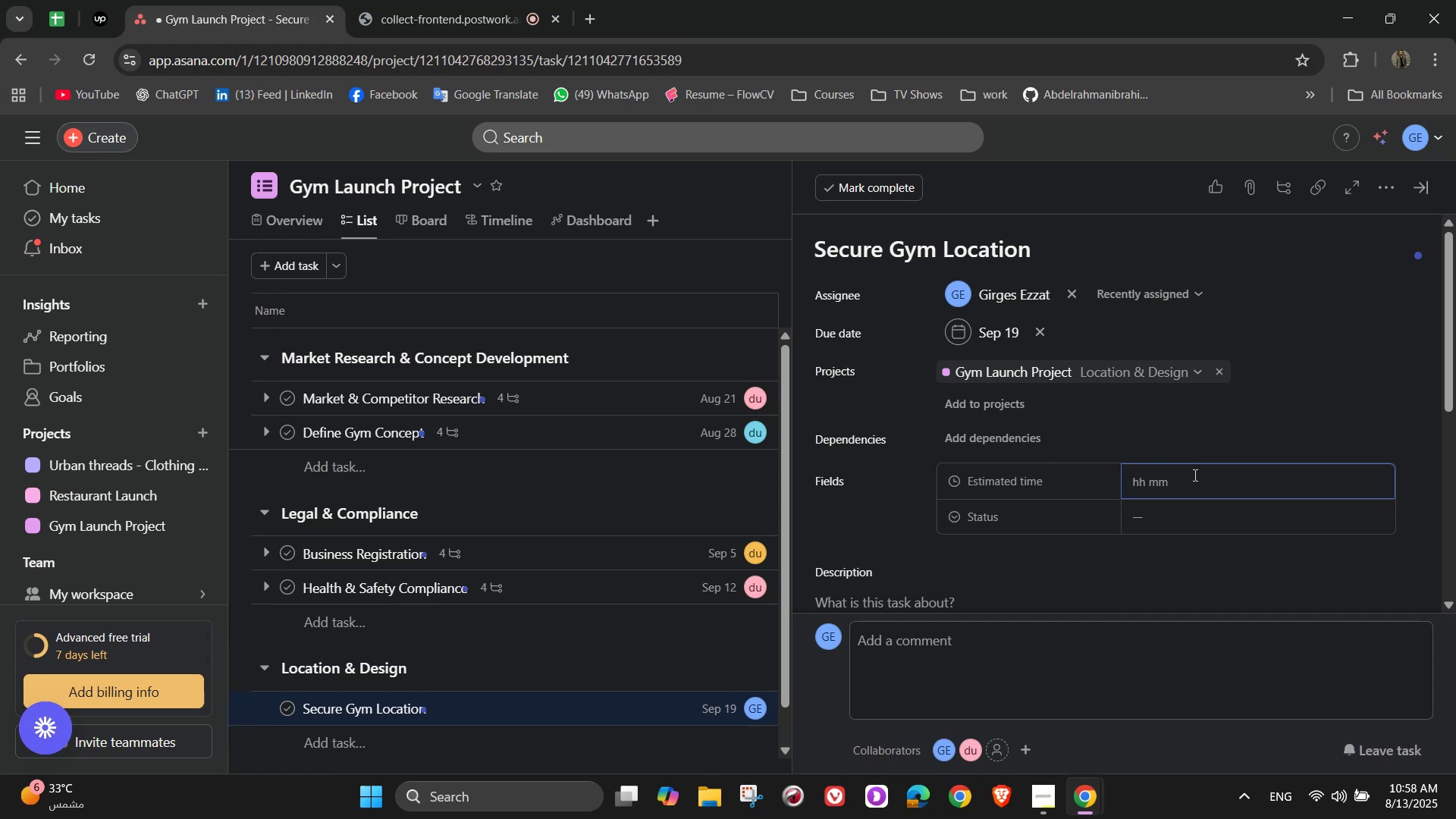 
wait(10.21)
 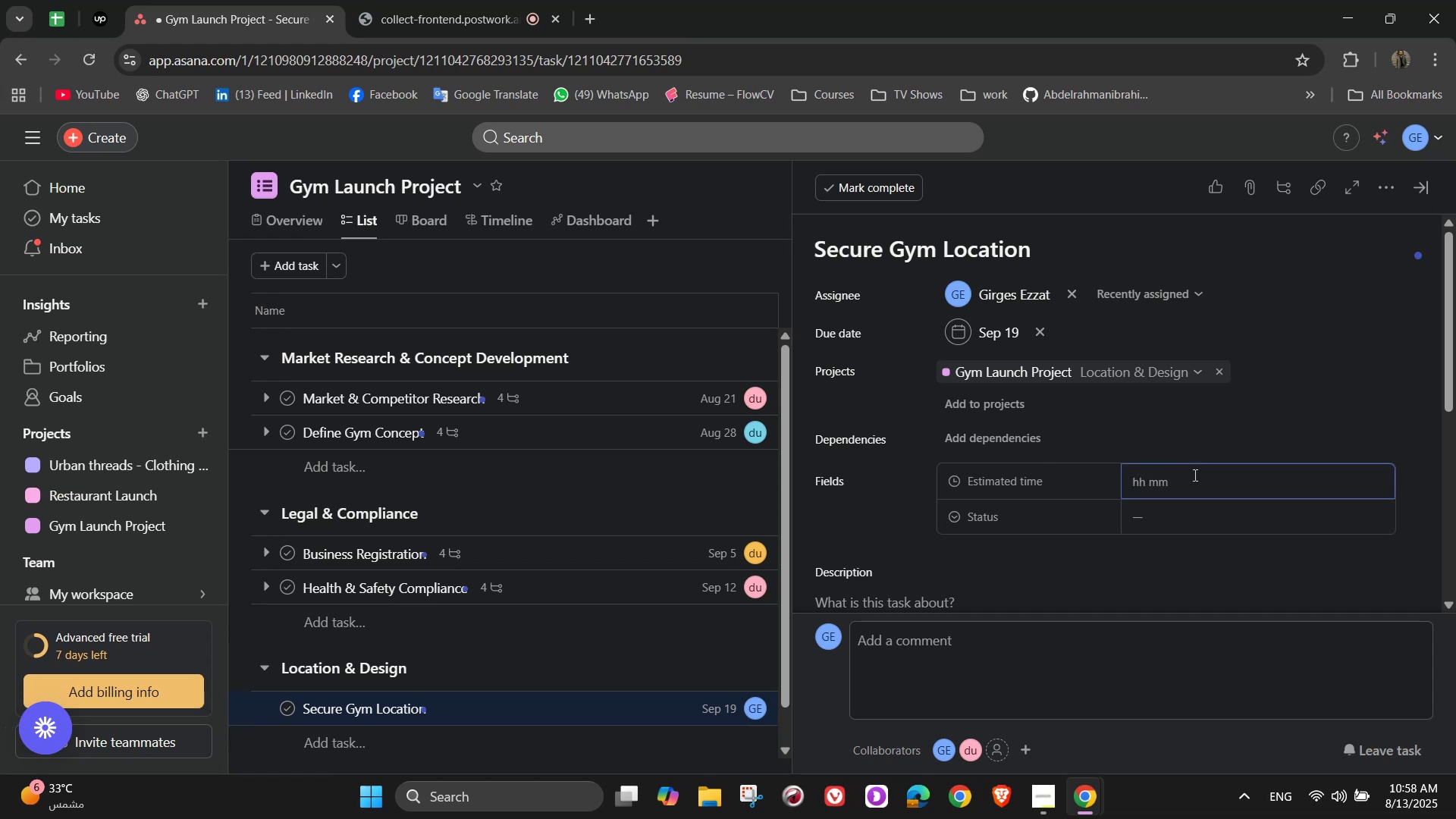 
key(Numpad6)
 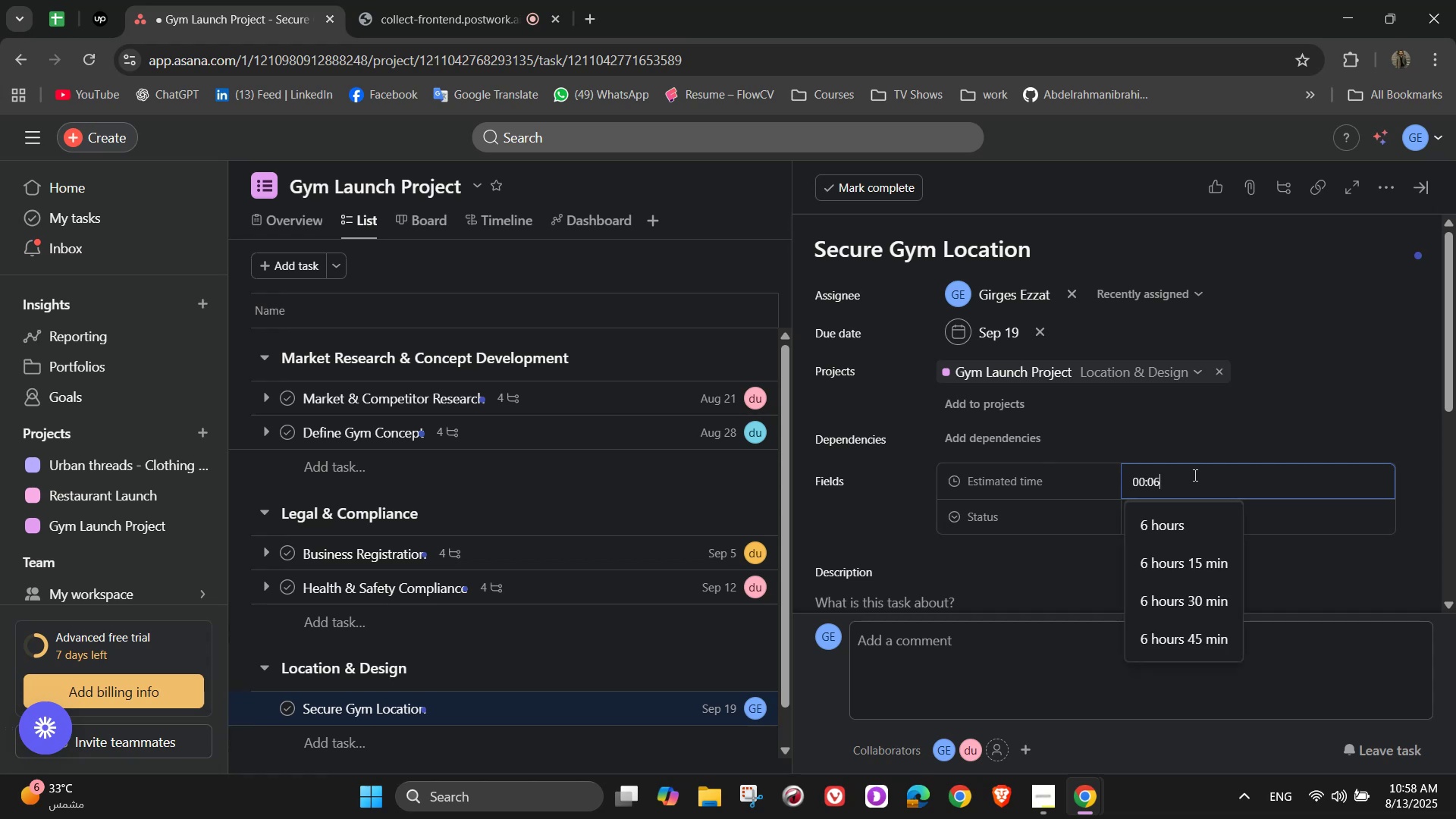 
key(Numpad0)
 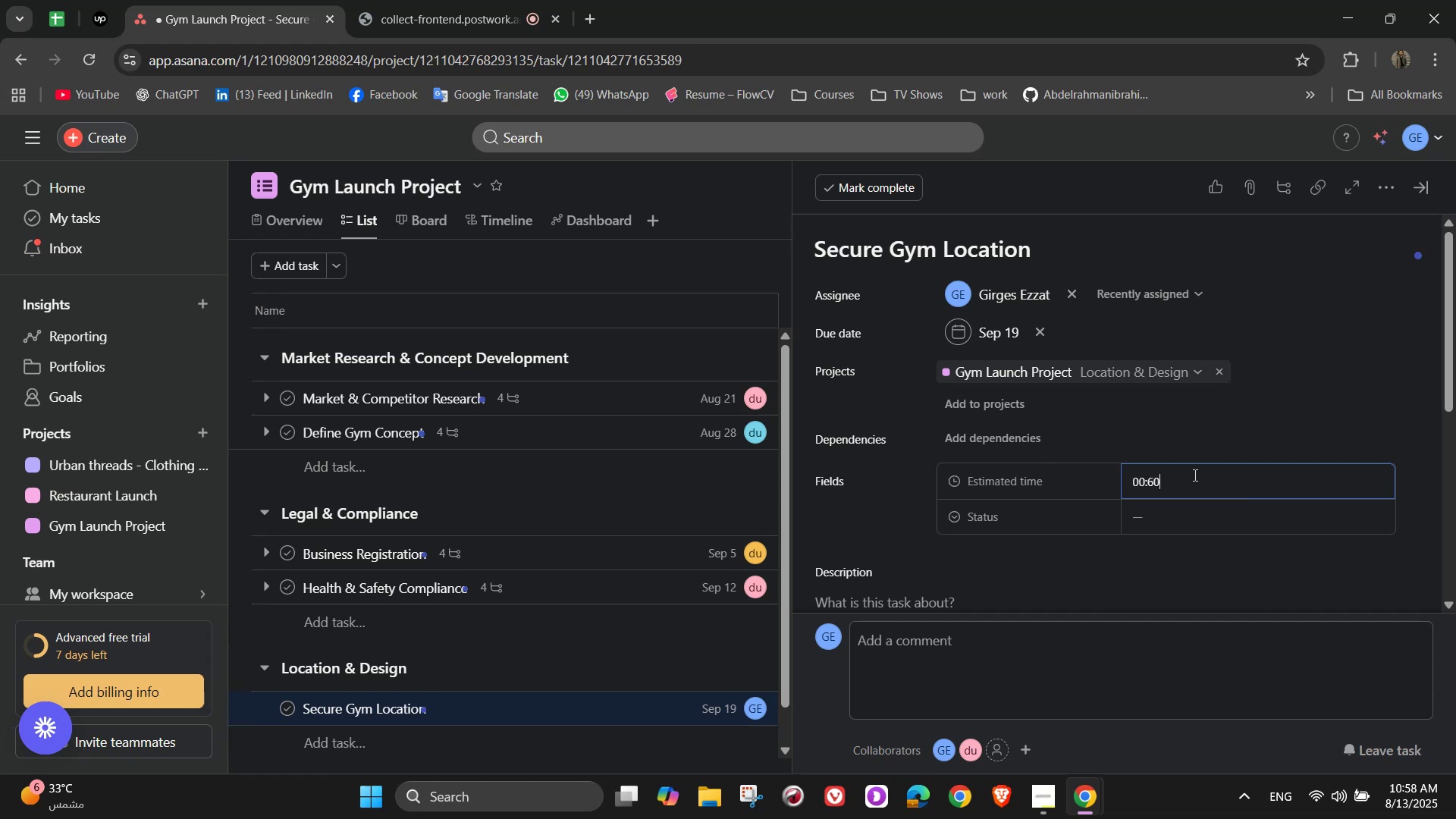 
key(Numpad0)
 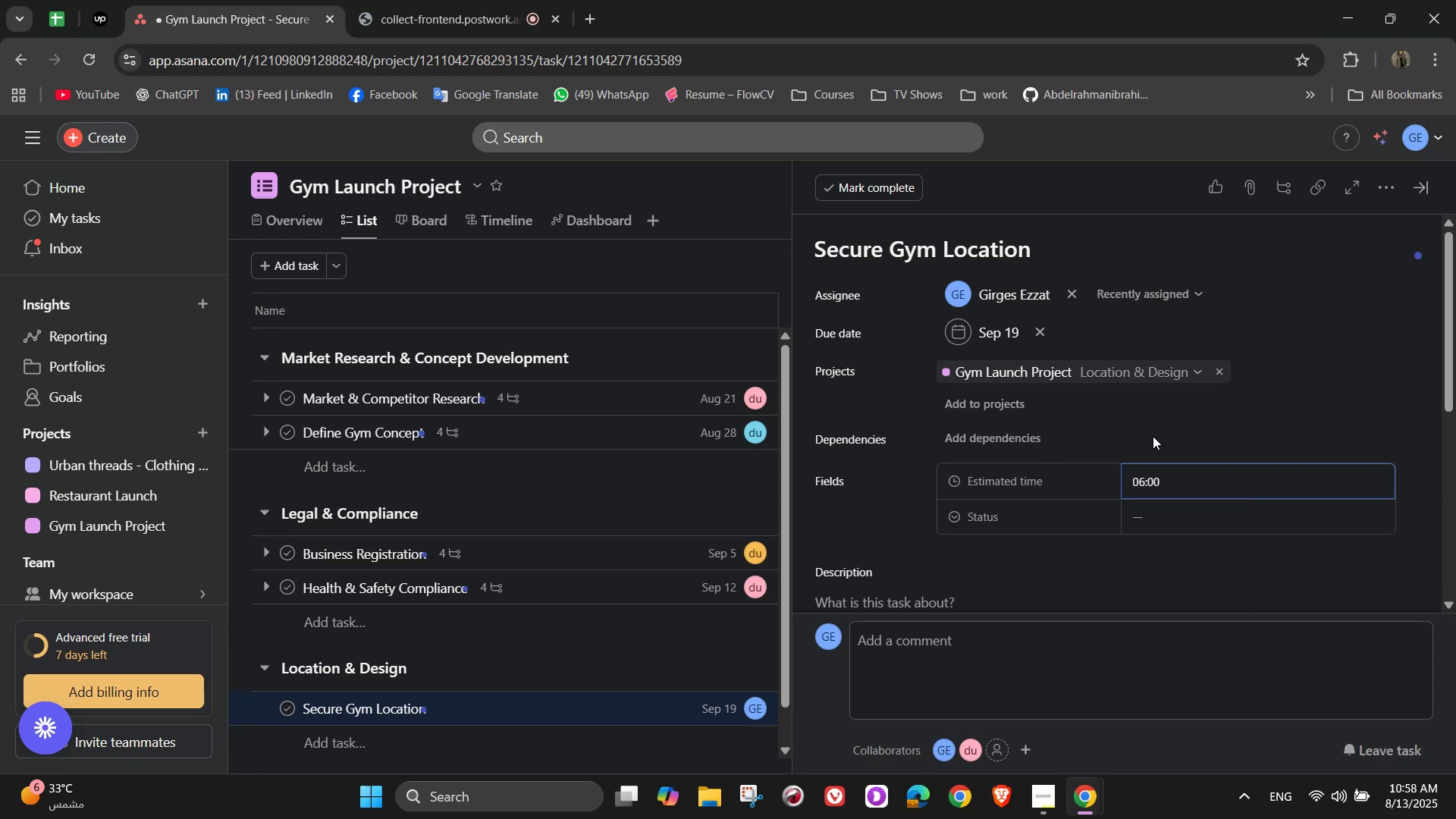 
left_click([1156, 529])
 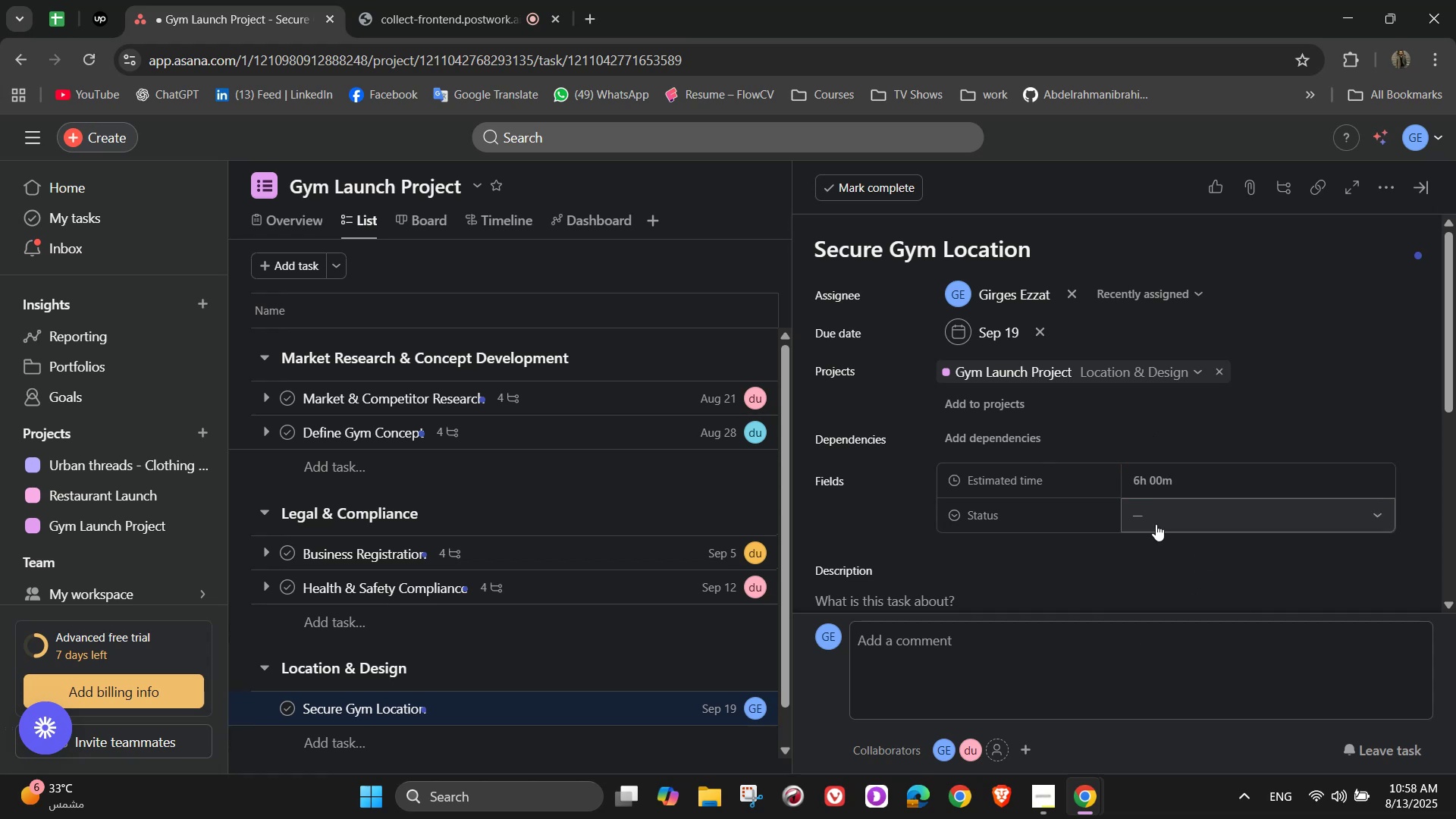 
left_click([1156, 519])
 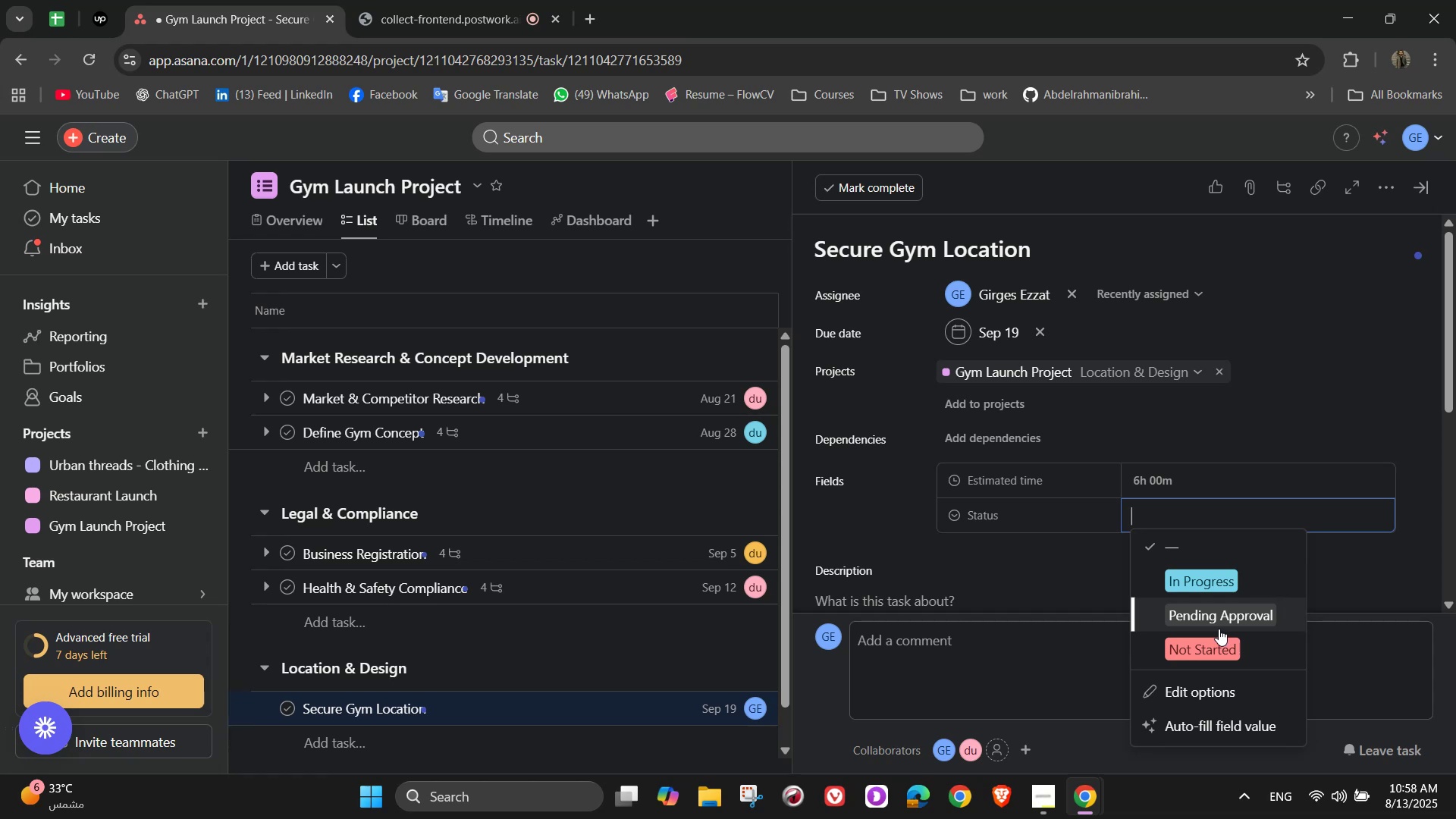 
wait(35.96)
 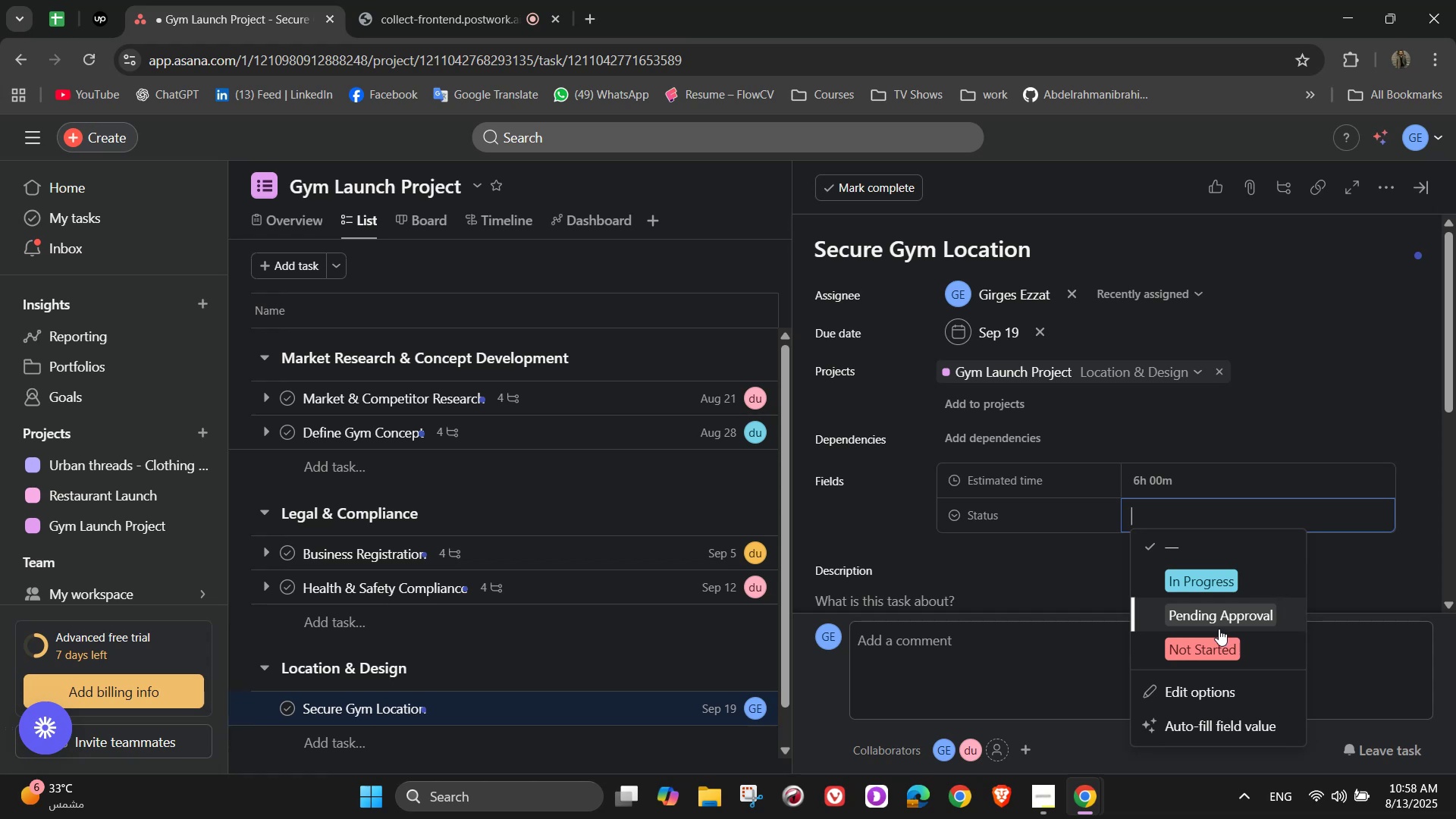 
left_click([1229, 566])
 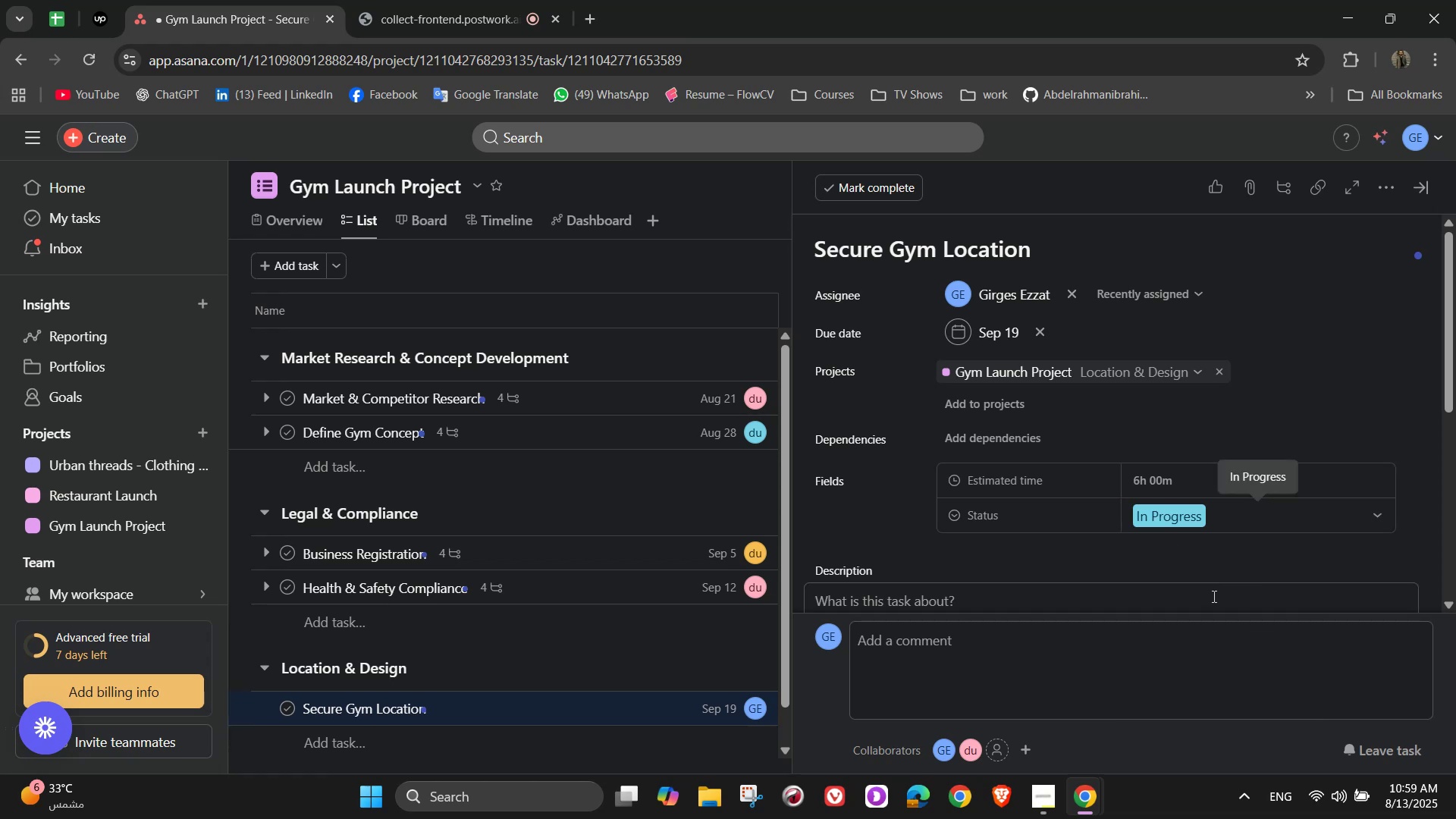 
wait(9.69)
 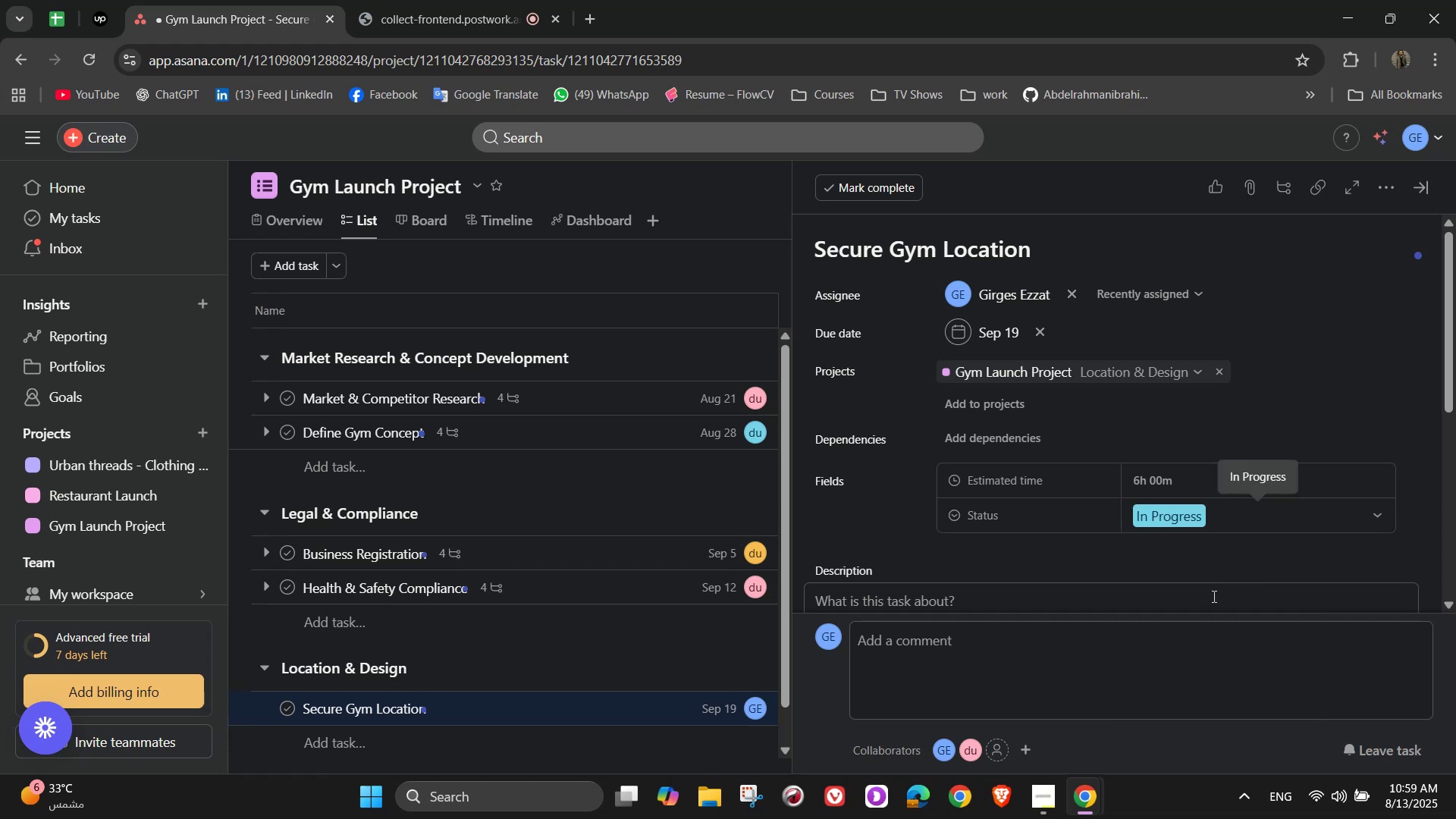 
scroll: coordinate [1215, 555], scroll_direction: none, amount: 0.0
 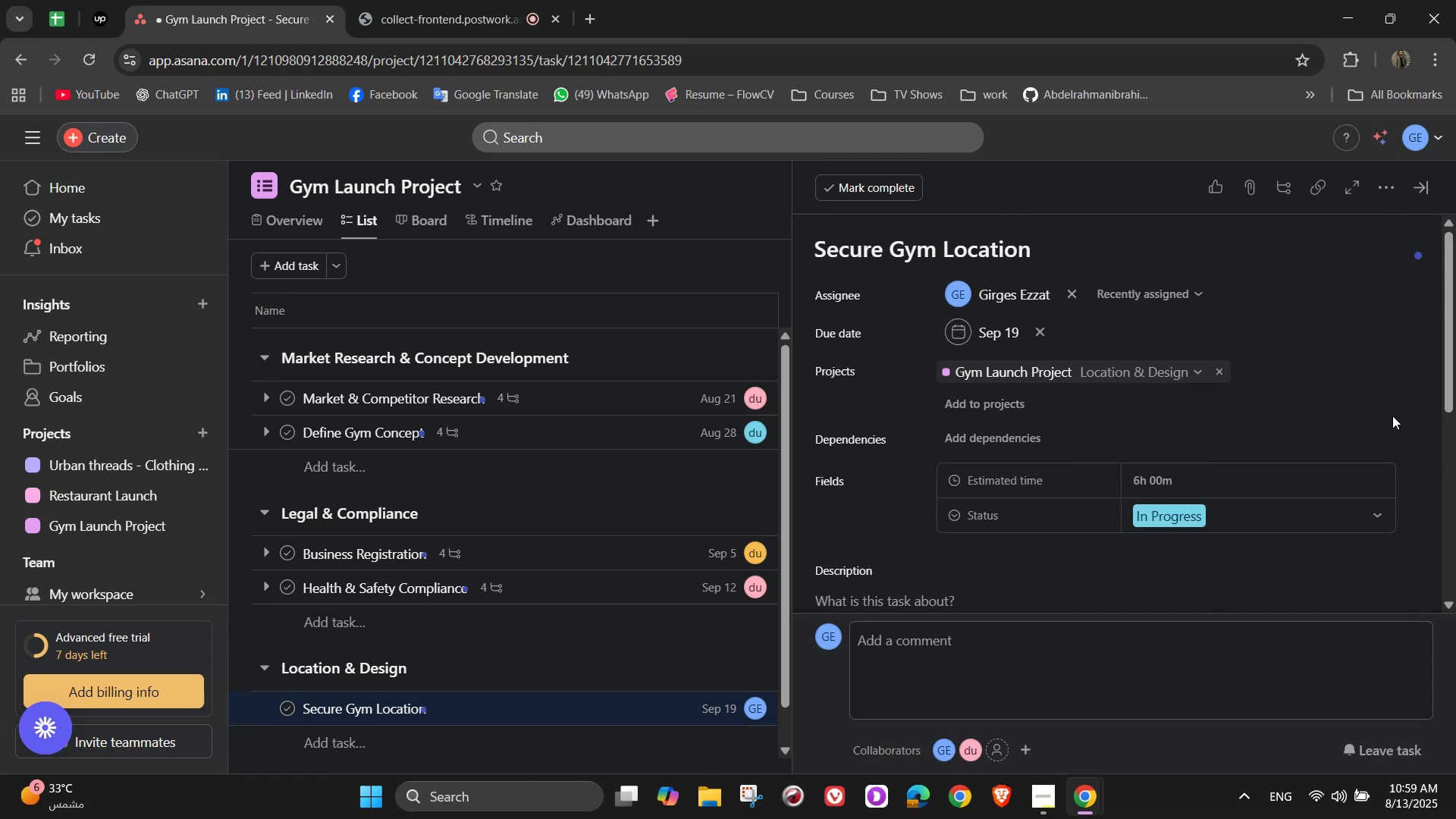 
left_click([1375, 419])
 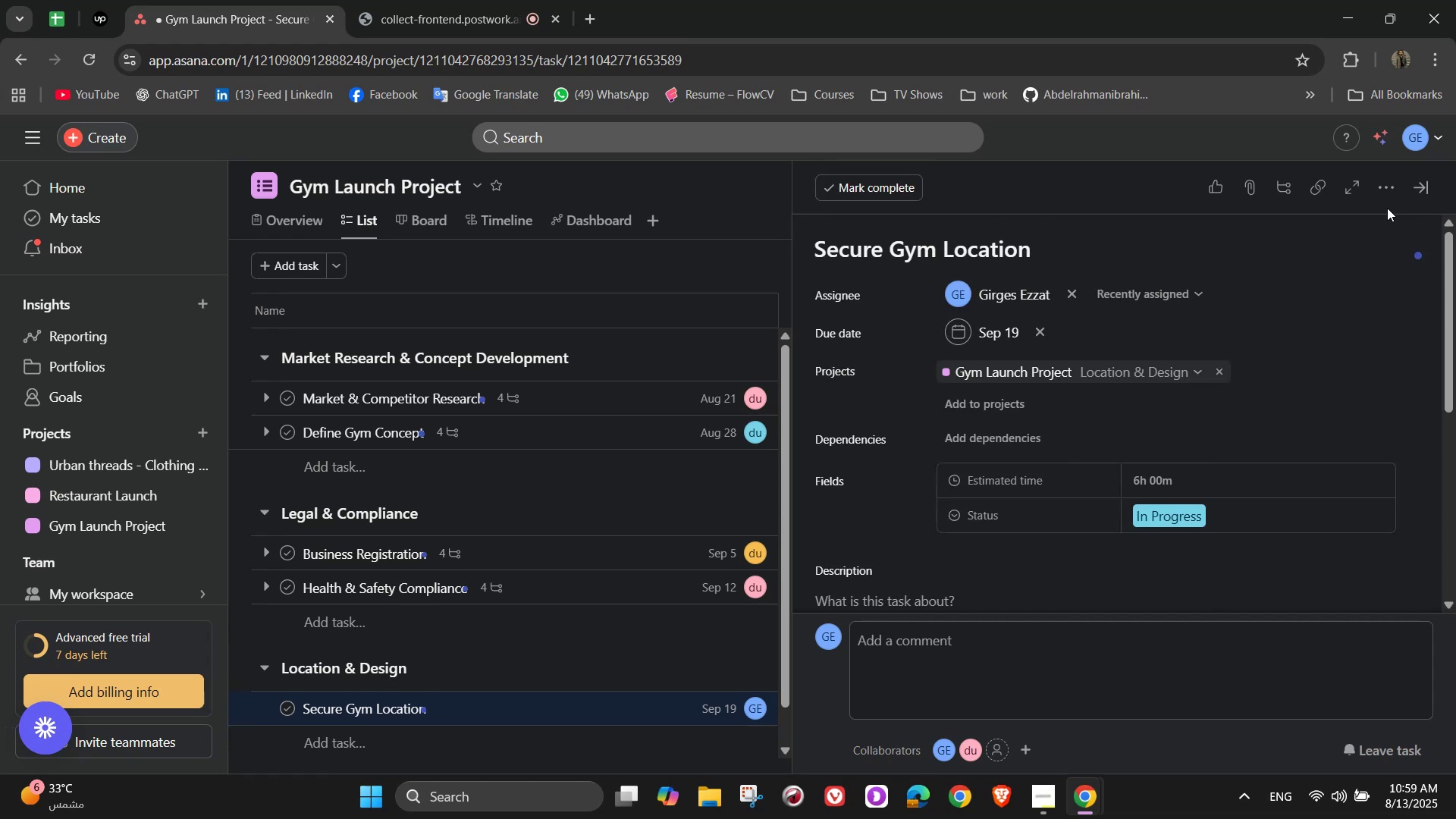 
left_click([1379, 194])
 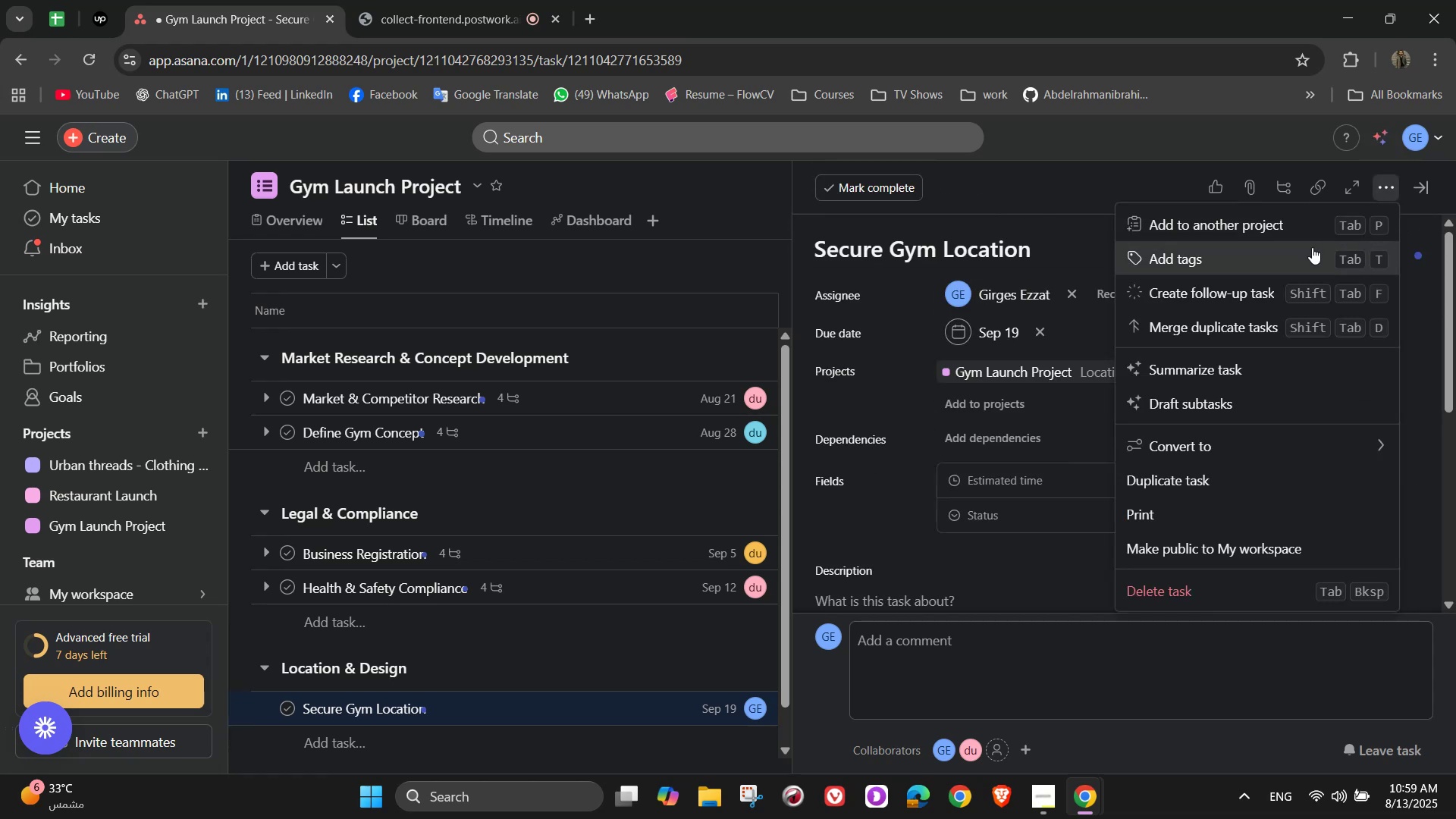 
left_click([1310, 247])
 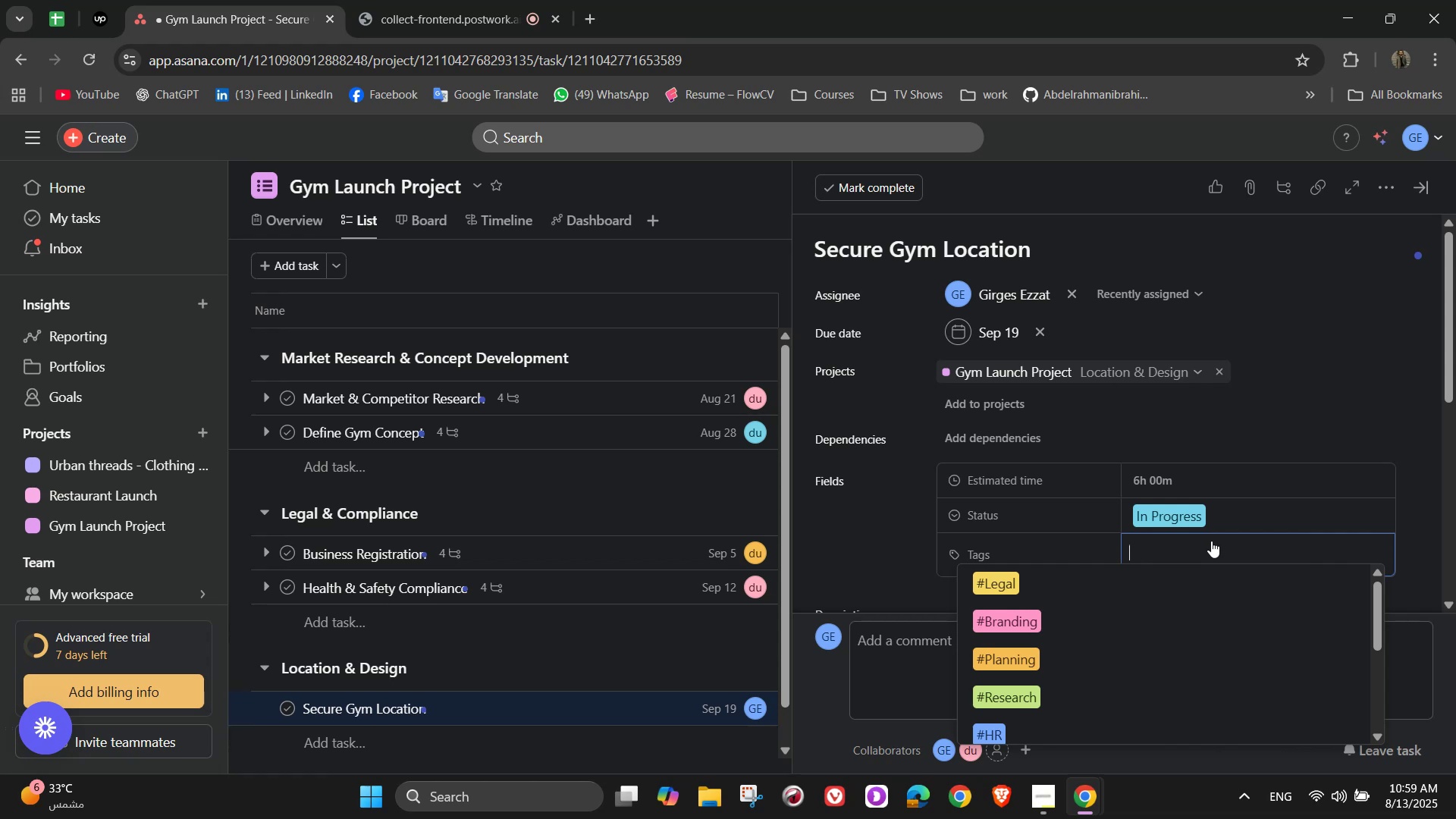 
wait(19.11)
 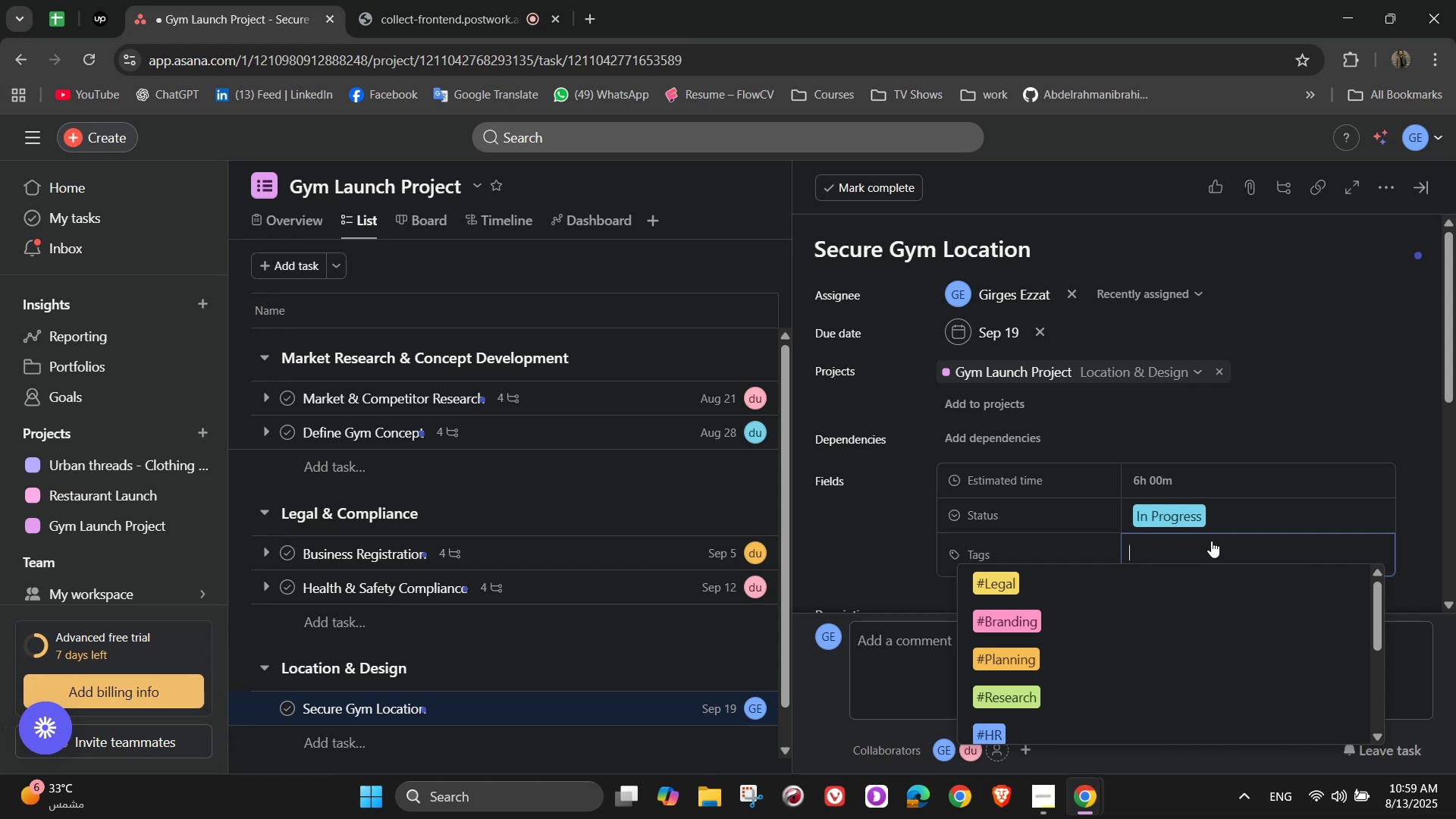 
key(O)
 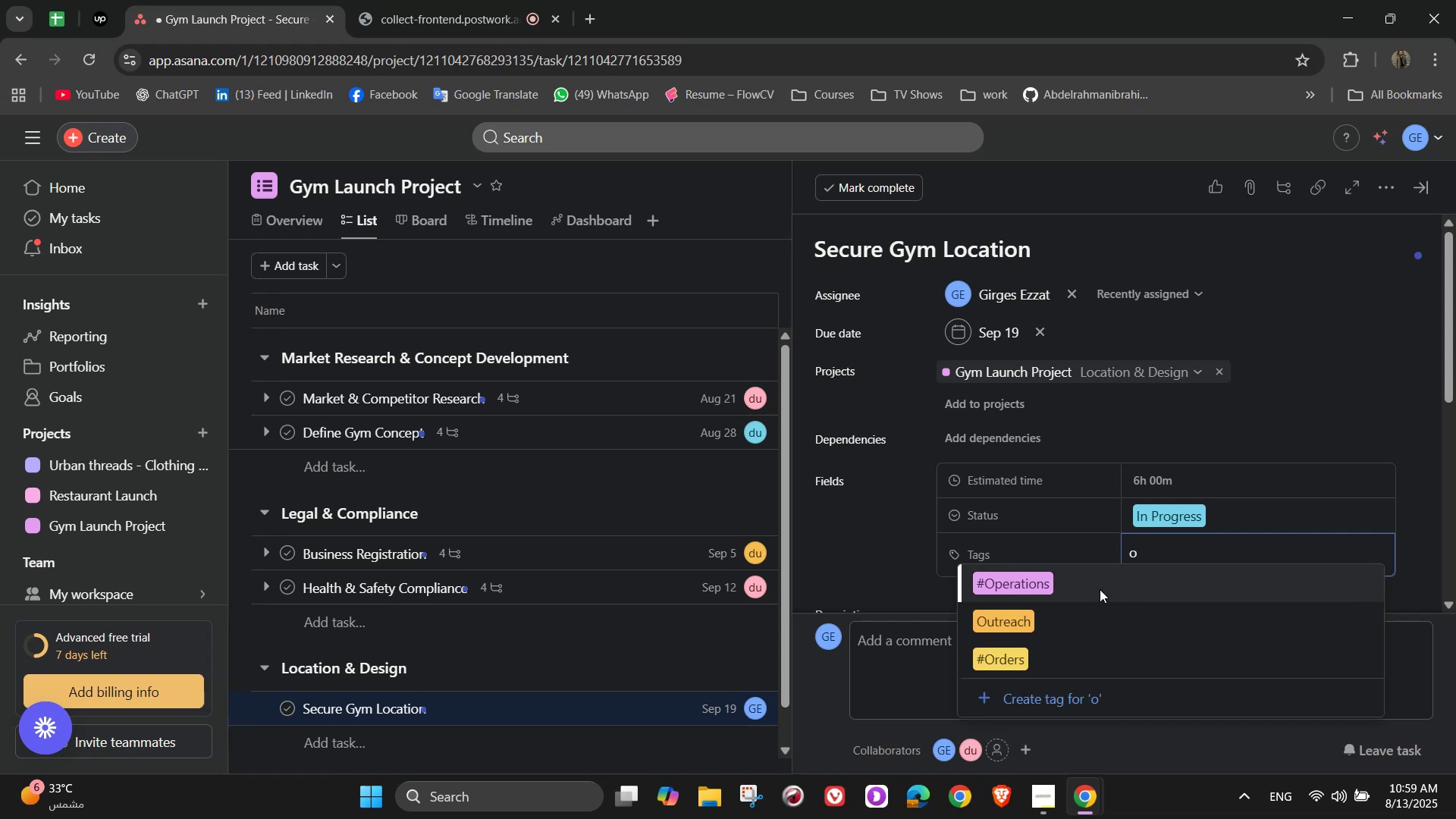 
left_click([1100, 585])
 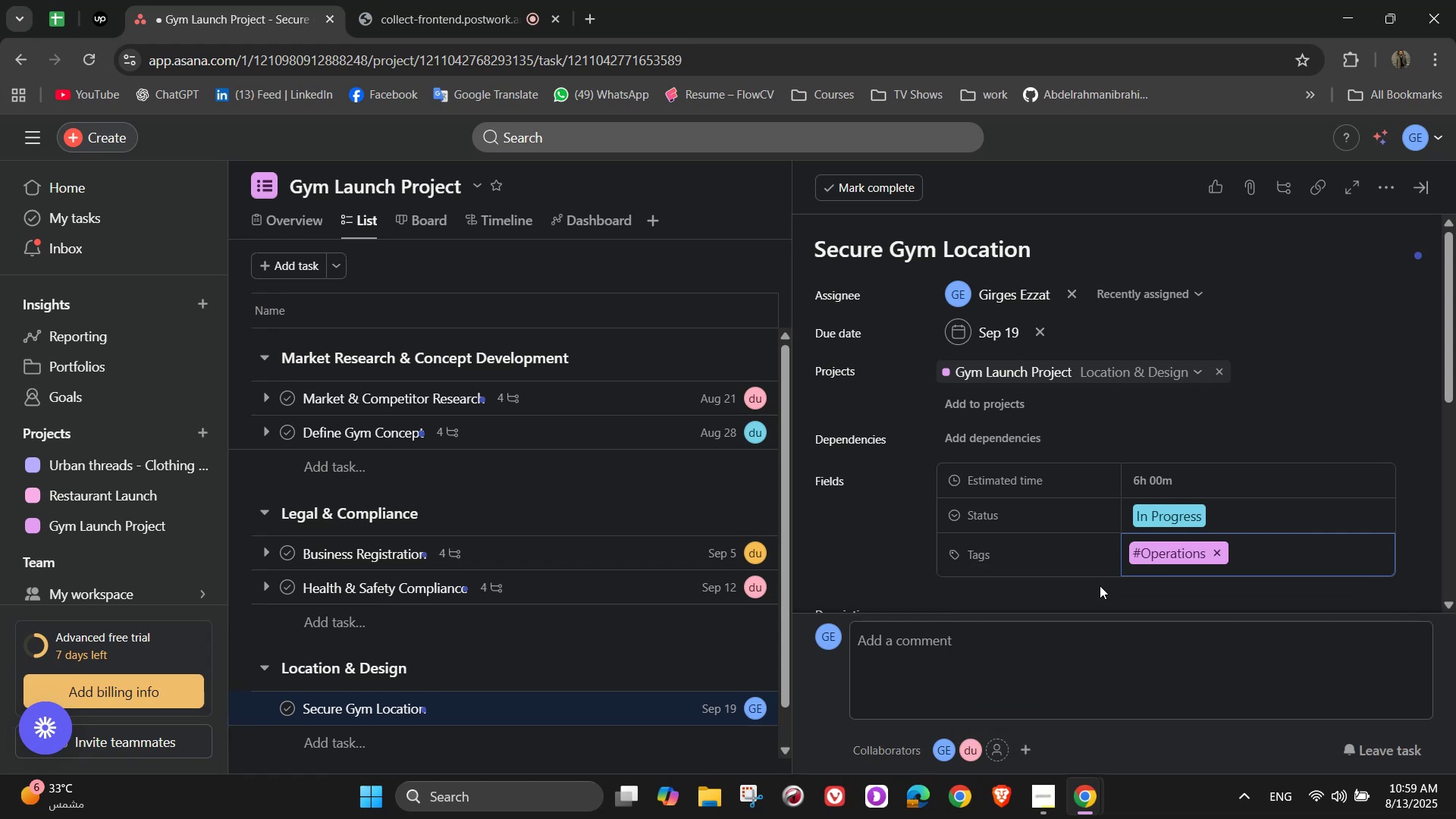 
scroll: coordinate [1183, 472], scroll_direction: down, amount: 2.0
 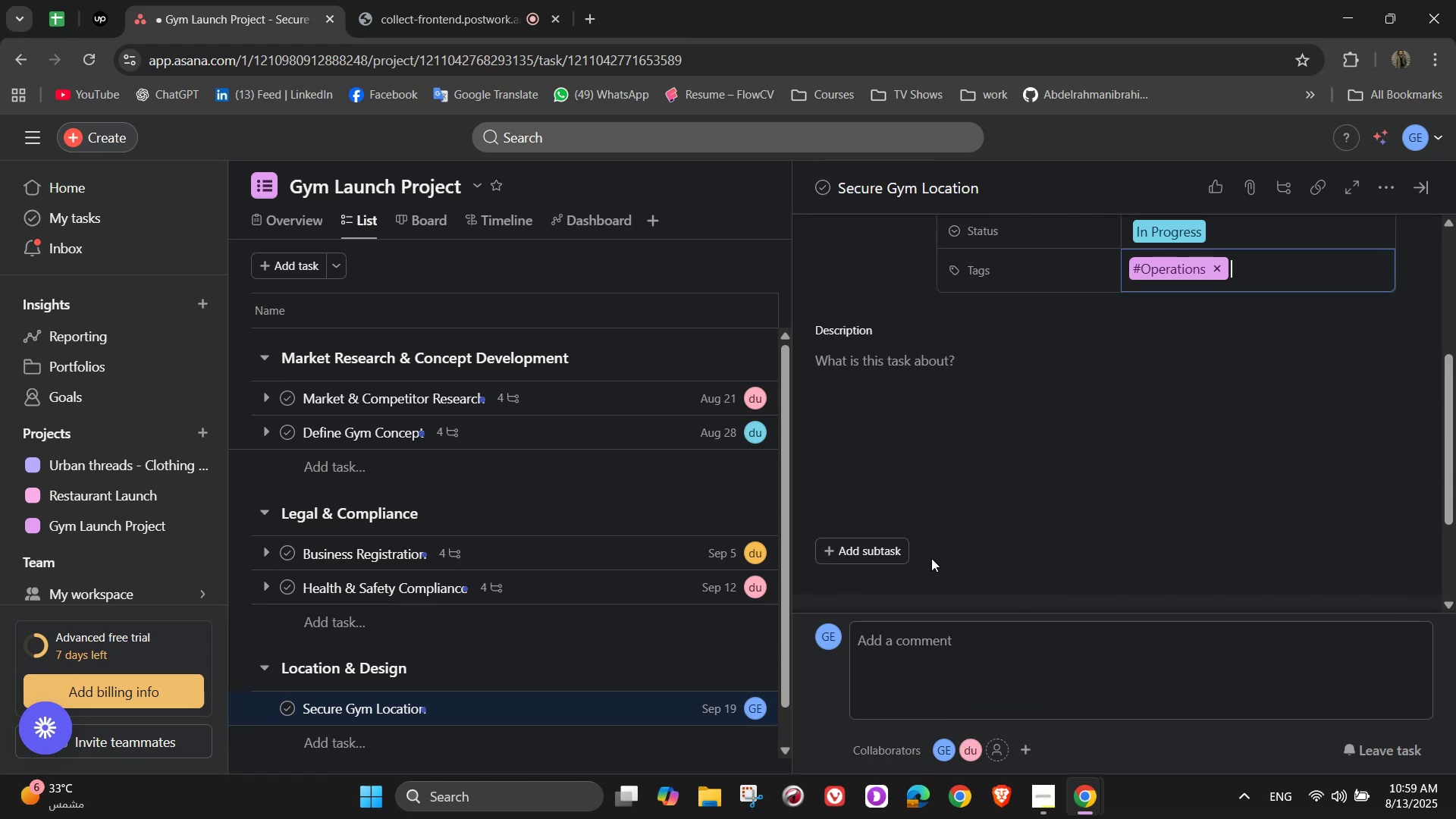 
left_click([902, 550])
 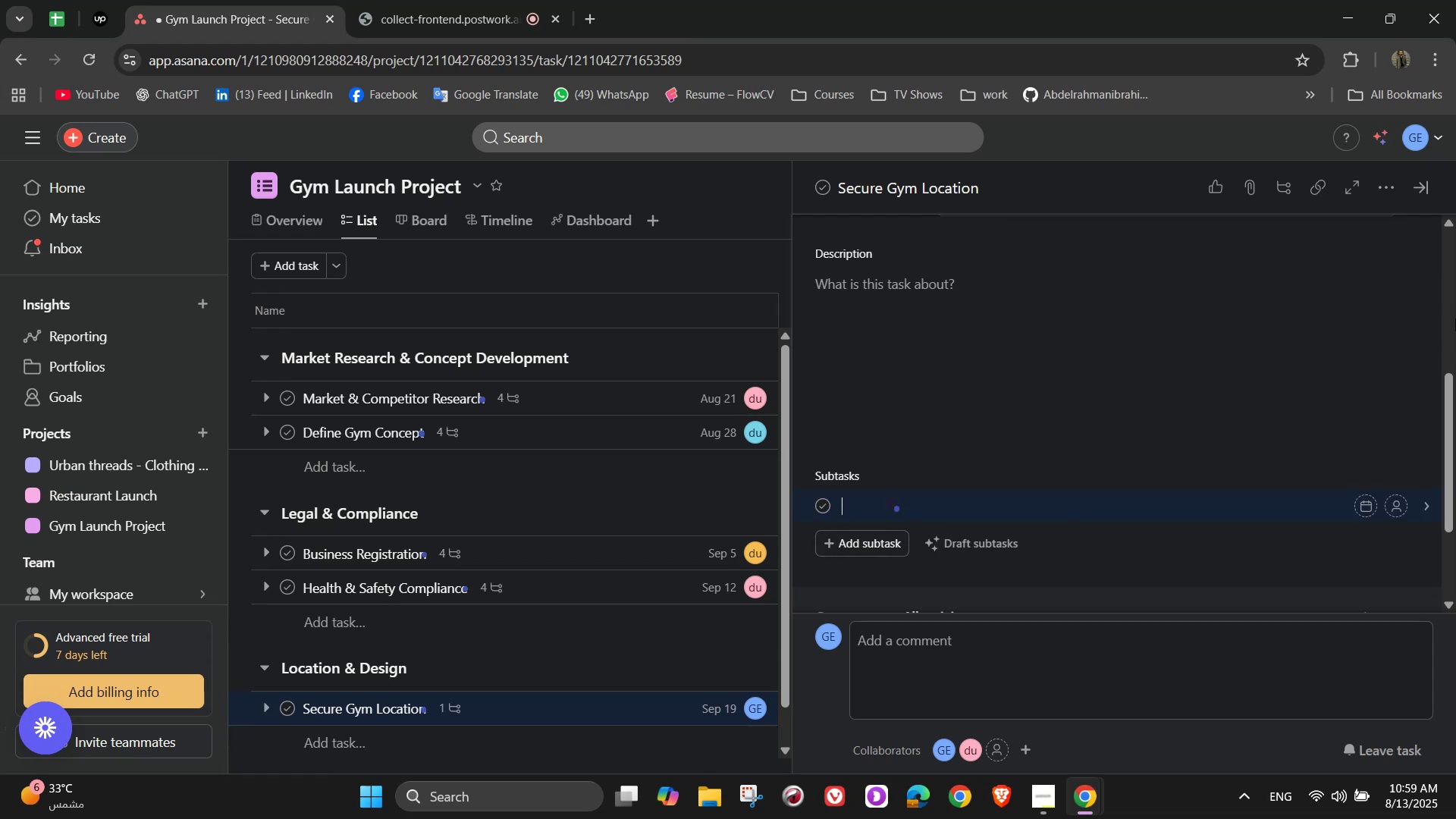 
type(Research available )
 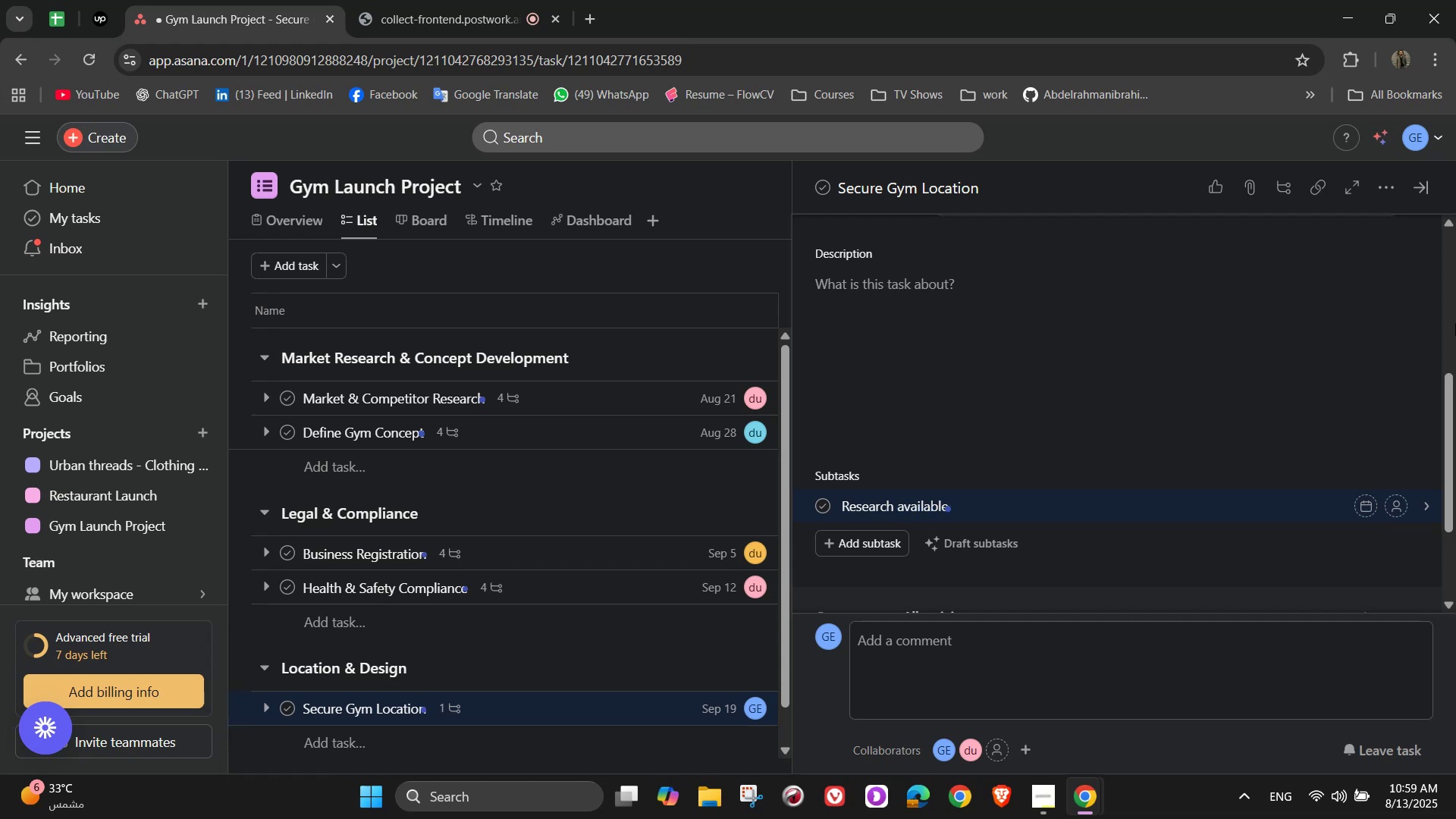 
type(spaces)
 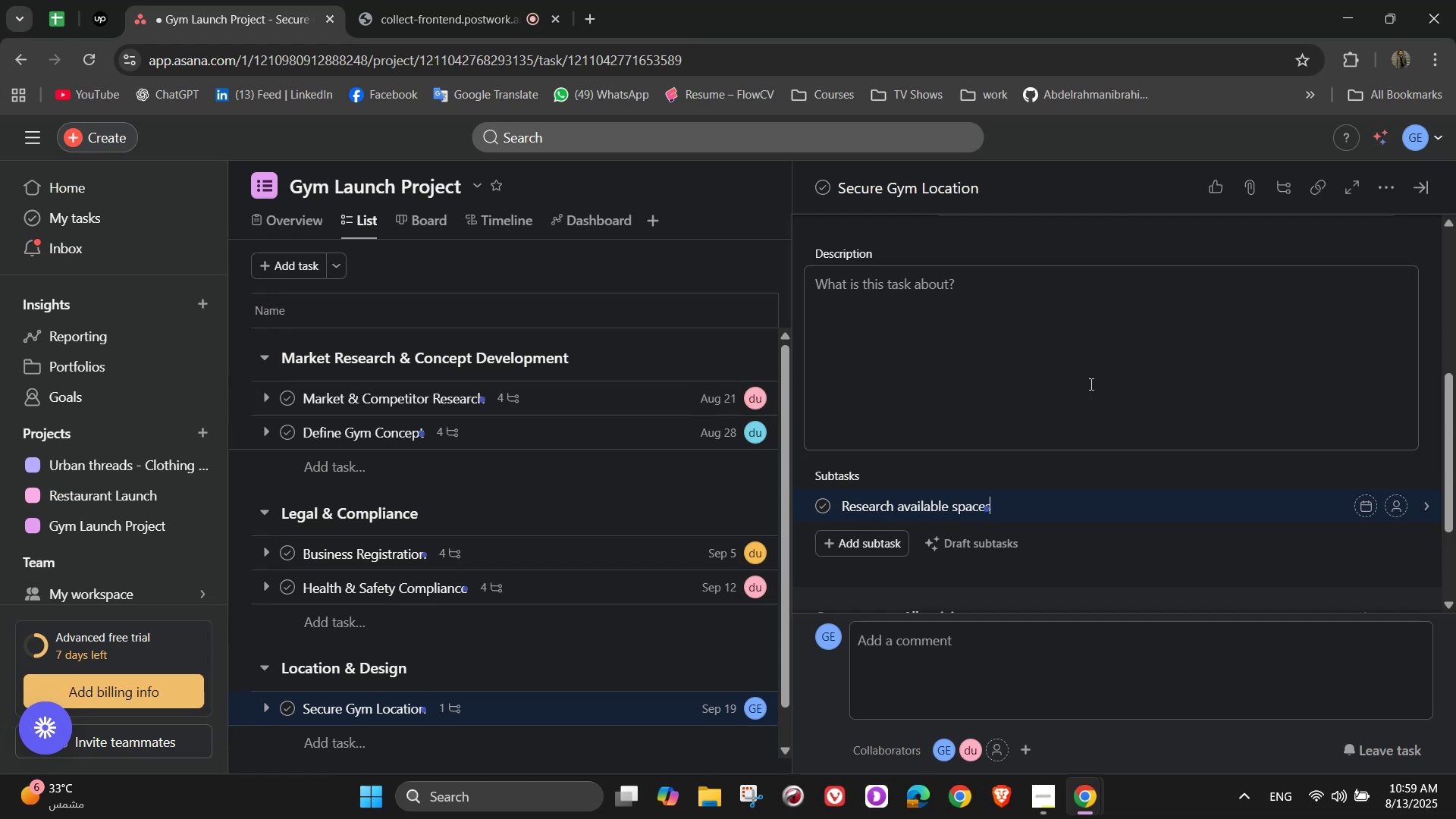 
scroll: coordinate [1364, 513], scroll_direction: none, amount: 0.0
 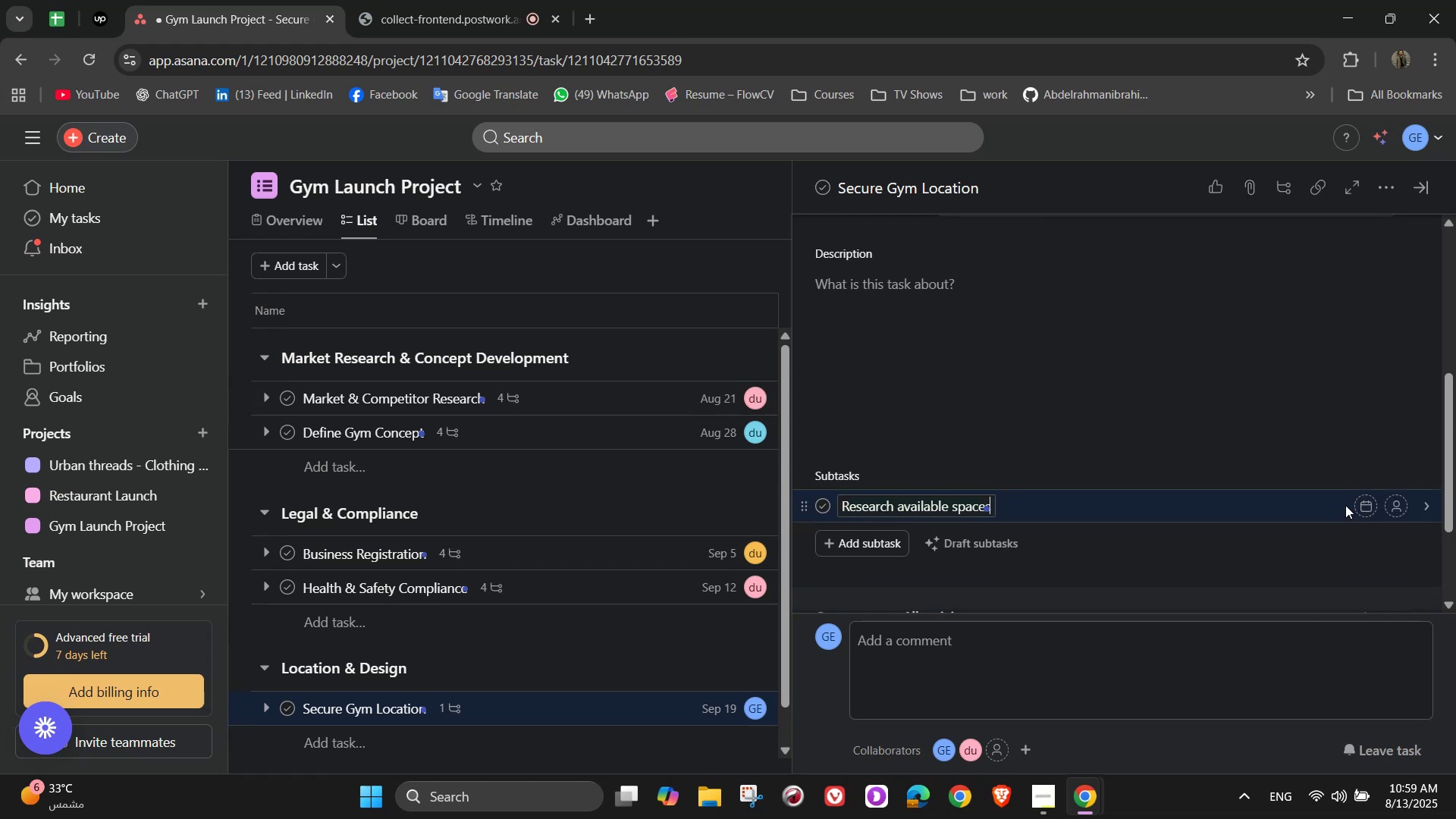 
key(NumpadEnter)
 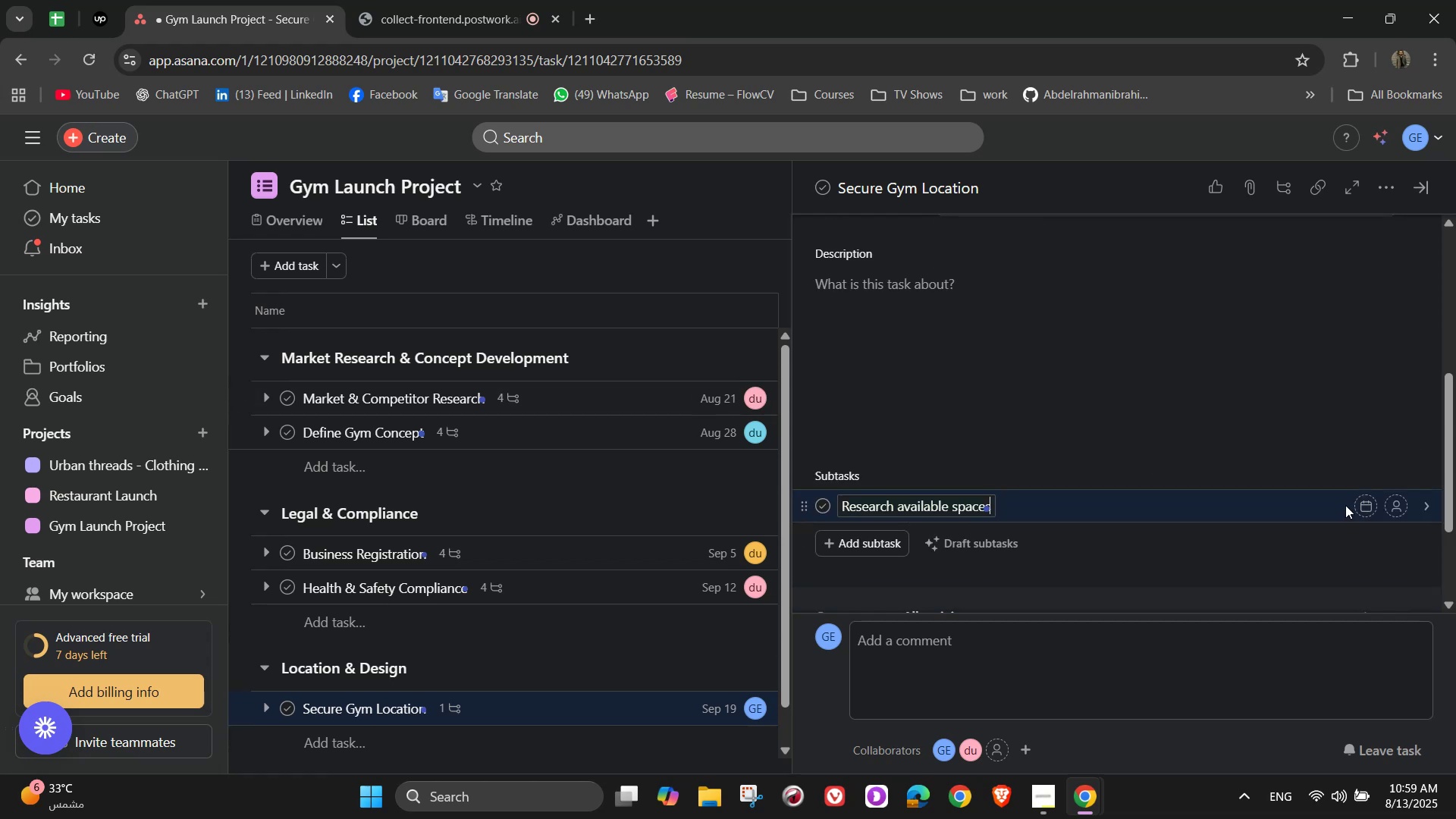 
key(NumpadEnter)
 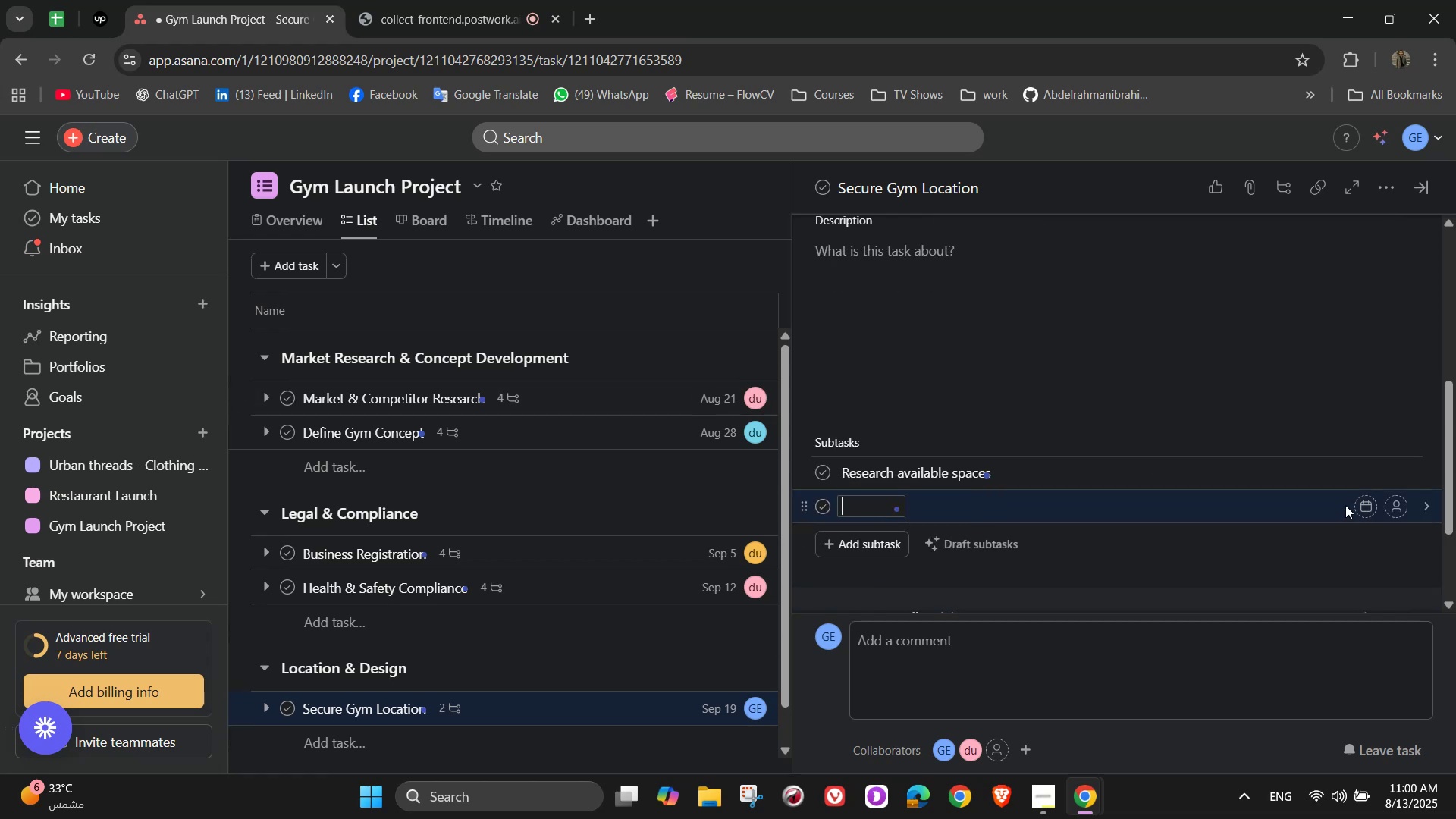 
wait(6.67)
 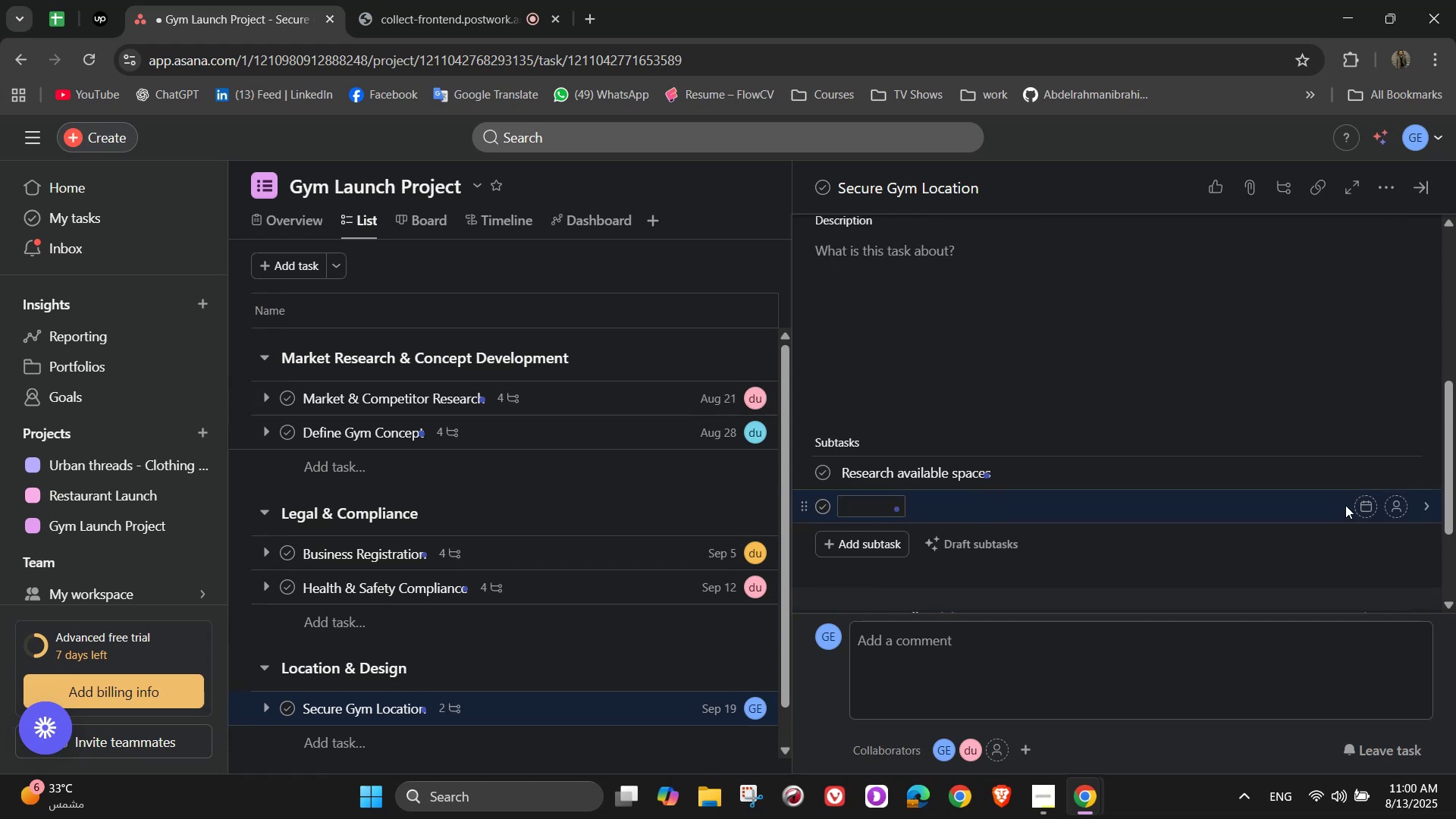 
type(Compare lease terms a)
 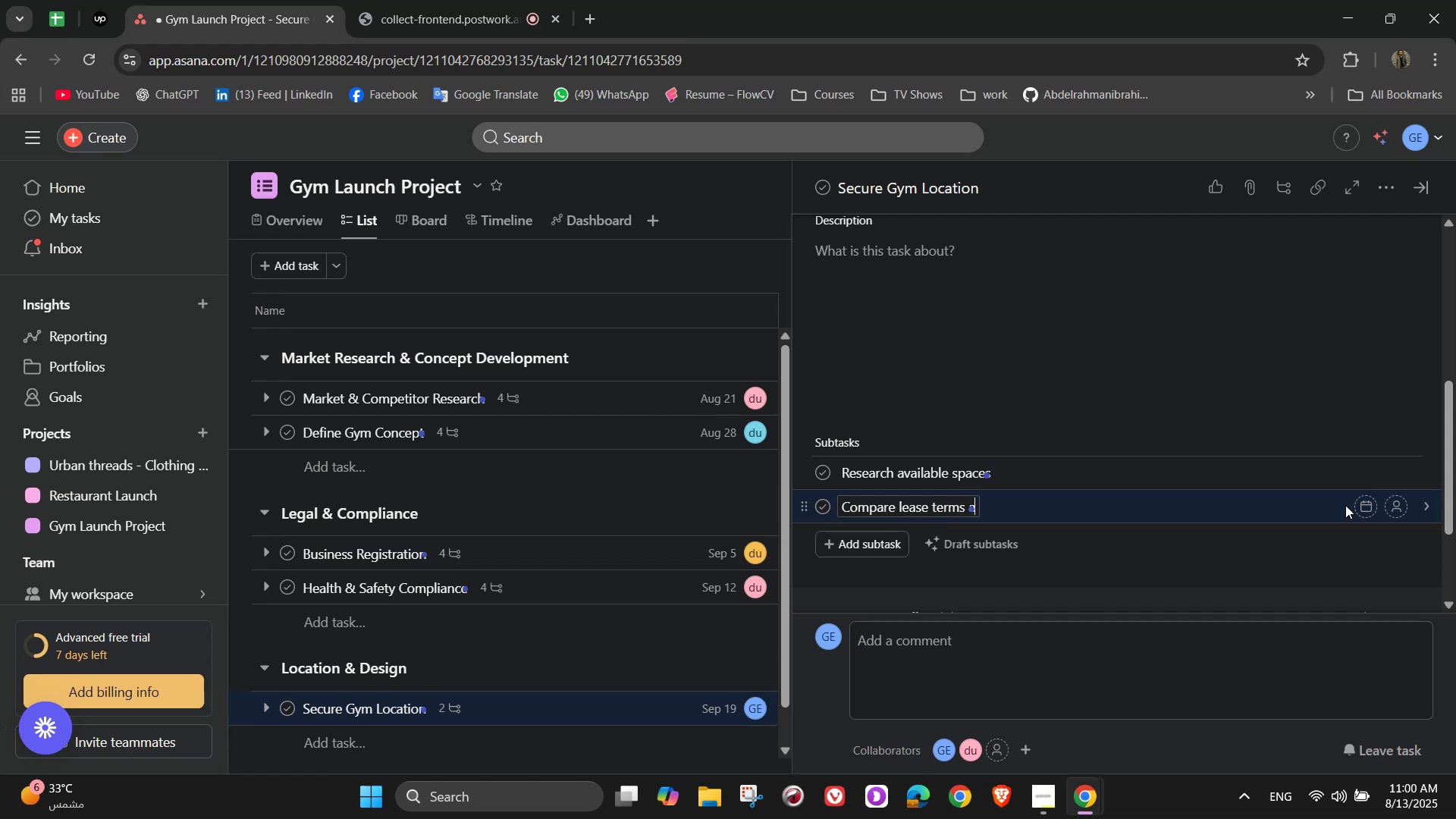 
wait(6.32)
 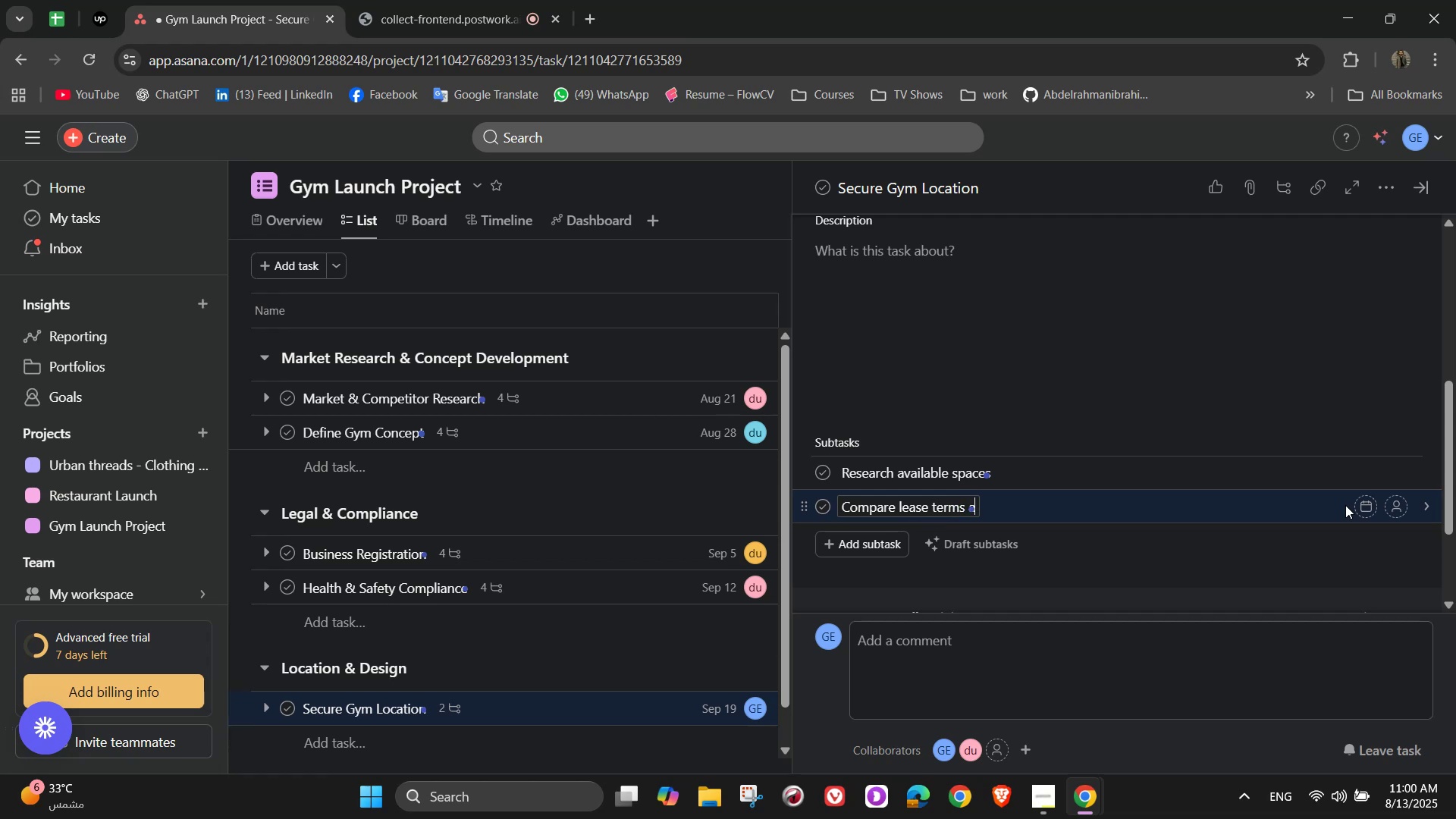 
type(nd )
 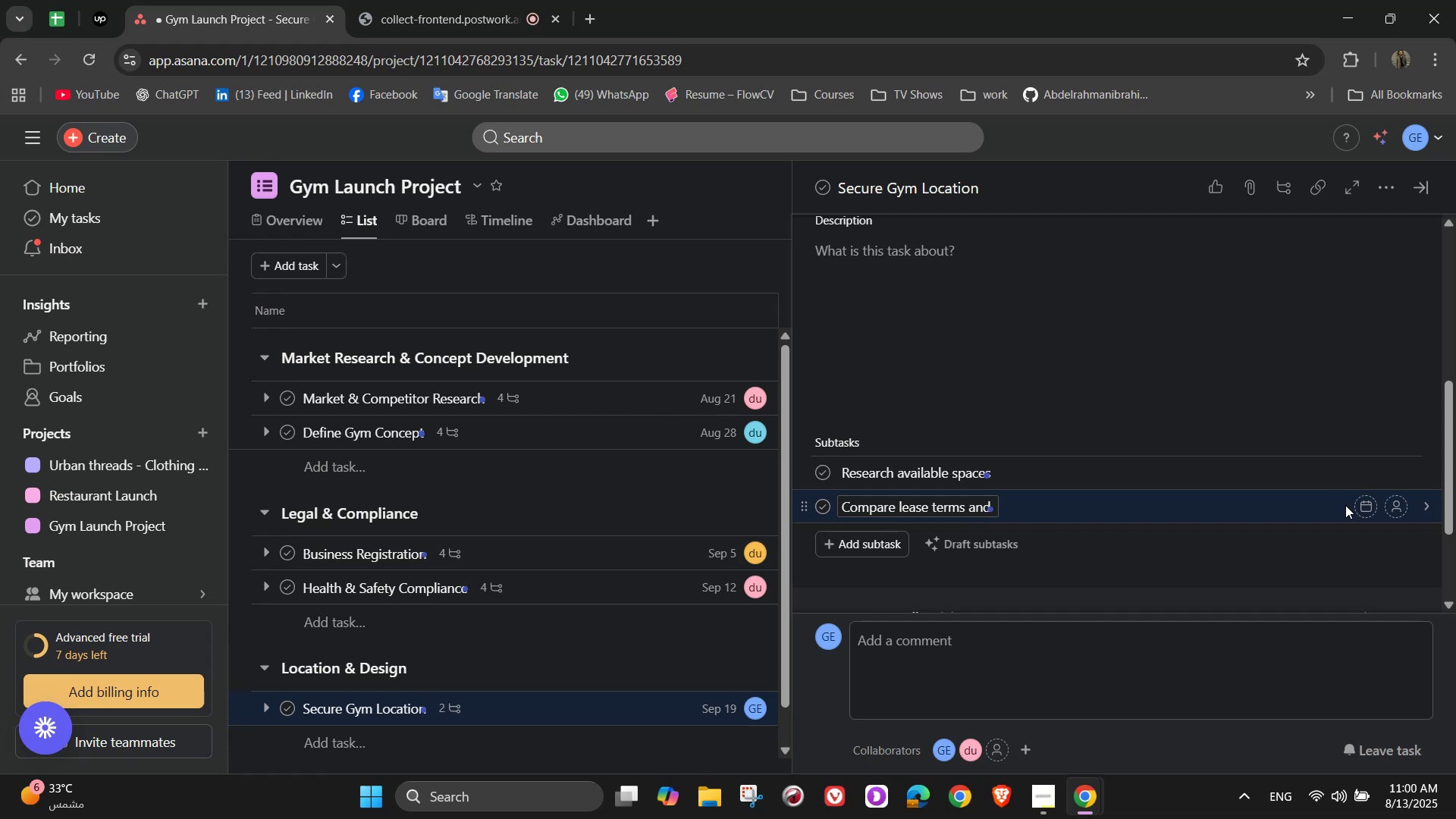 
type( t)
key(Backspace)
key(Backspace)
type(traffic flow)
 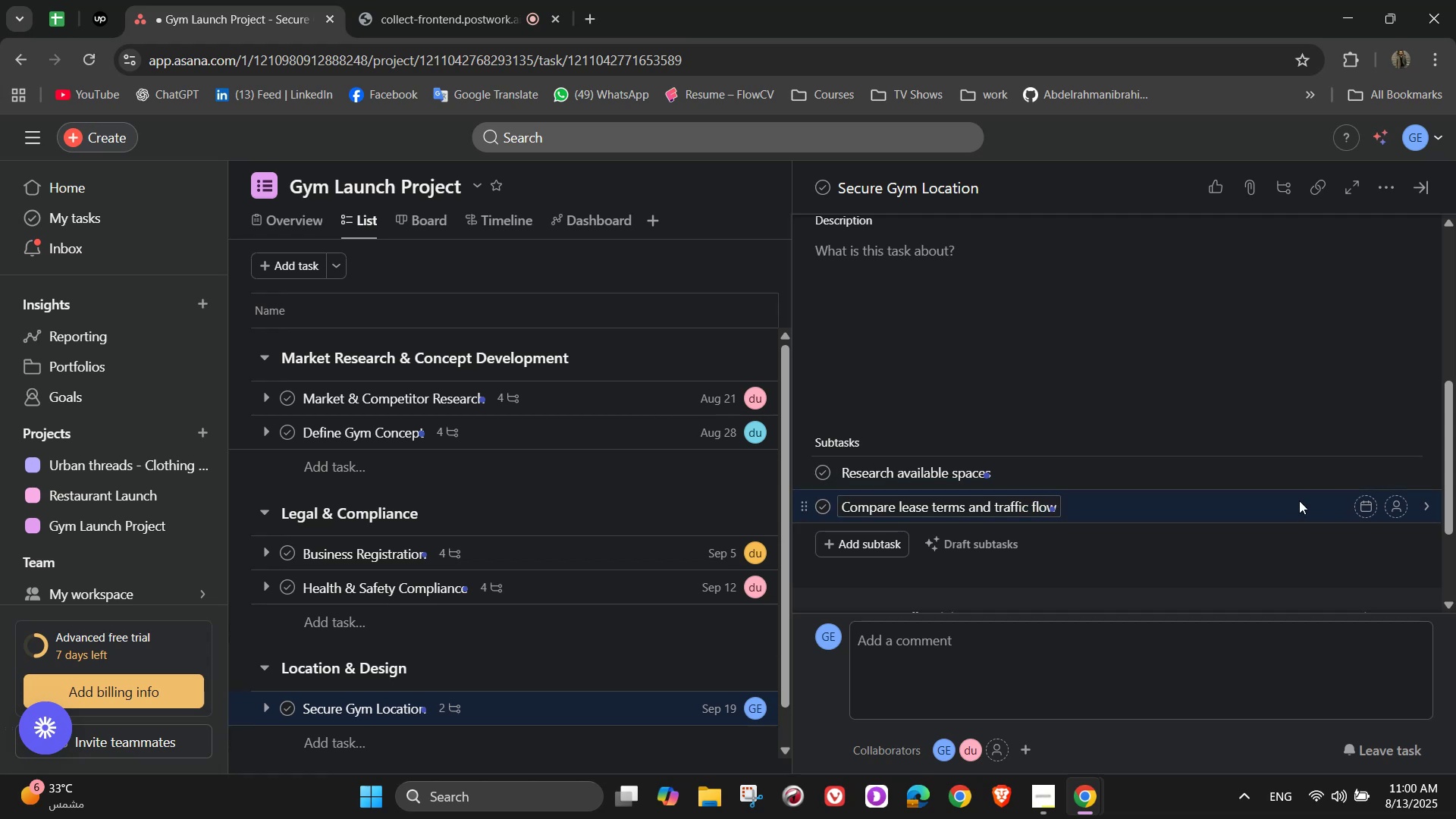 
wait(5.62)
 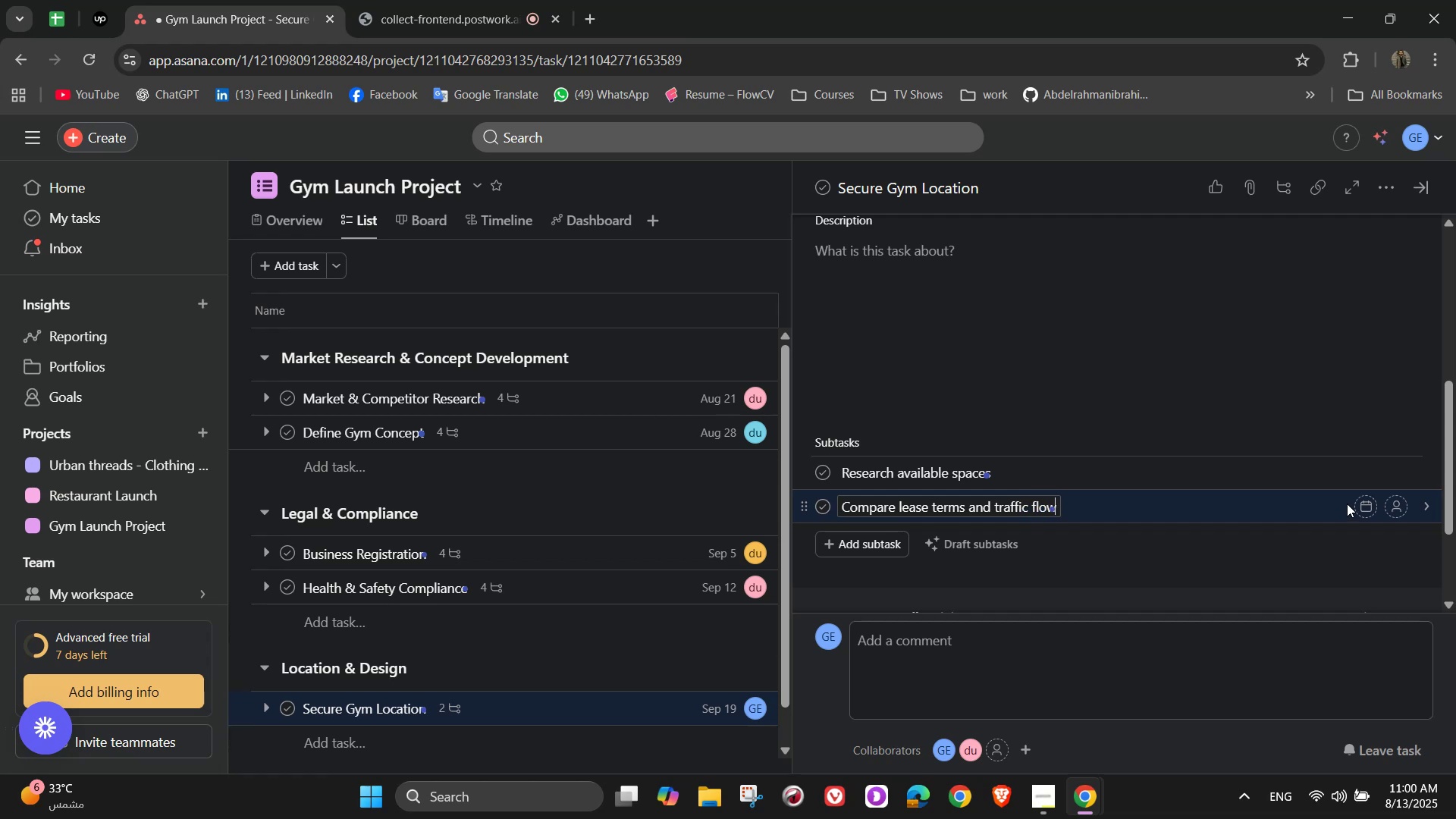 
key(NumpadEnter)
type(Conduct)
 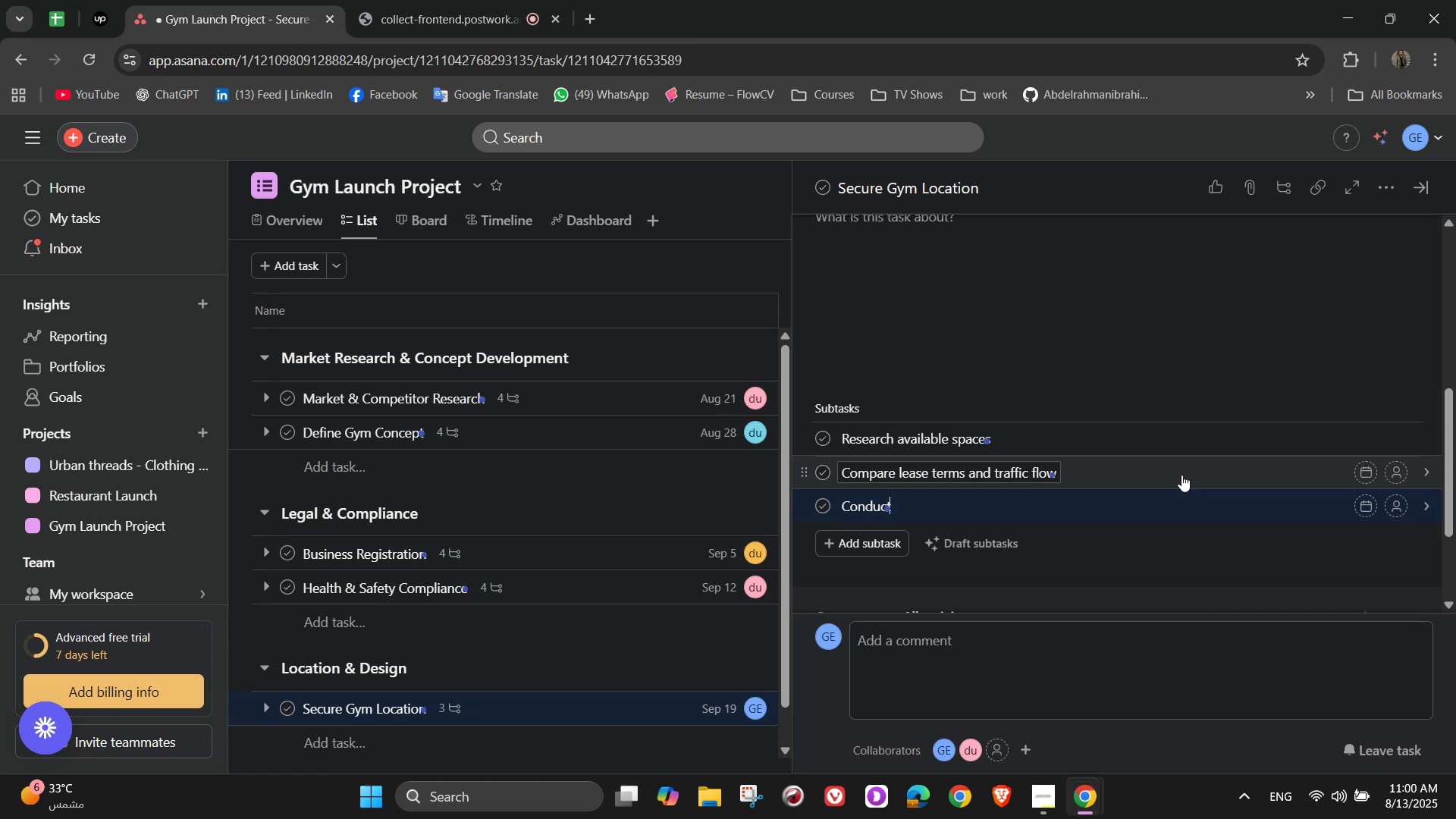 
type( property inspection)
 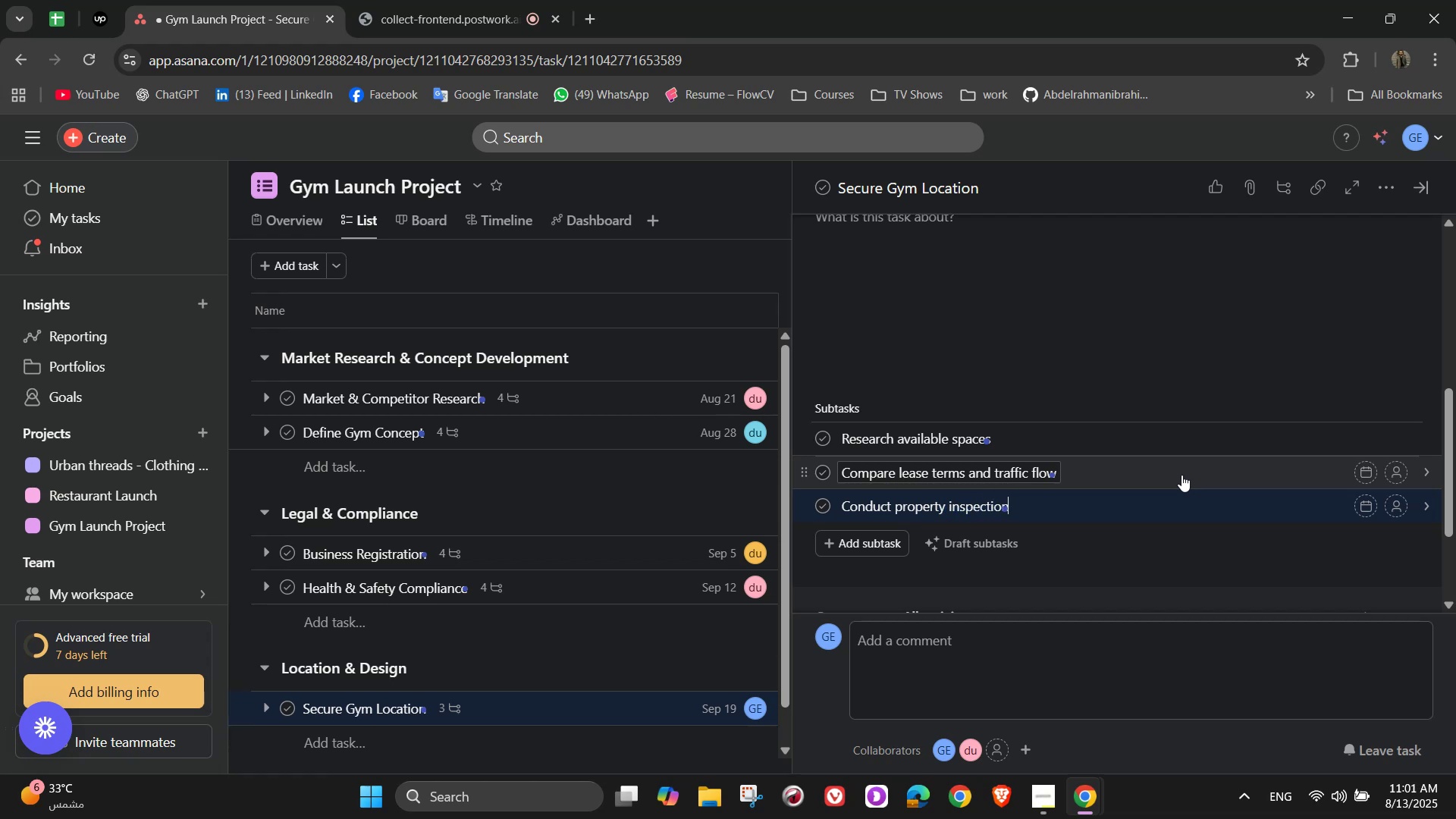 
key(Enter)
 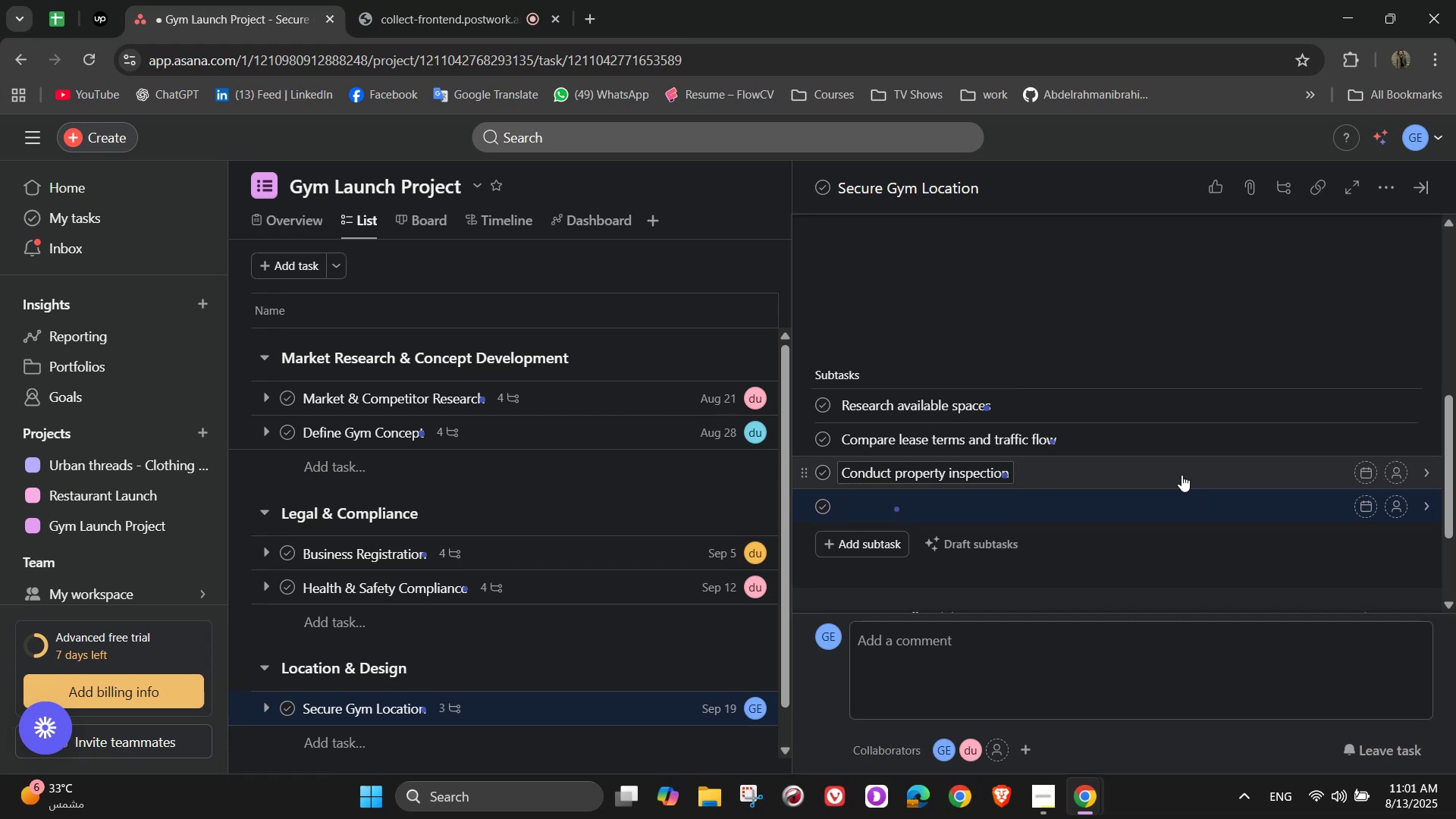 
type(Sign lease contract)
 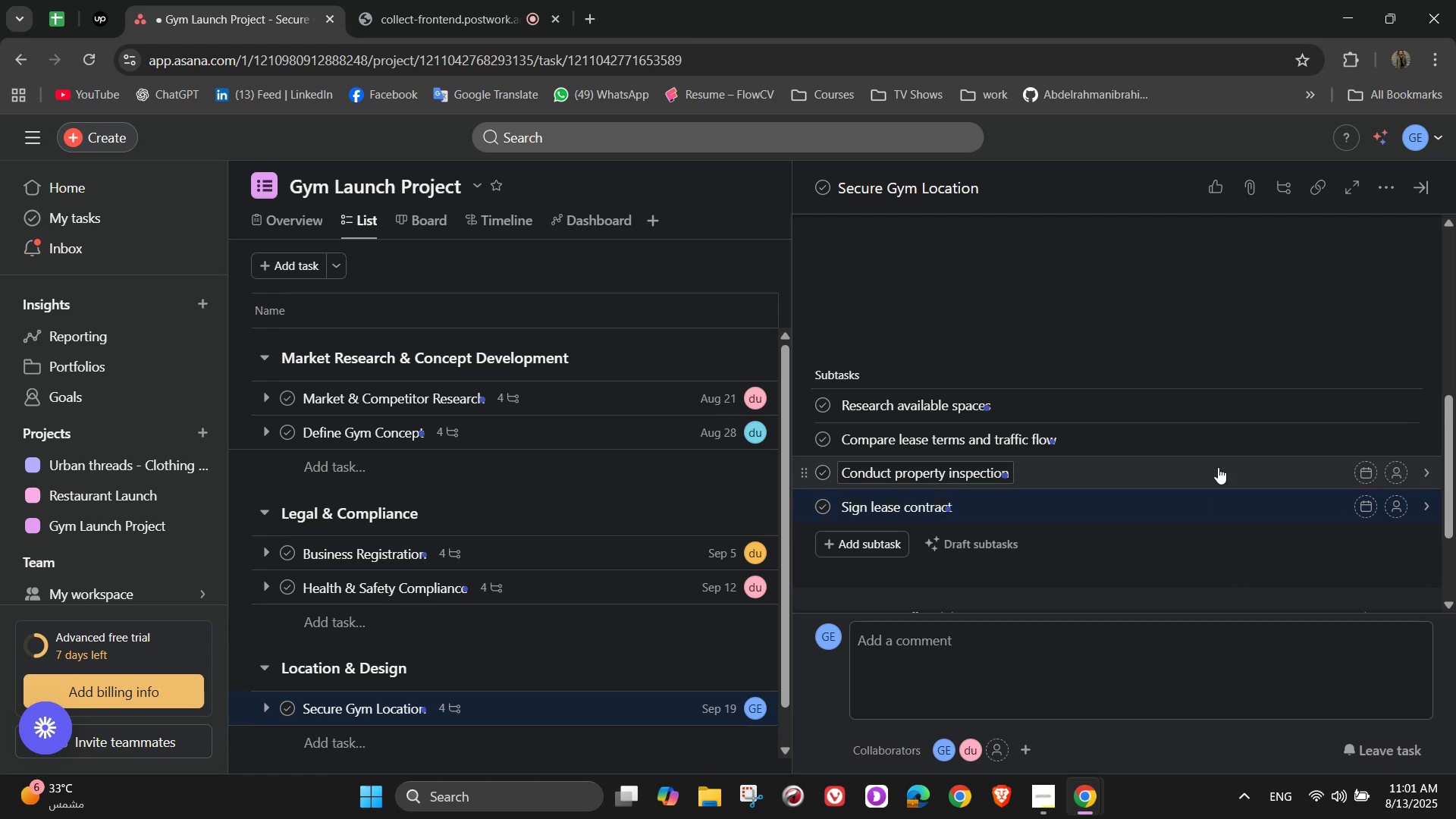 
wait(8.16)
 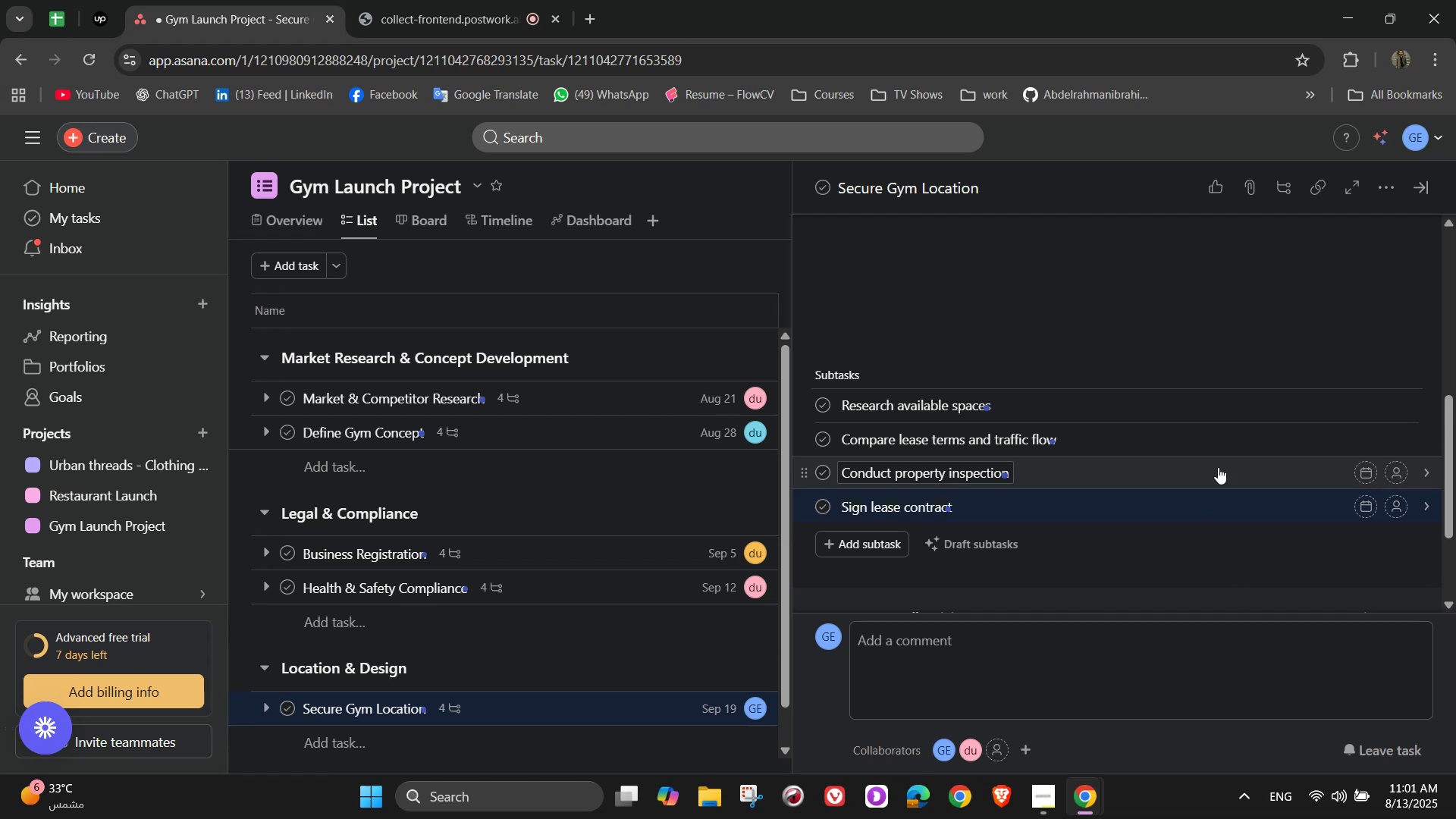 
left_click([1389, 413])
 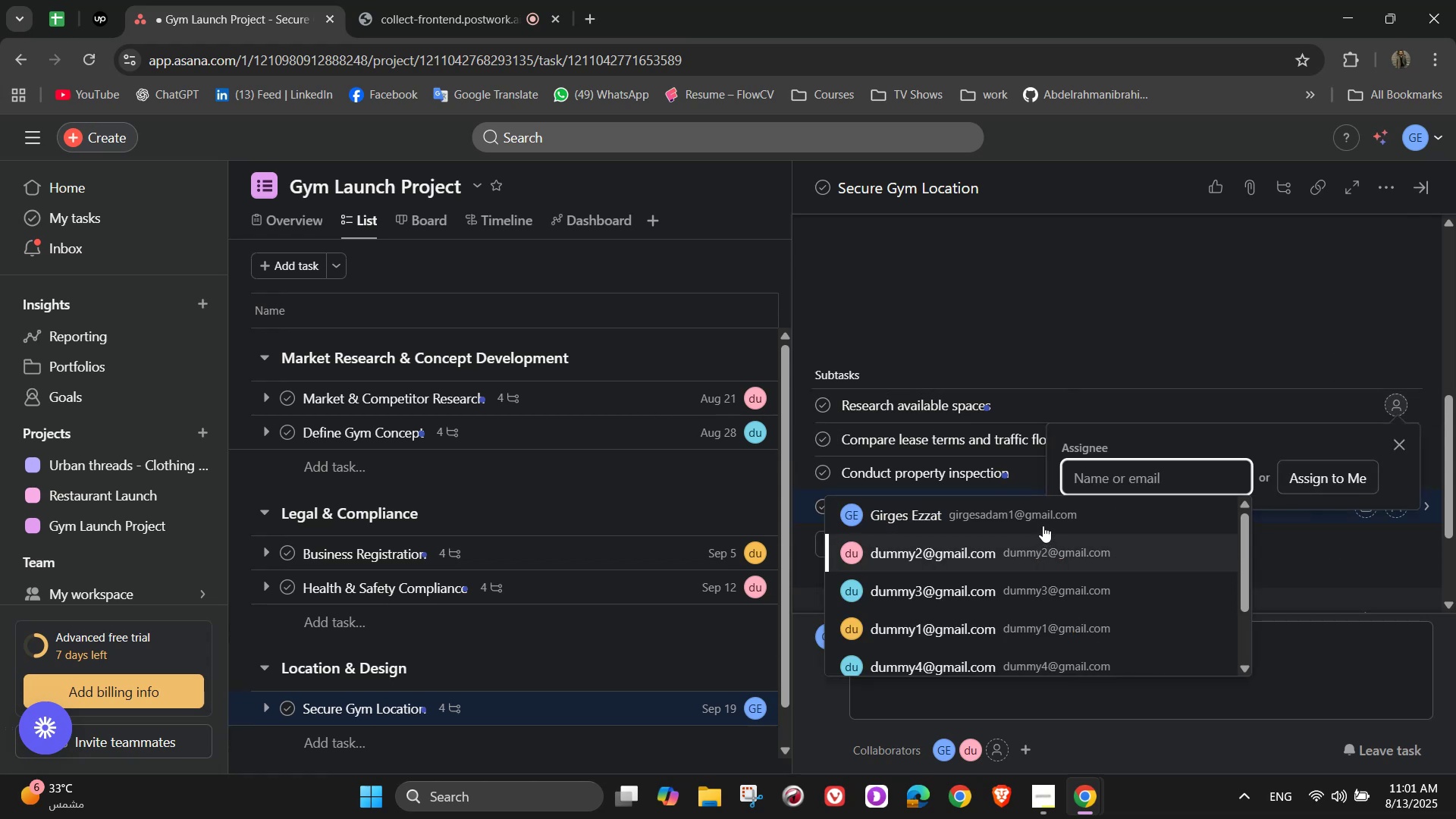 
left_click([1046, 516])
 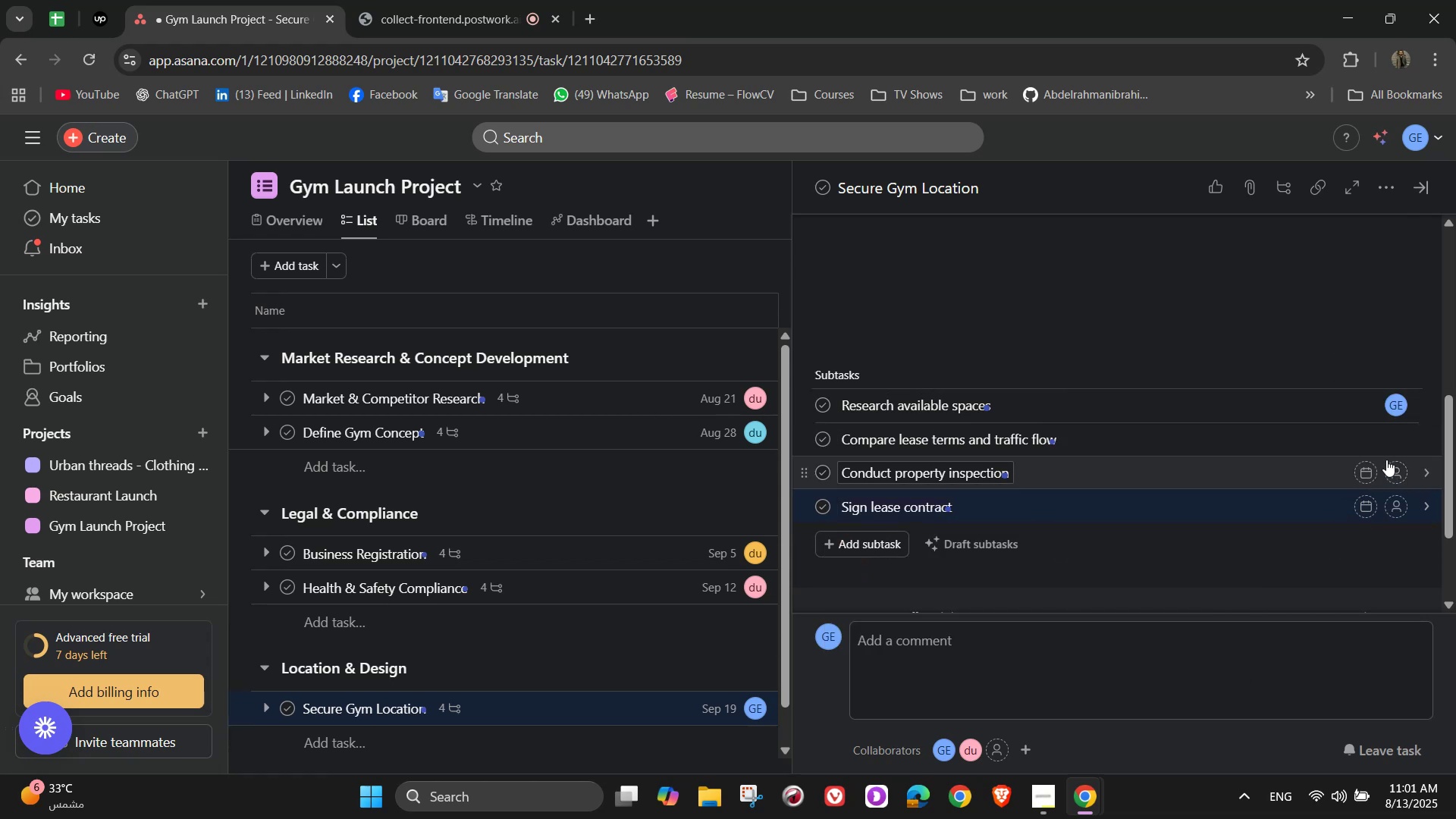 
left_click([1392, 431])
 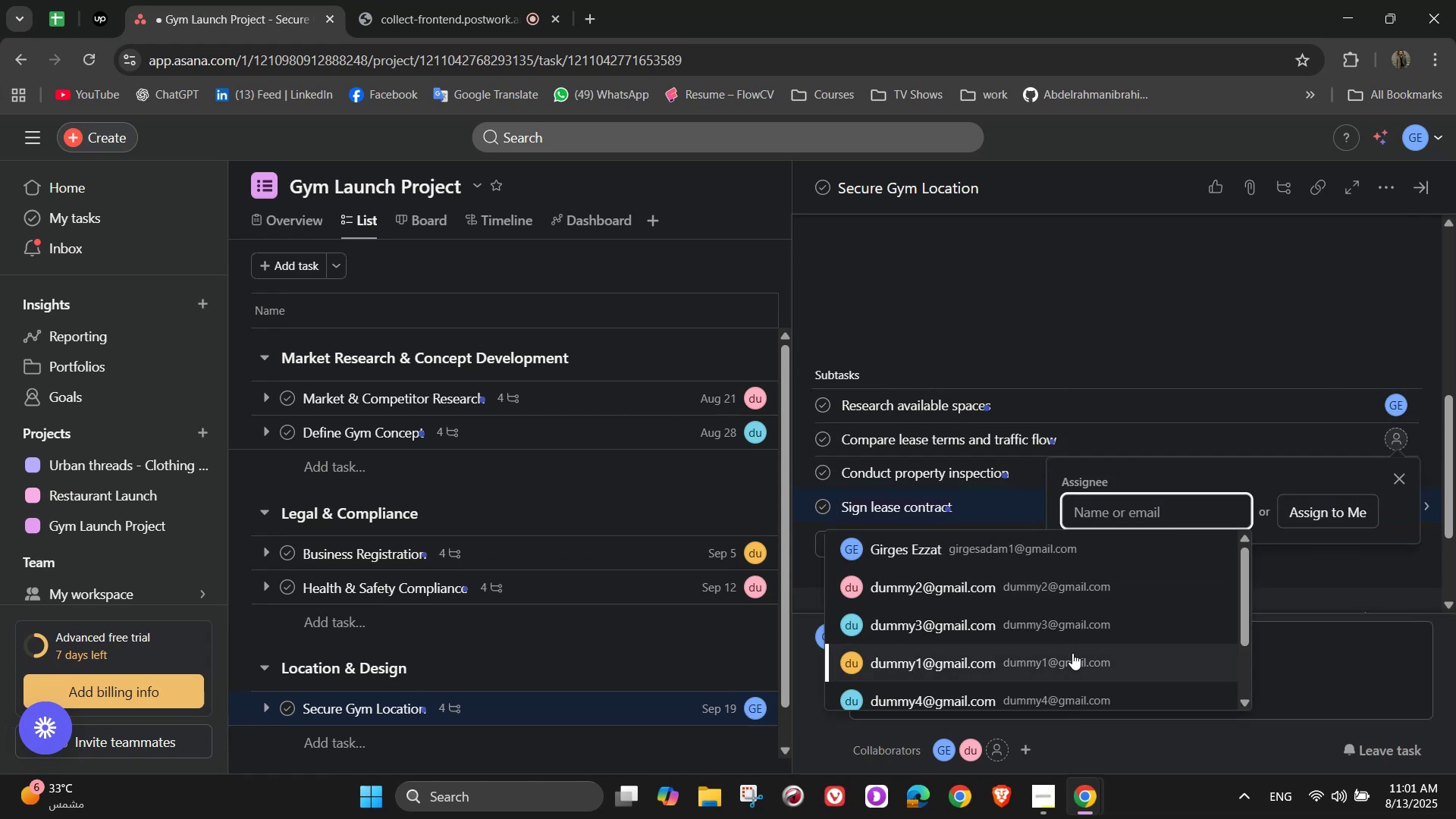 
left_click([1072, 653])
 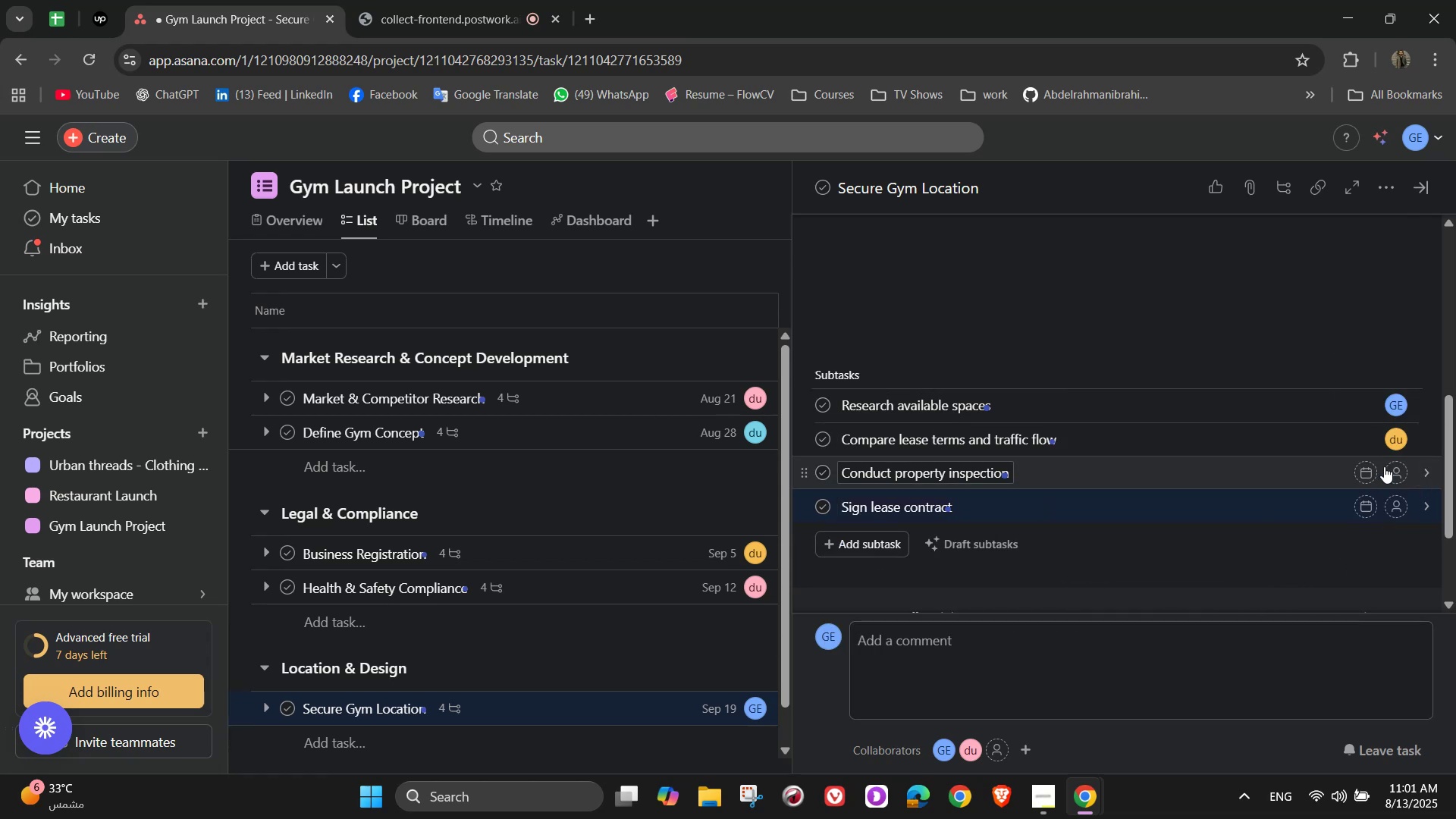 
left_click([1391, 469])
 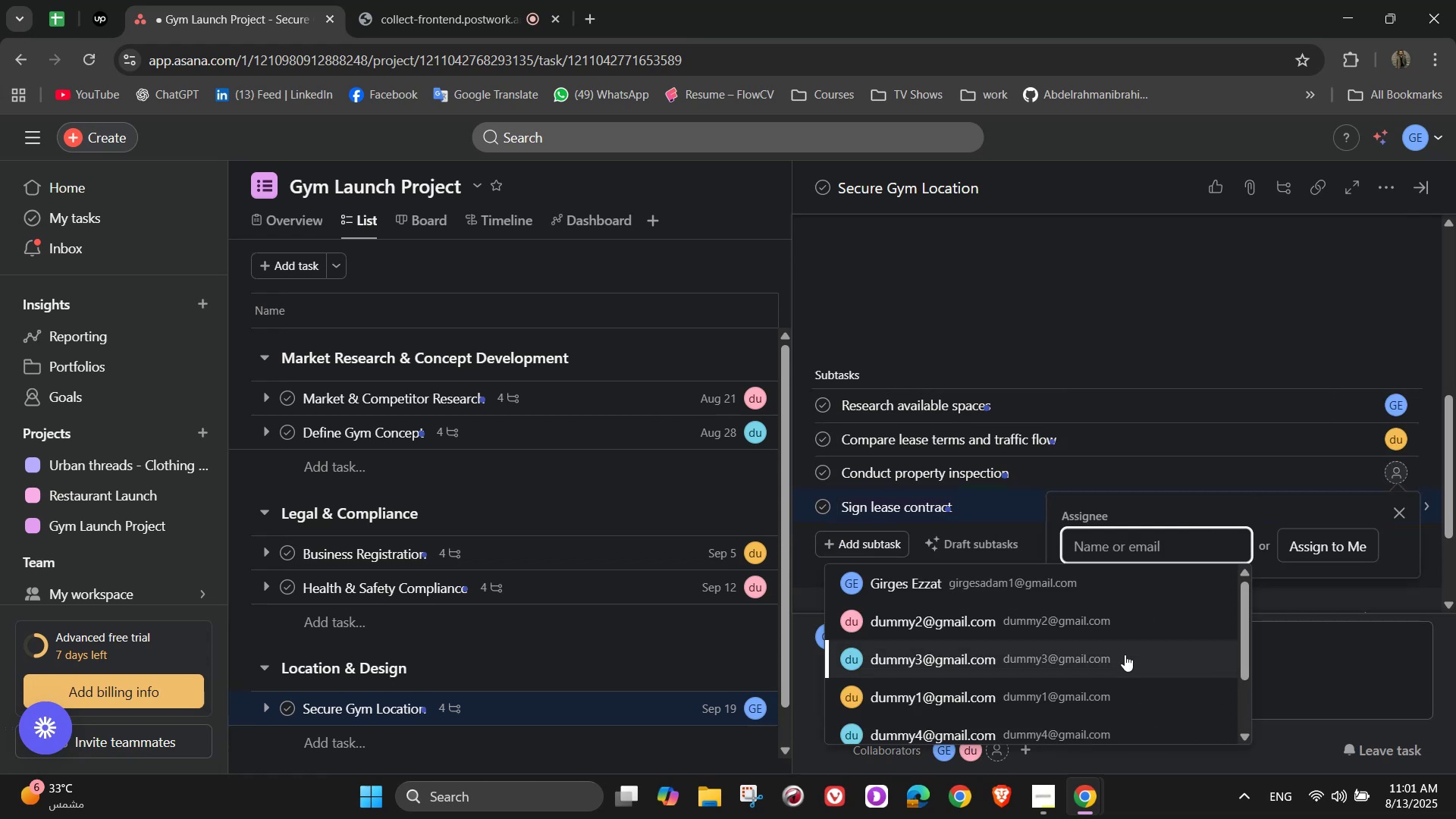 
left_click([1125, 654])
 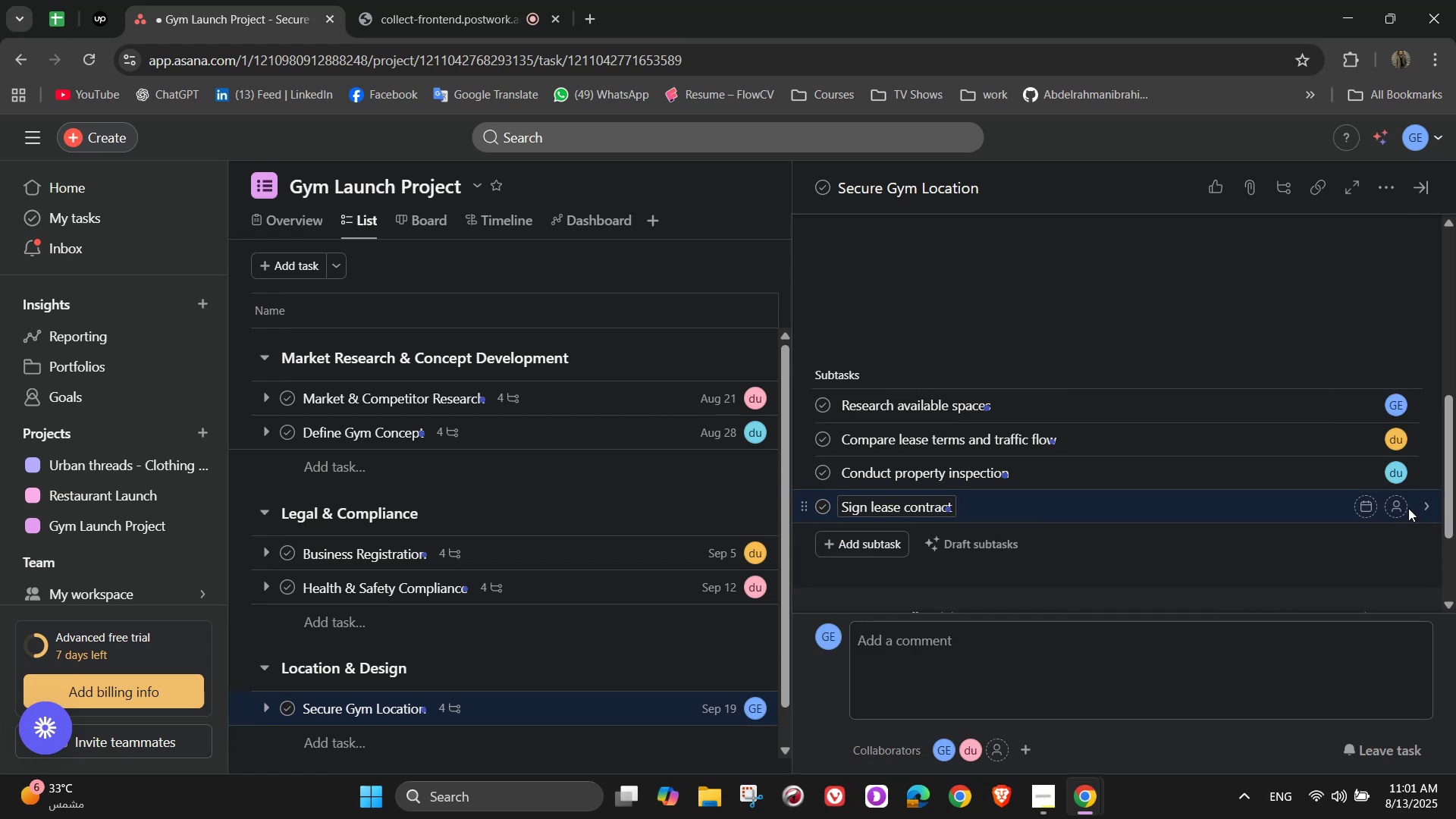 
left_click([1398, 506])
 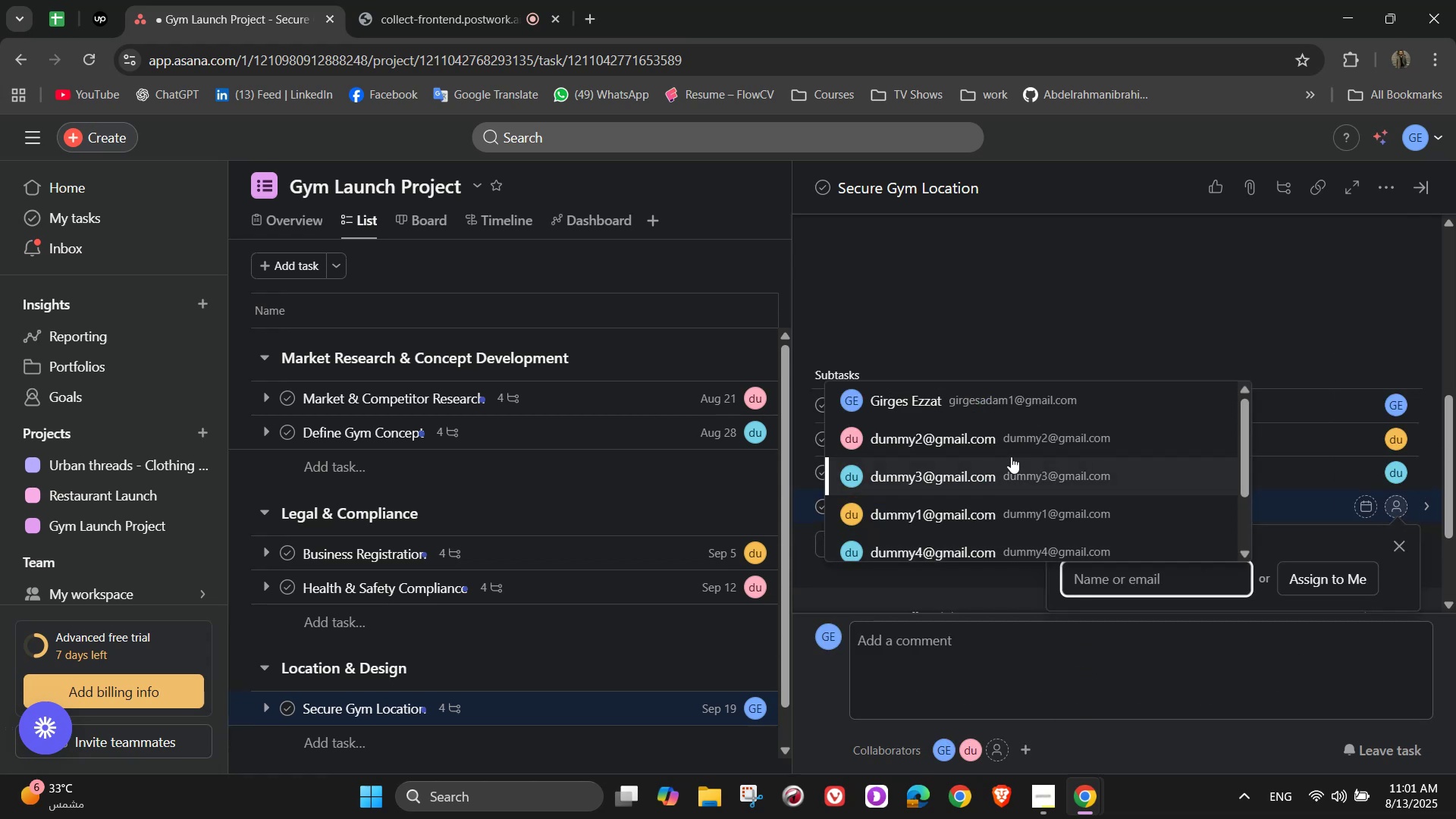 
left_click([1011, 444])
 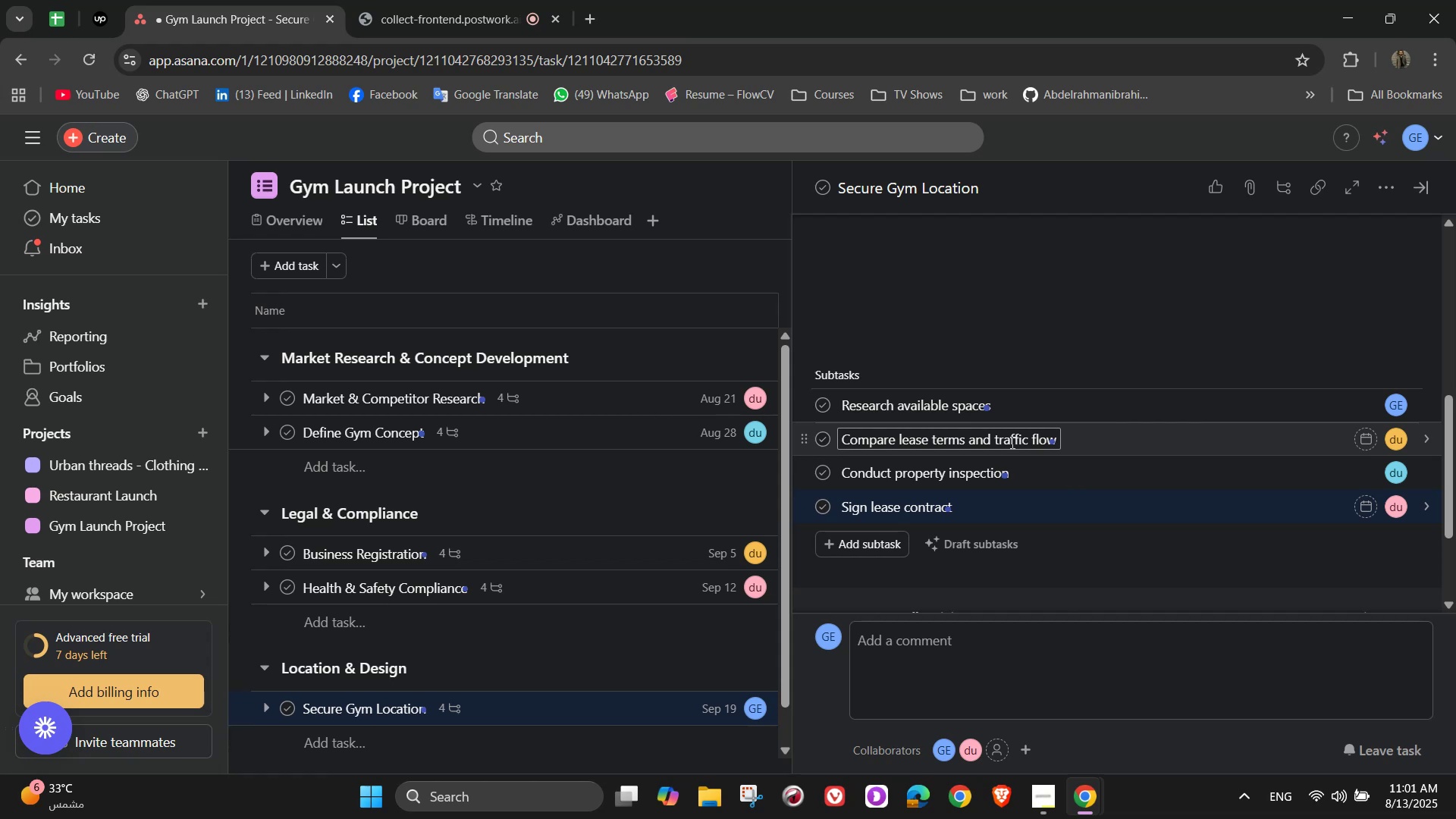 
scroll: coordinate [1011, 442], scroll_direction: up, amount: 3.0
 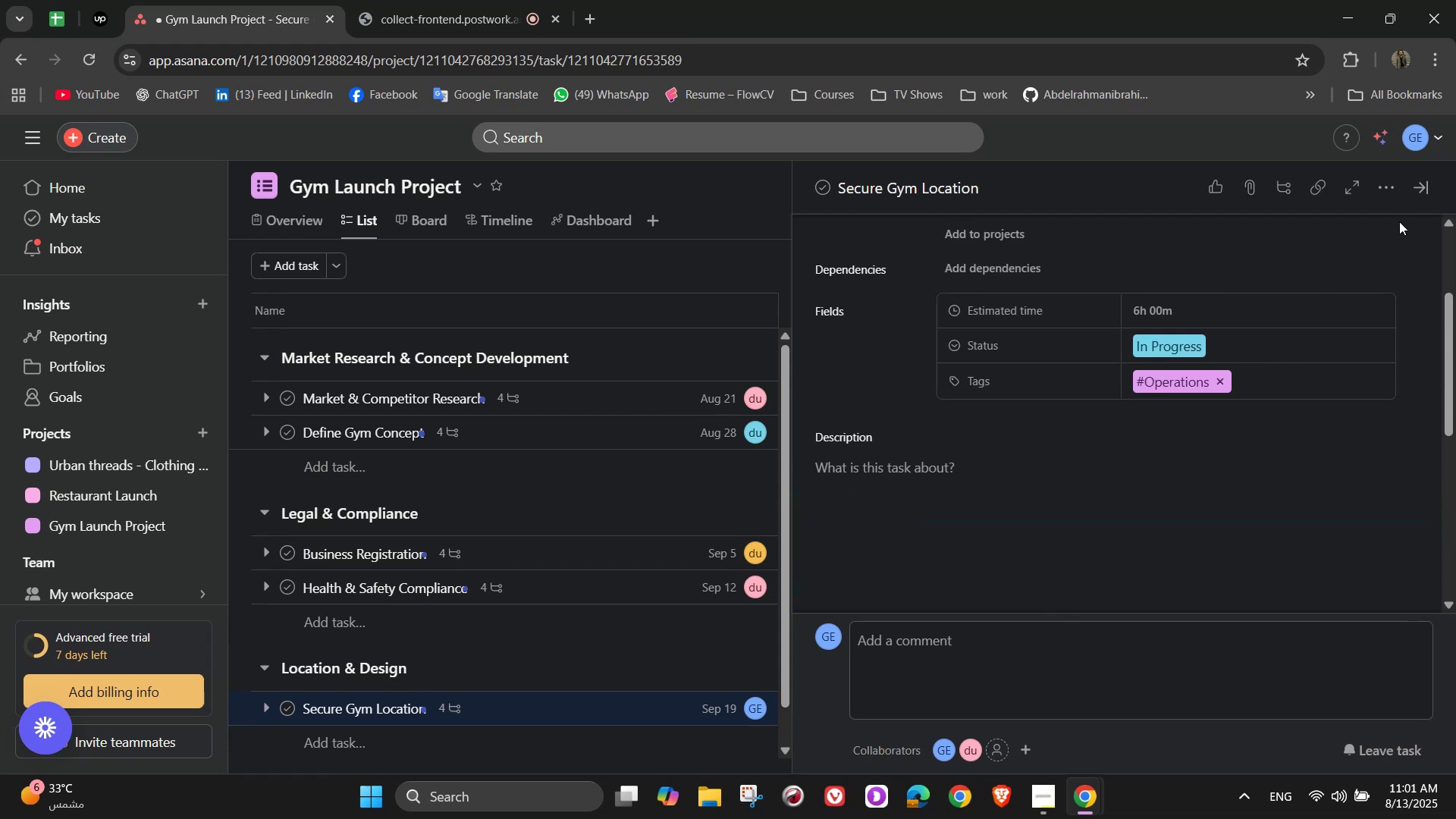 
left_click([1415, 181])
 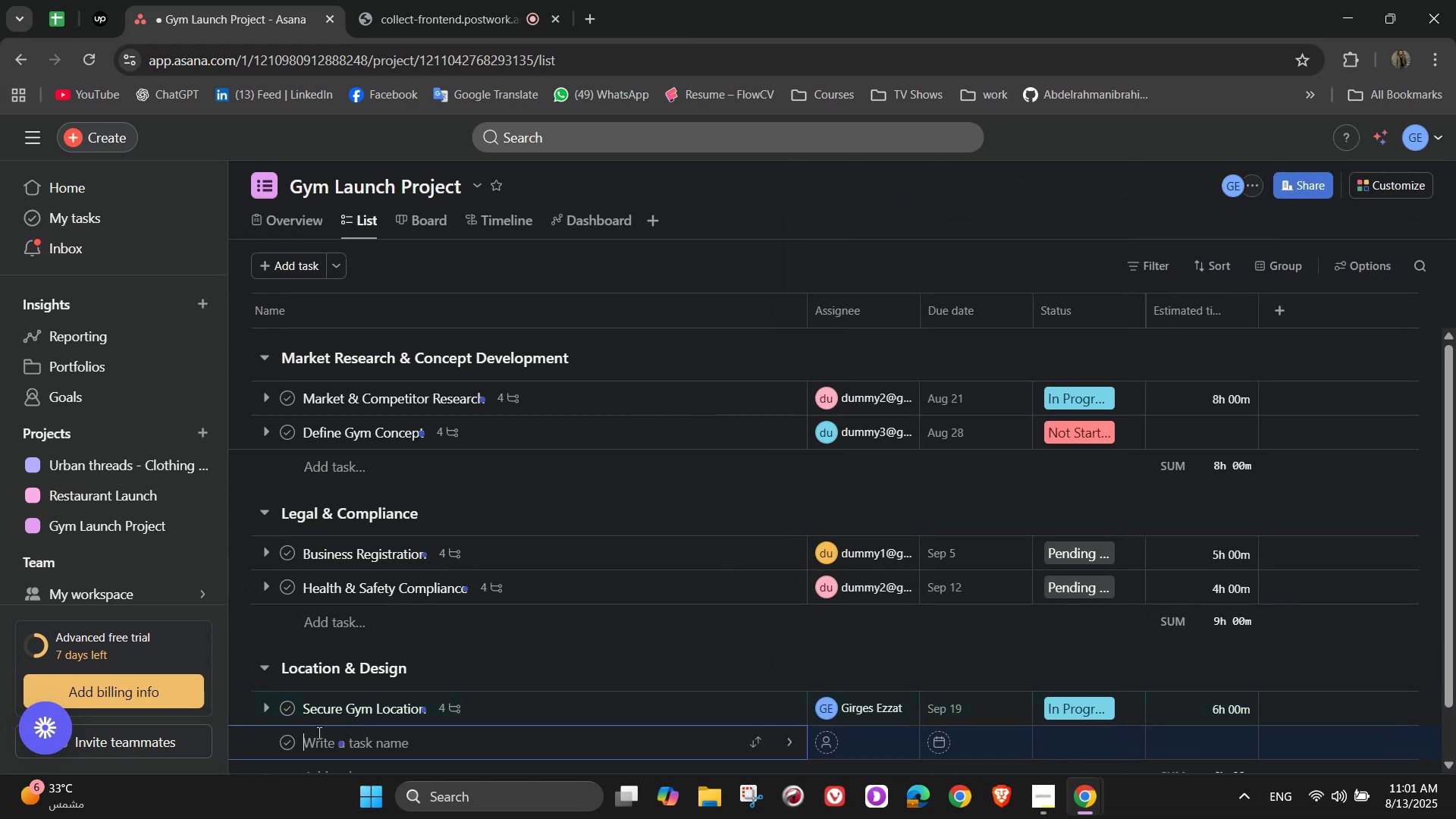 
wait(5.6)
 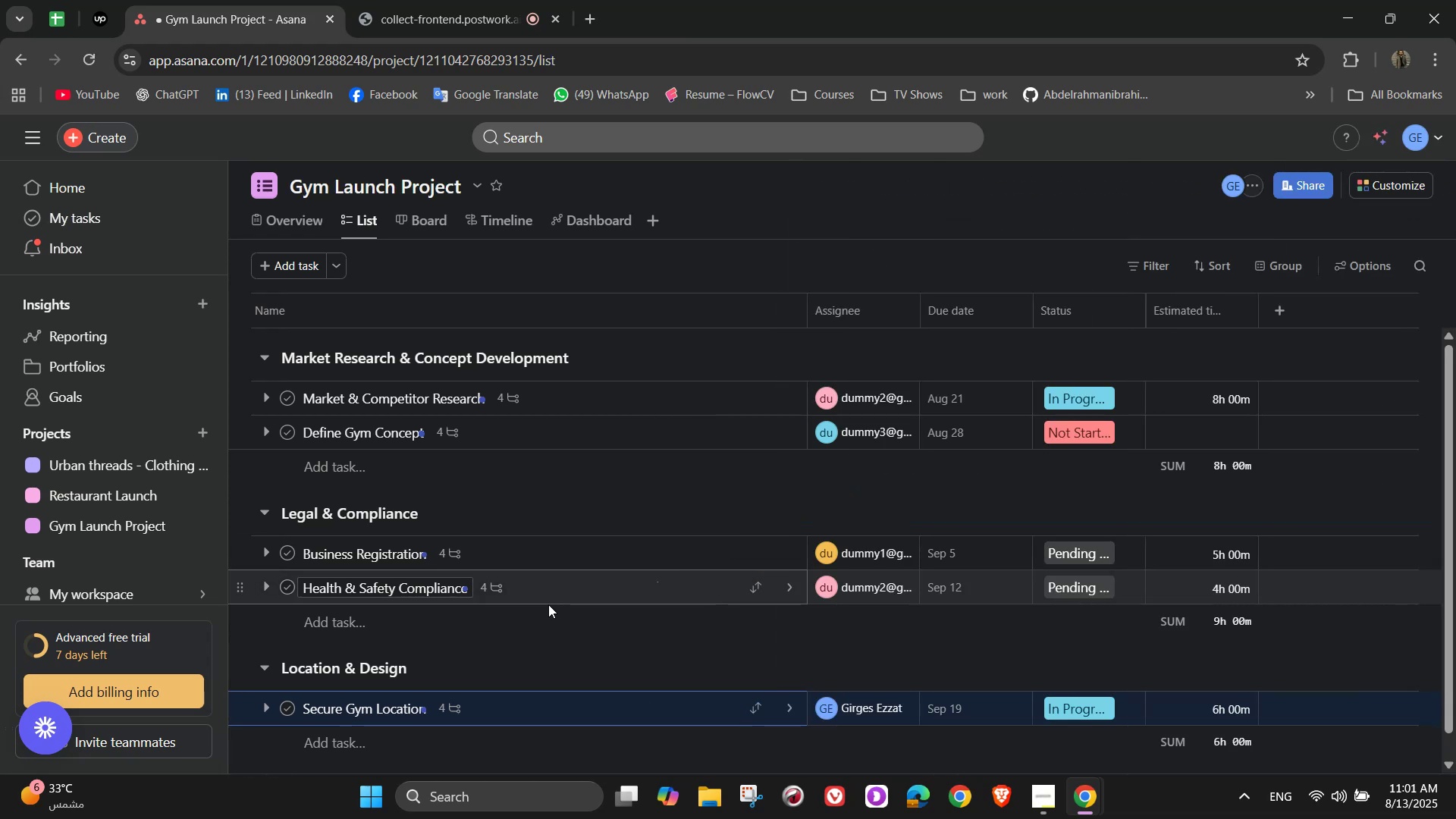 
type(Intertiot)
key(Backspace)
type(r )
key(Backspace)
key(Backspace)
key(Backspace)
key(Backspace)
key(Backspace)
type(o)
key(Backspace)
type(ior Design & Equipment Layout)
 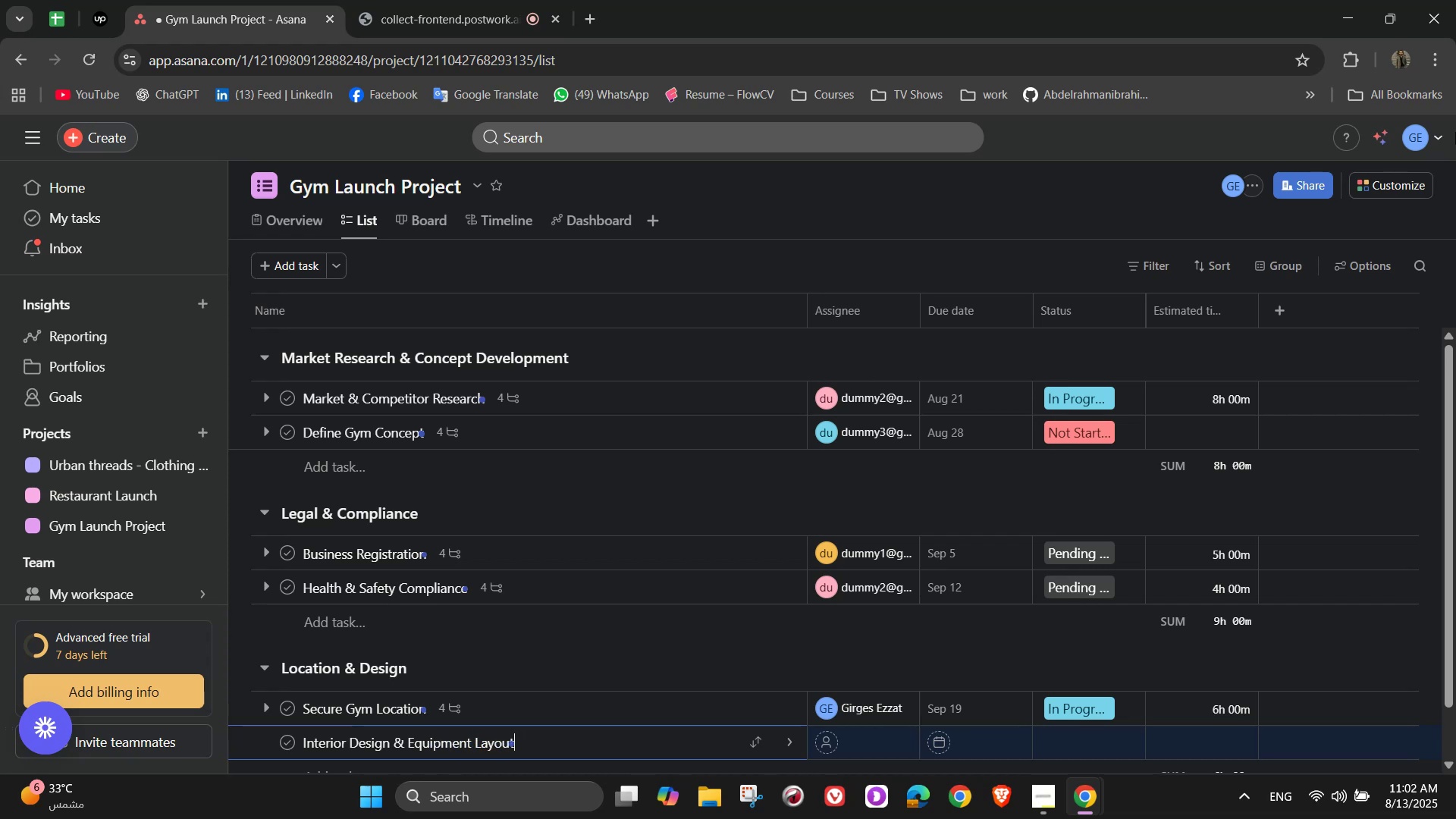 
wait(7.72)
 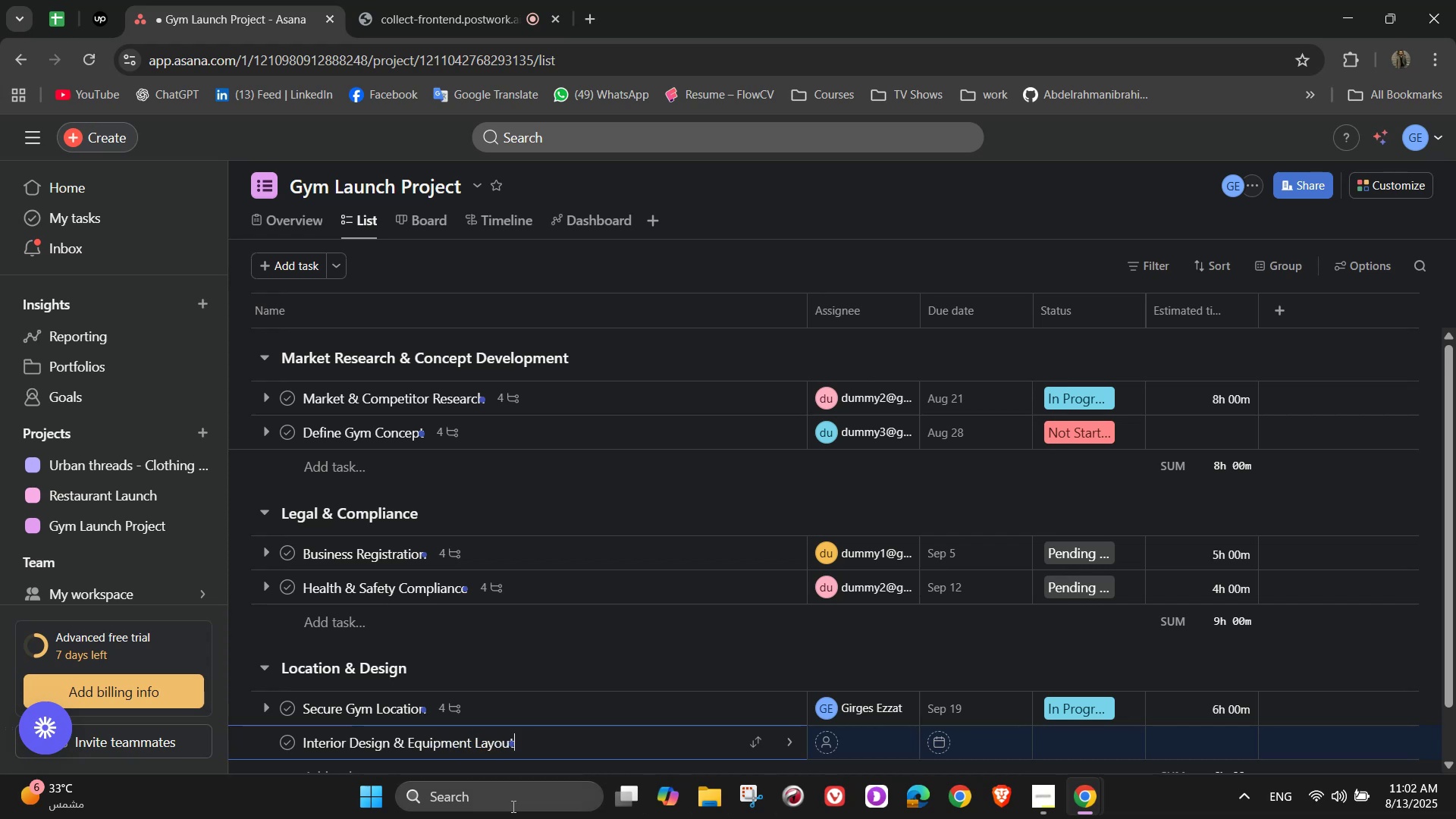 
left_click([789, 742])
 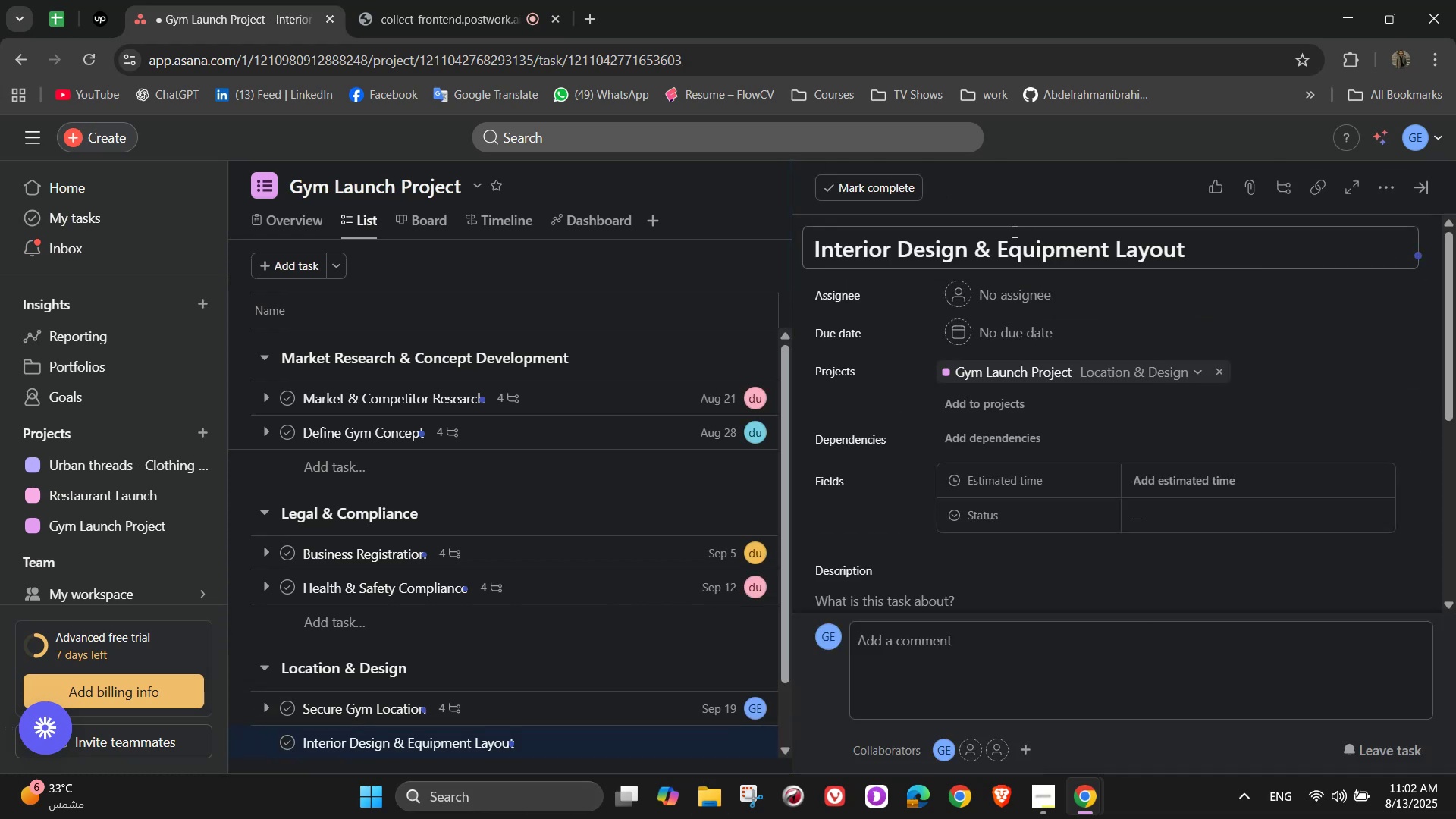 
wait(5.5)
 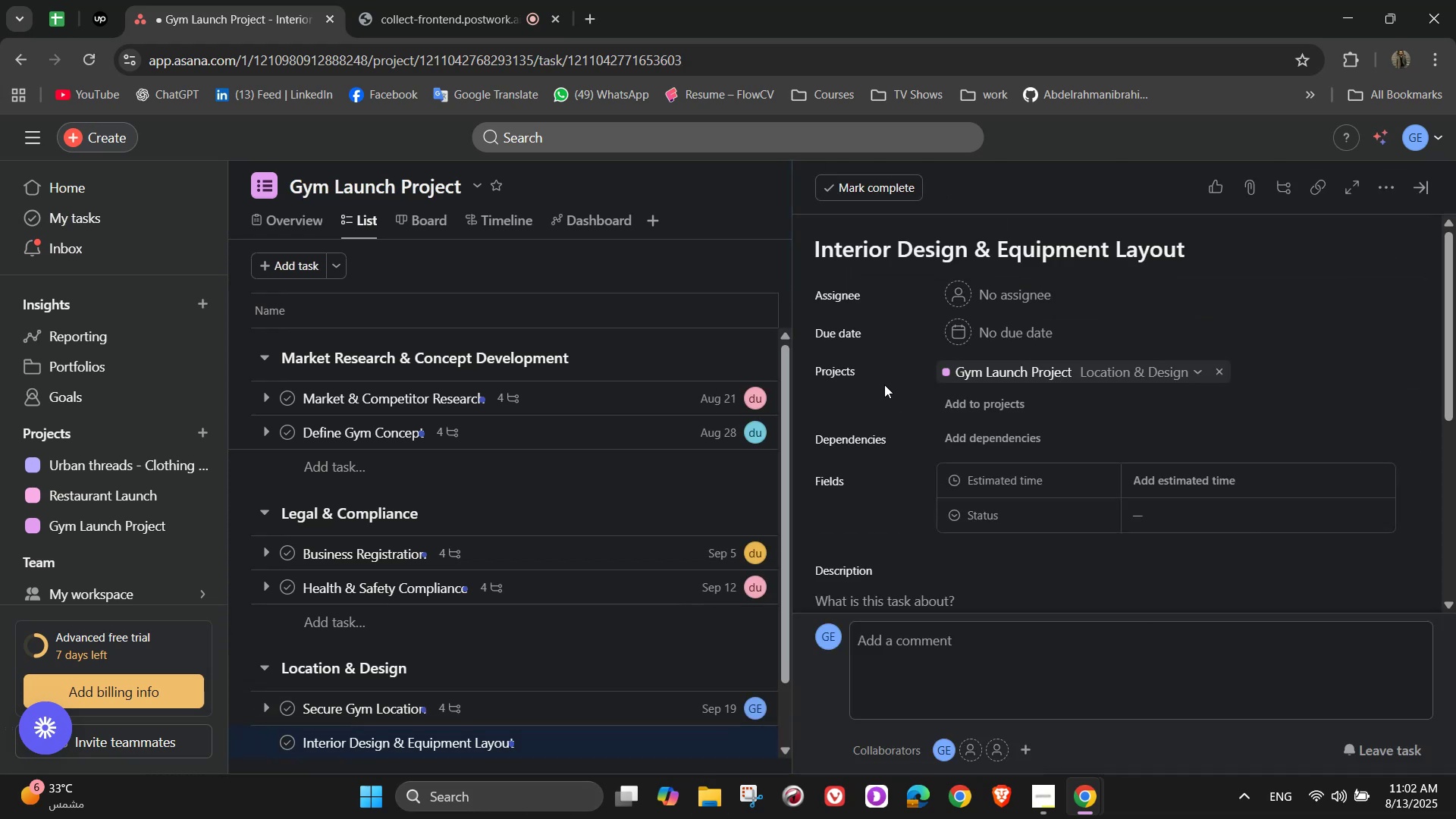 
left_click([987, 299])
 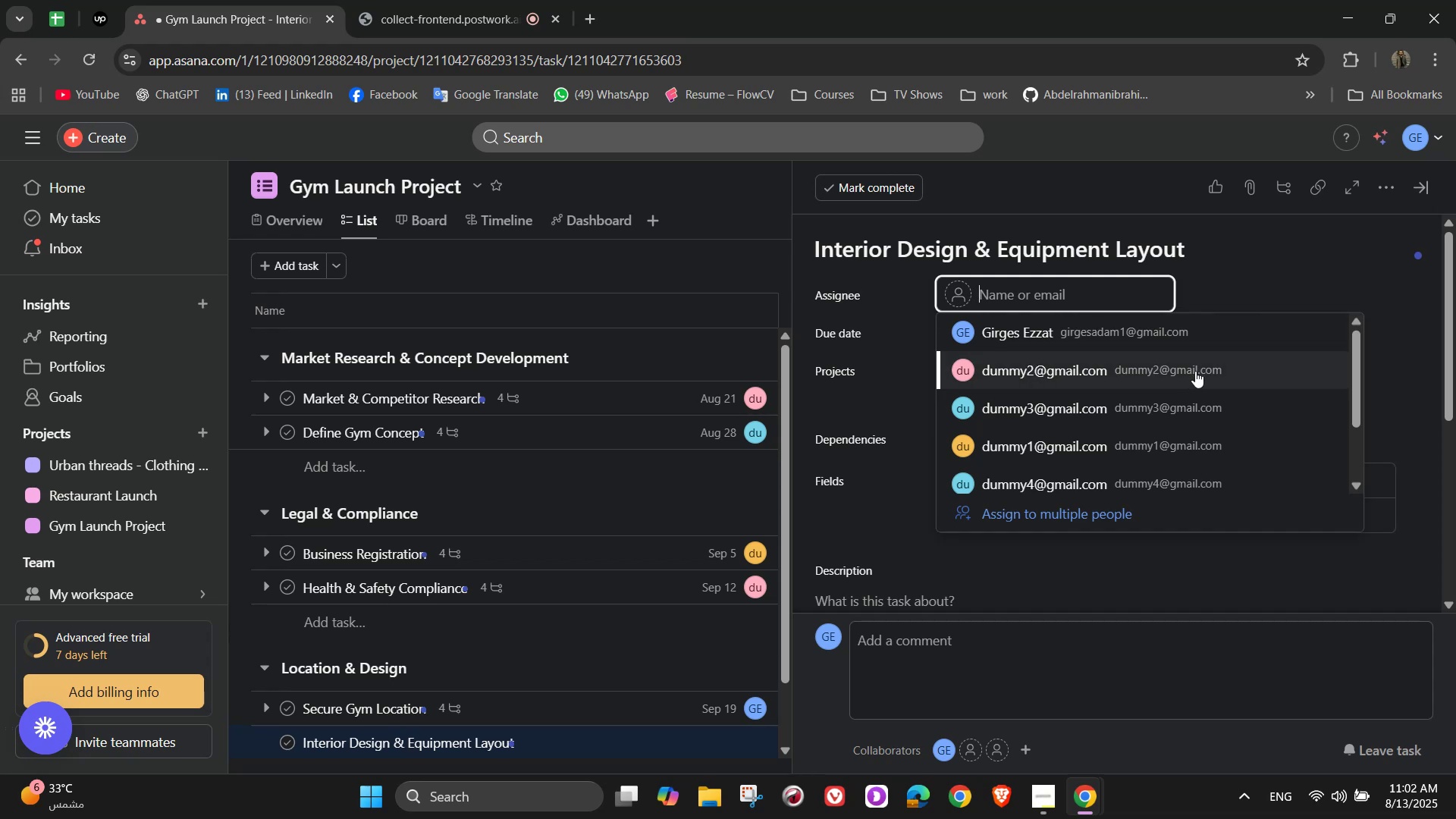 
left_click([1200, 400])
 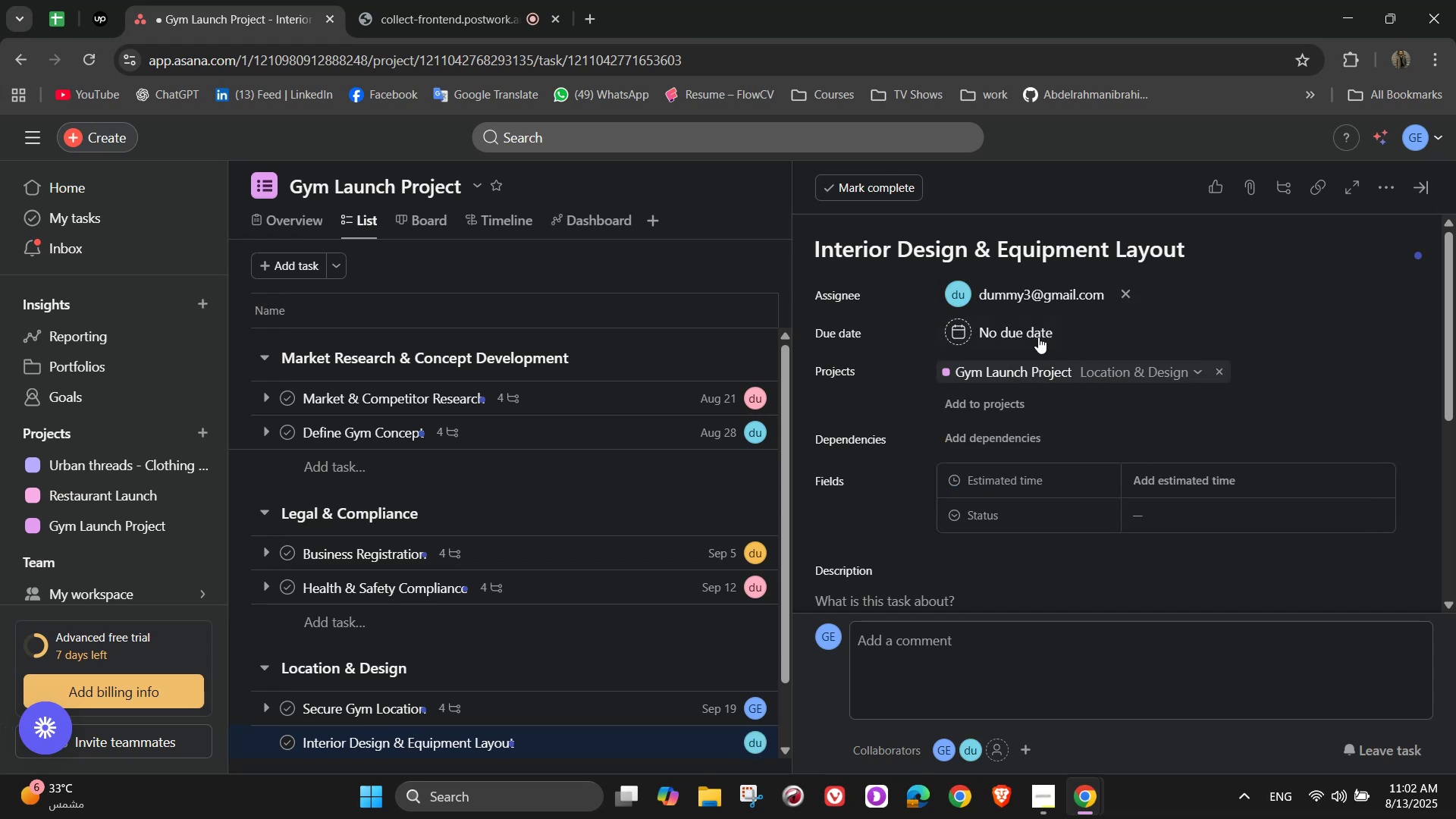 
left_click([1023, 327])
 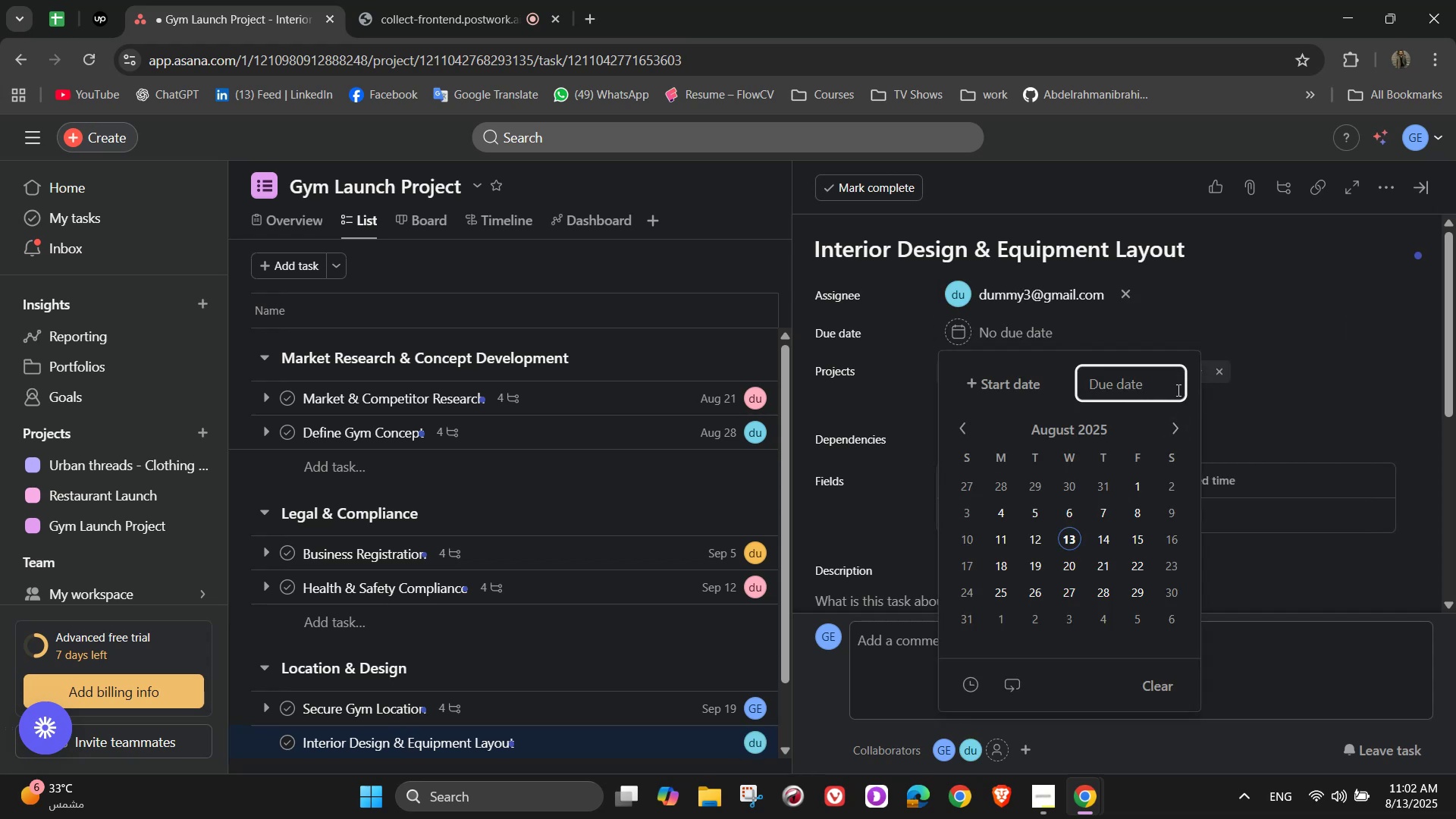 
left_click([1165, 429])
 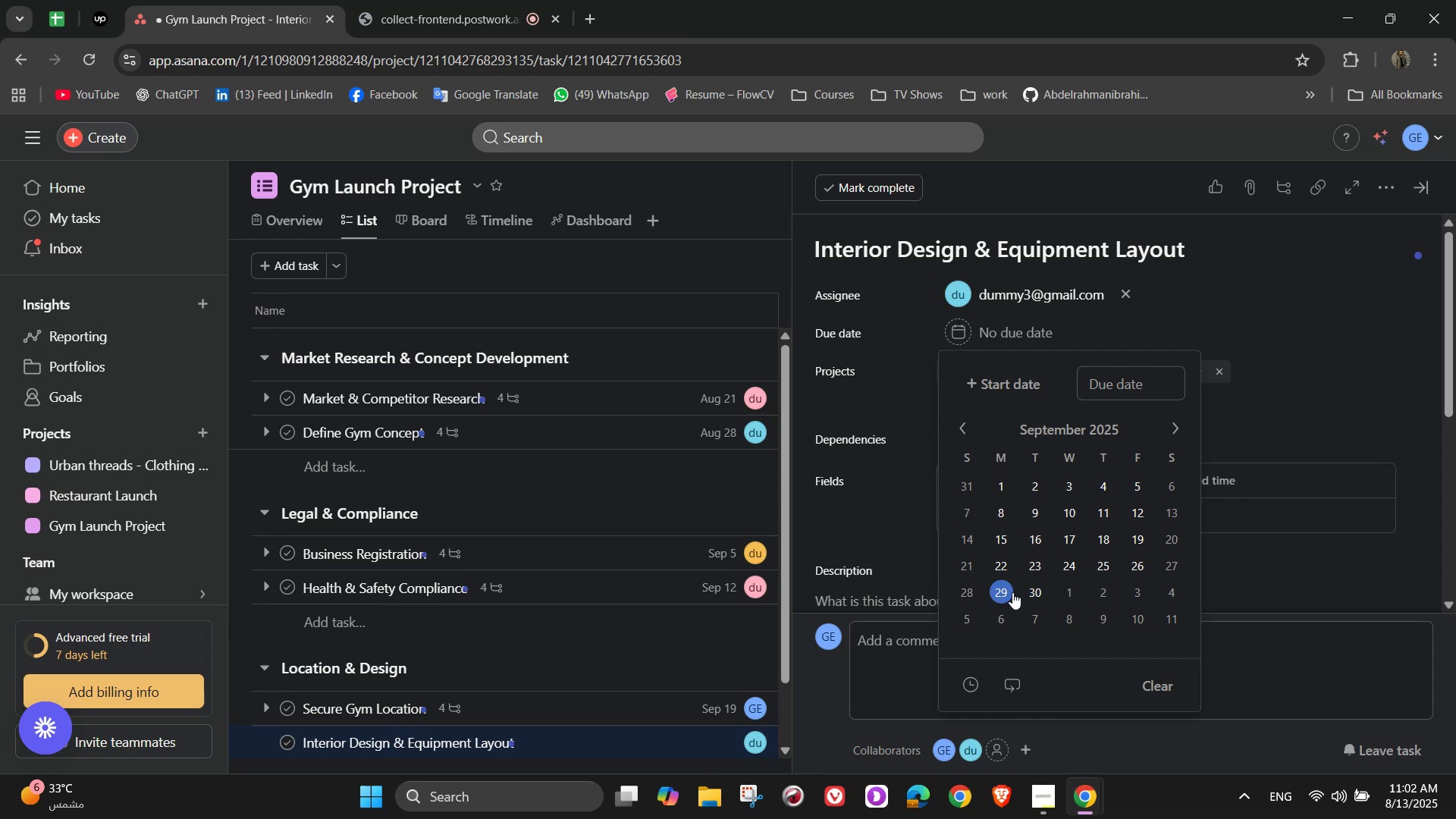 
left_click([1305, 397])
 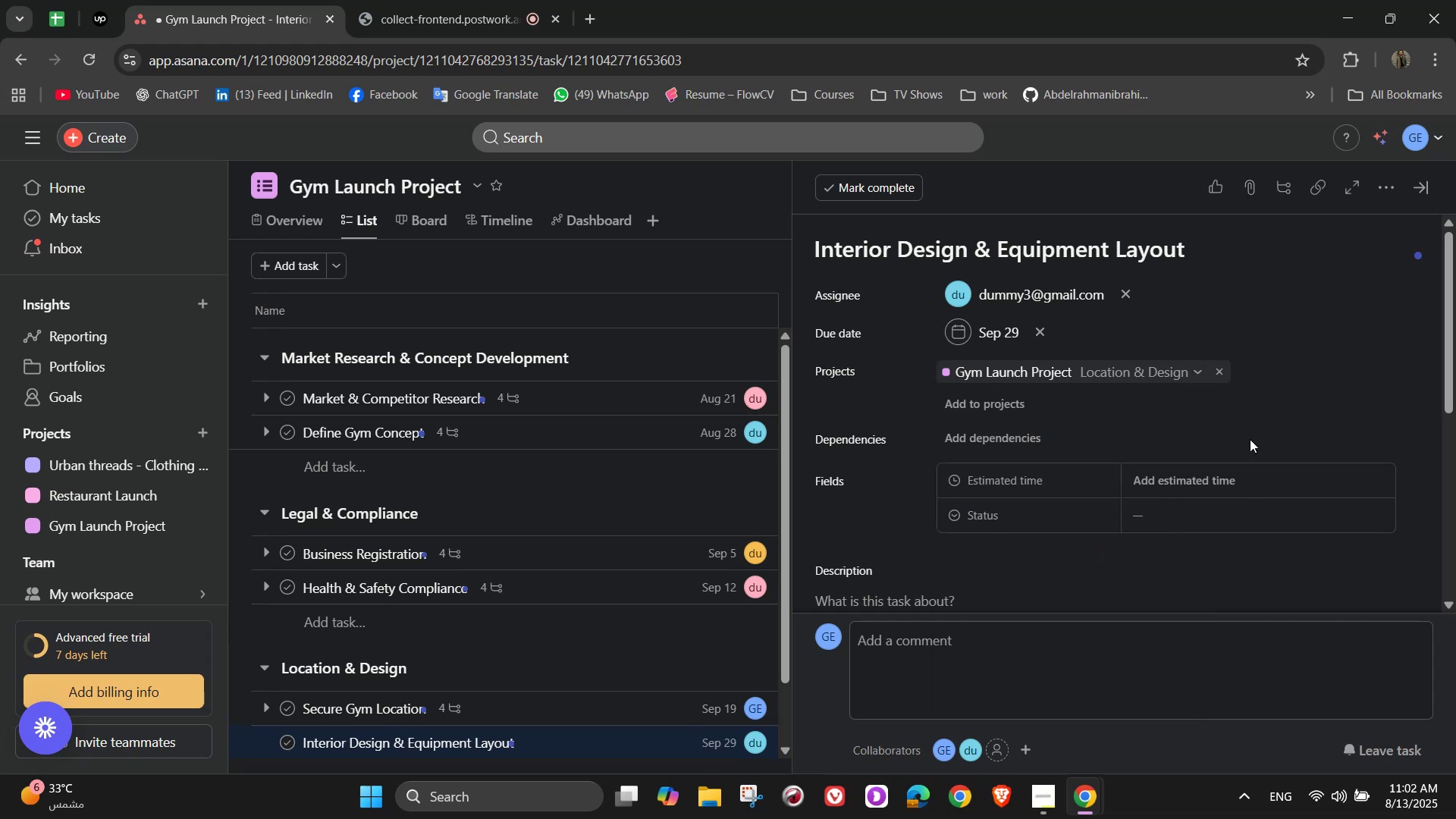 
left_click([1240, 472])
 